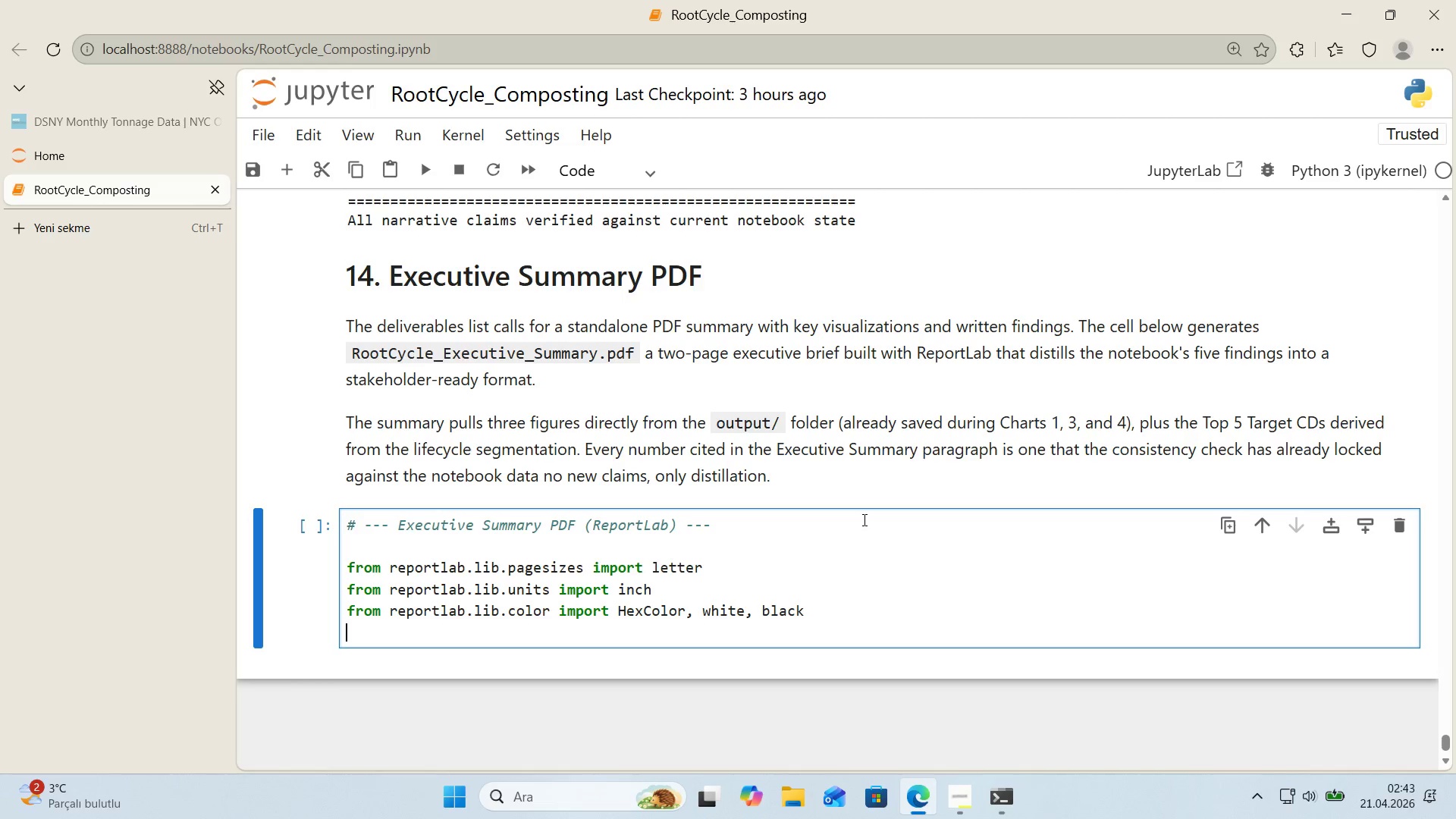 
left_click([552, 610])
 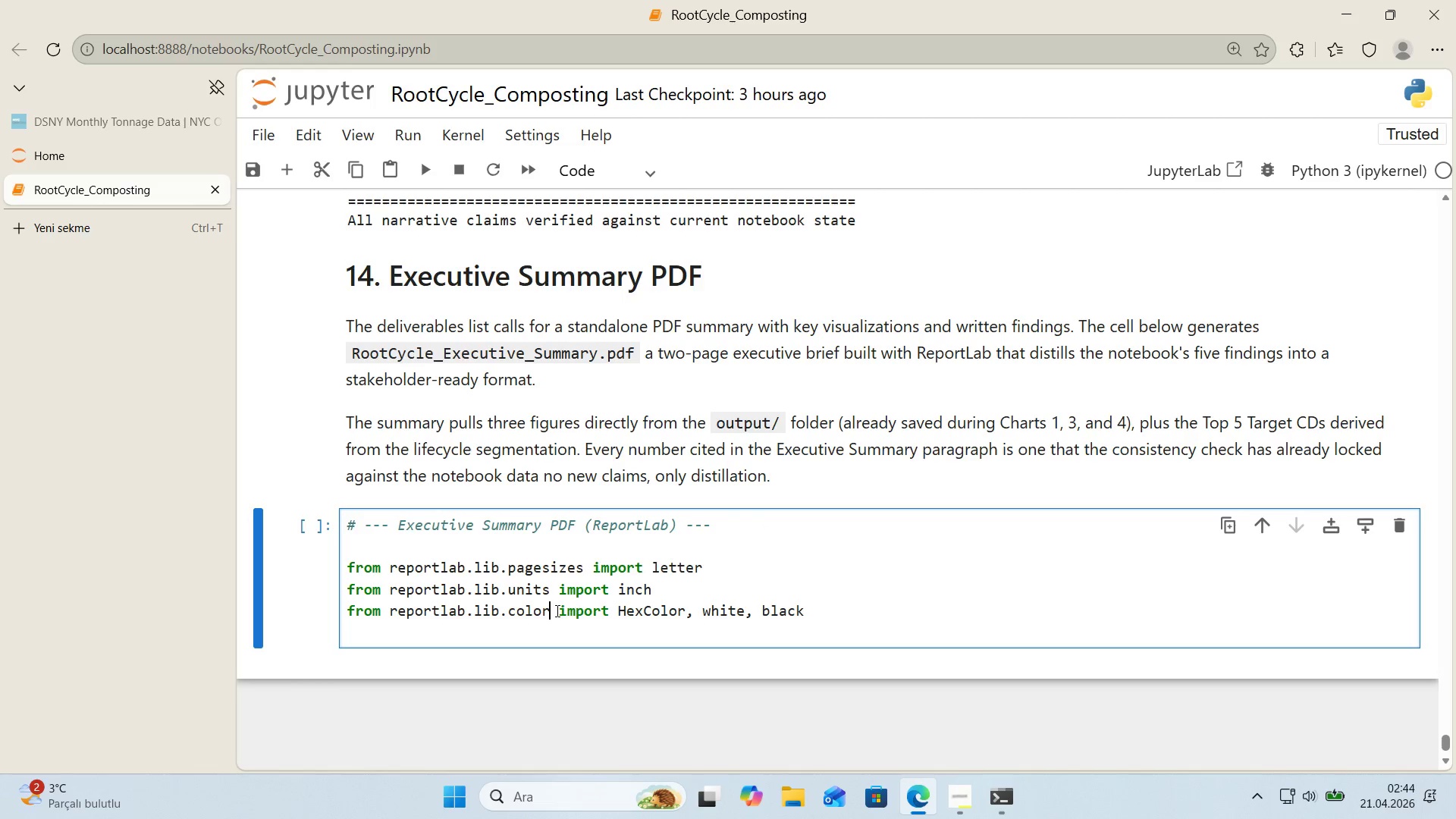 
key(S)
 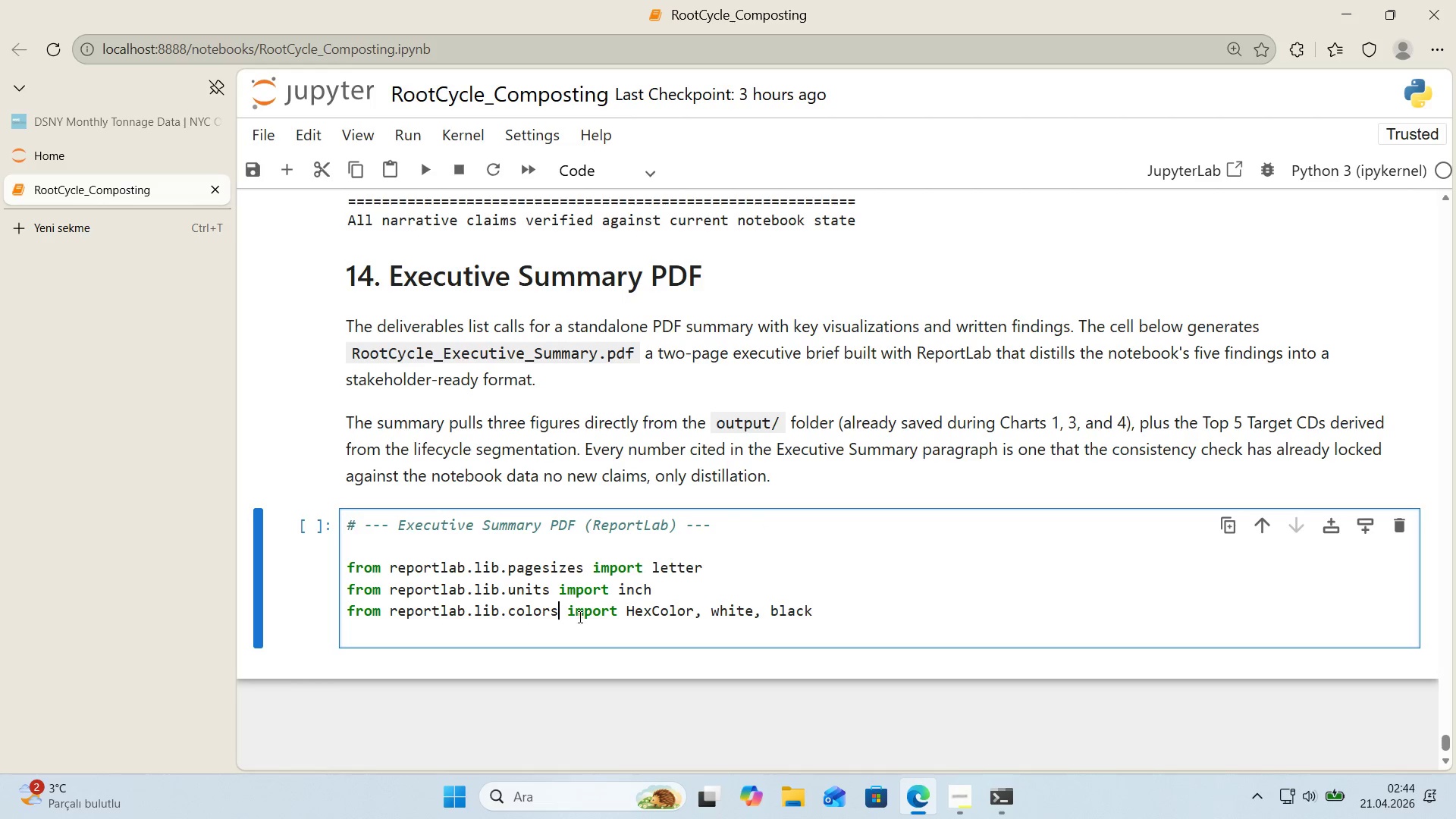 
left_click([567, 635])
 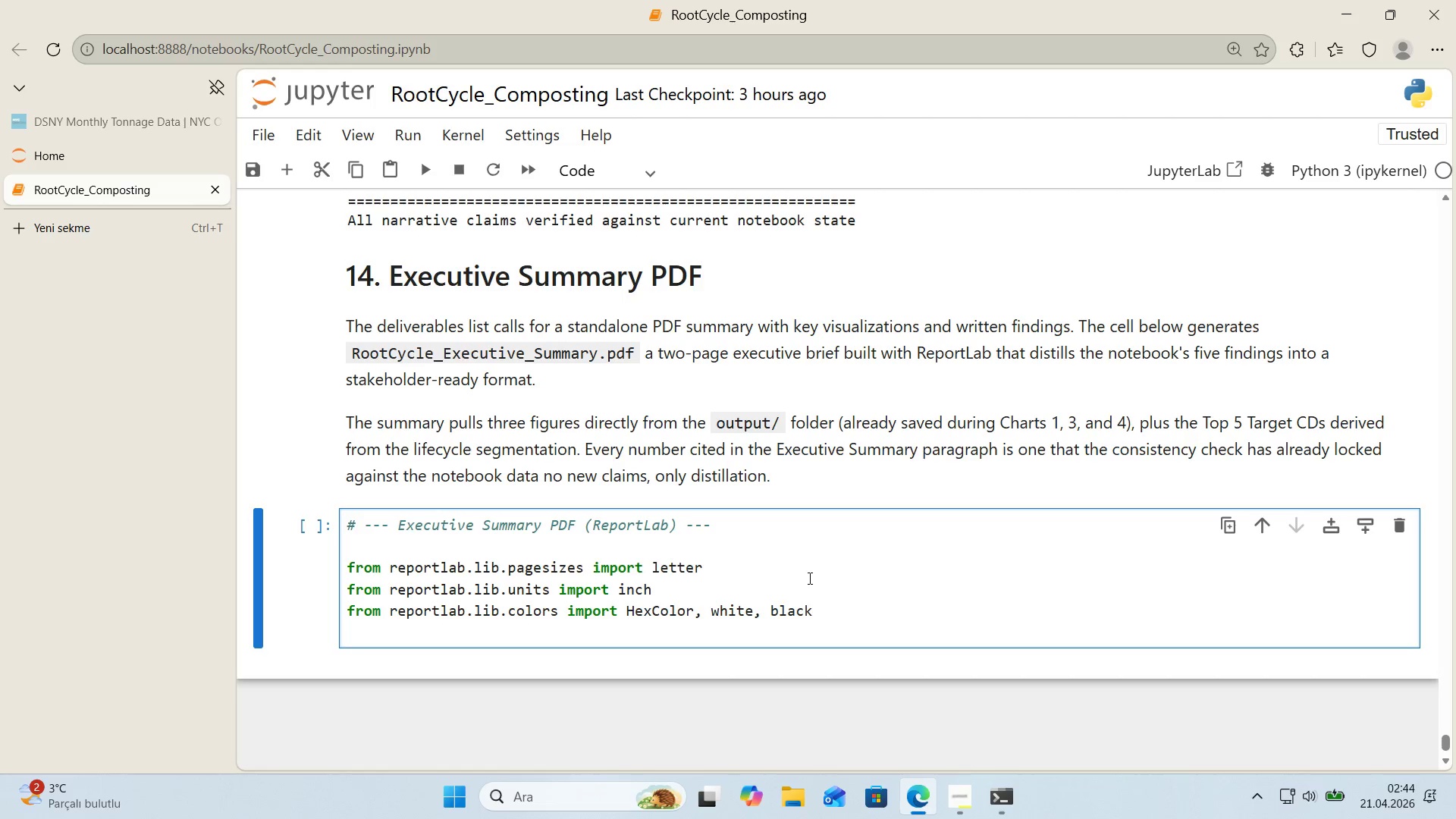 
wait(7.78)
 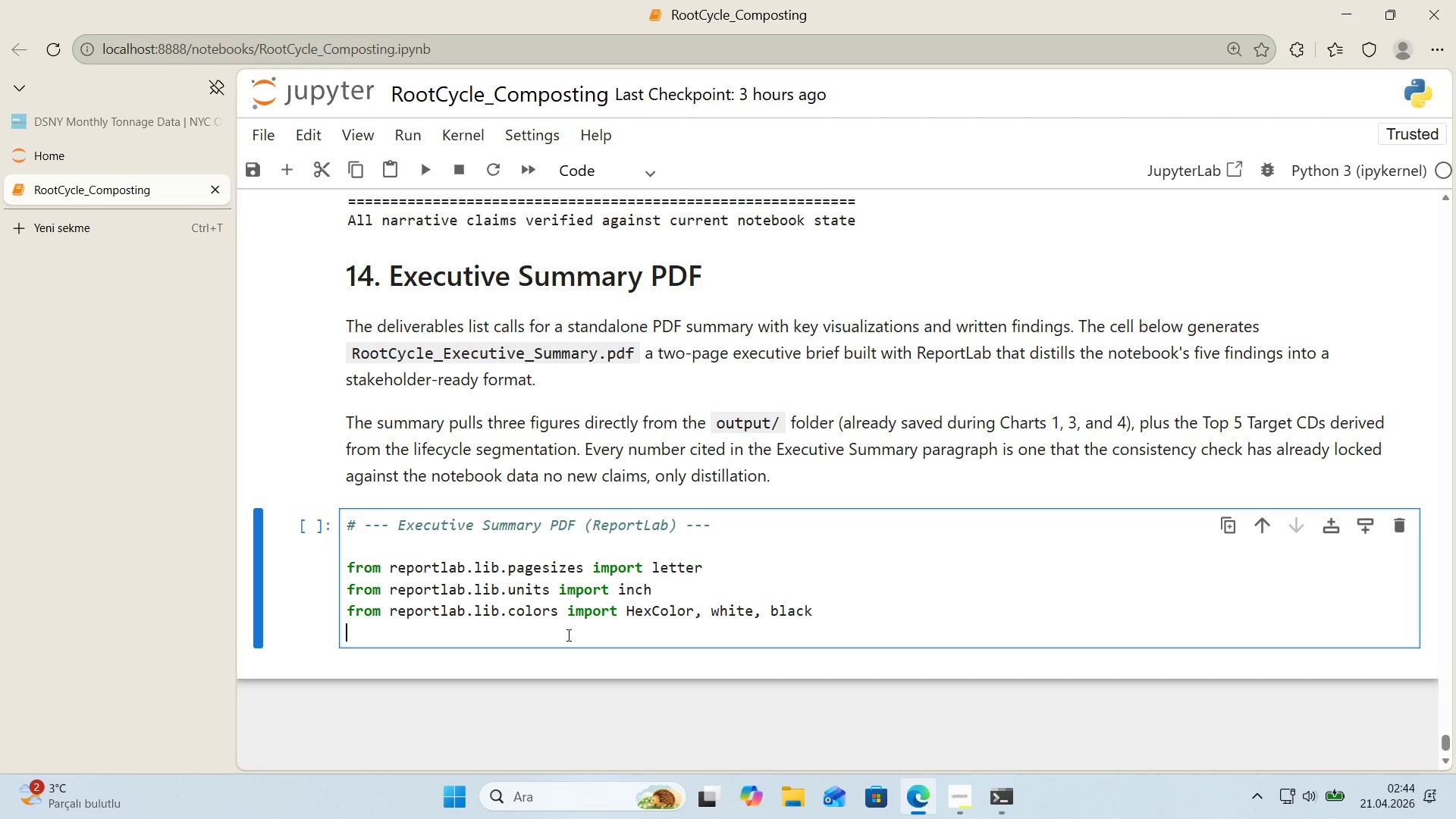 
type(from reportlab.l'b.styles 'mport getSampleStyleSheet, p)
key(Backspace)
type(p)
key(Backspace)
type(ParagraphStyle)
 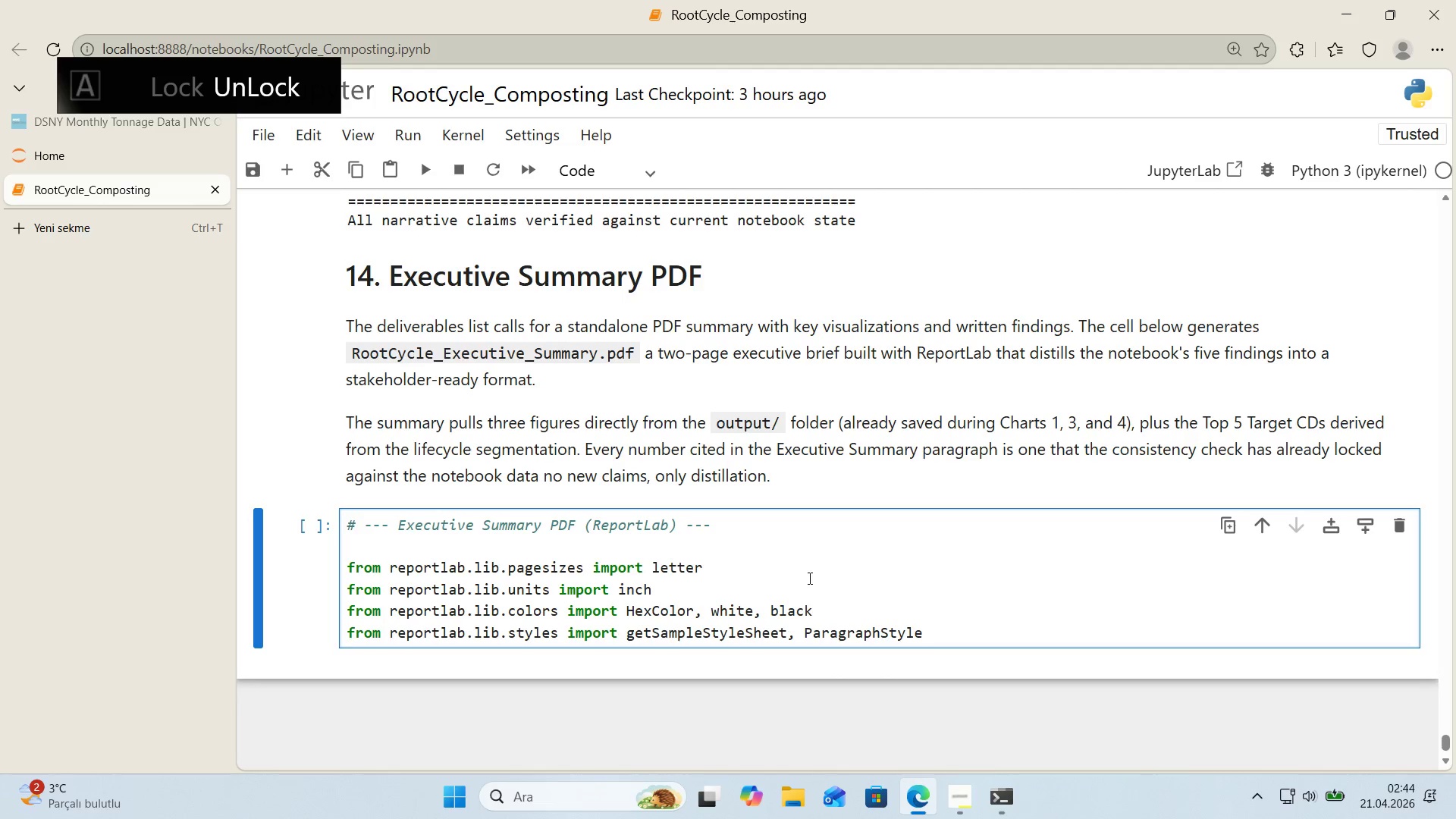 
key(Enter)
 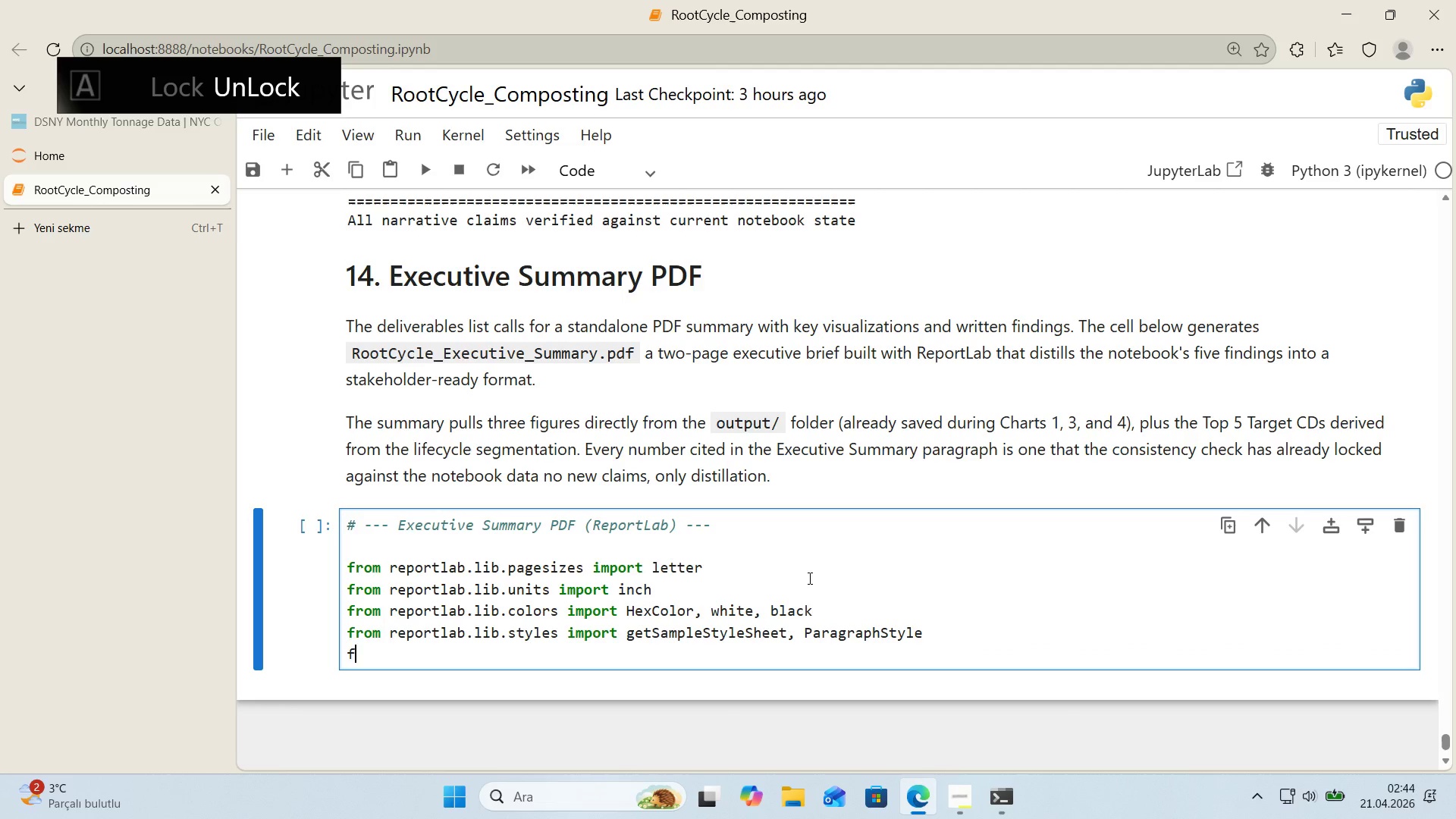 
type(from p)
key(Backspace)
type(reportlab.l'b.enums)
 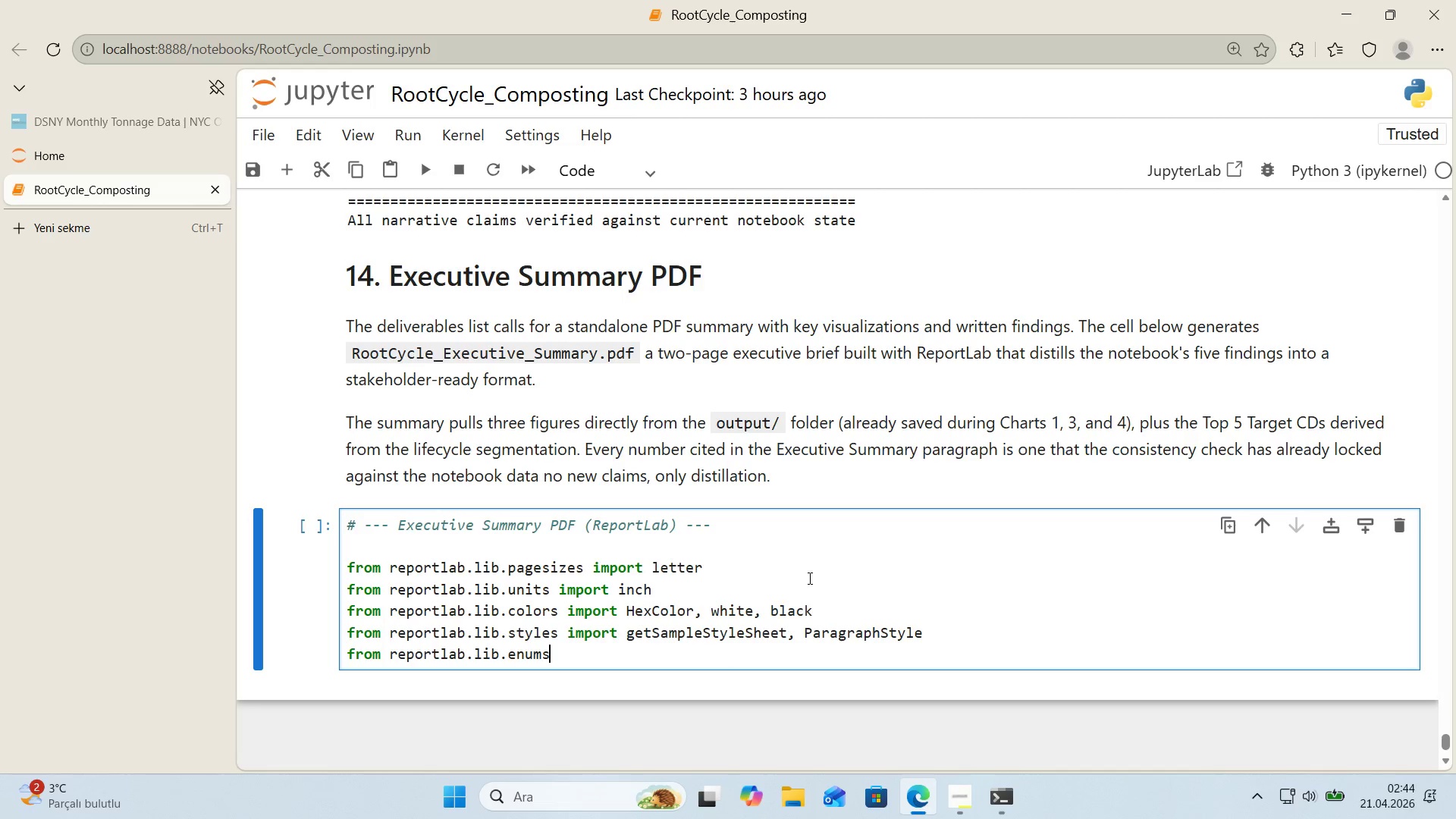 
wait(9.74)
 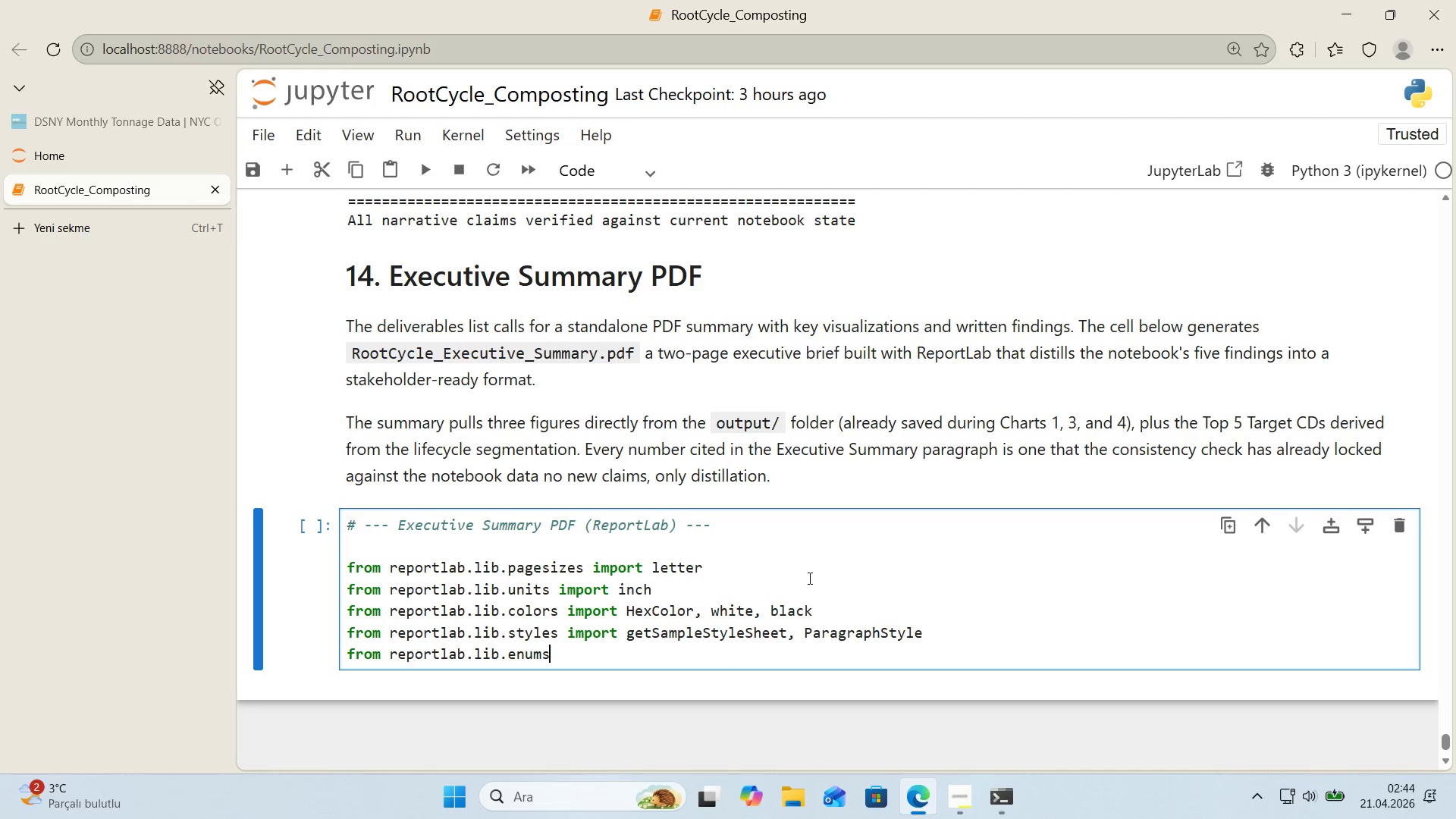 
type( 'mport t)
key(Backspace)
type(TA_JUSTIFY, TA_CENTER)
 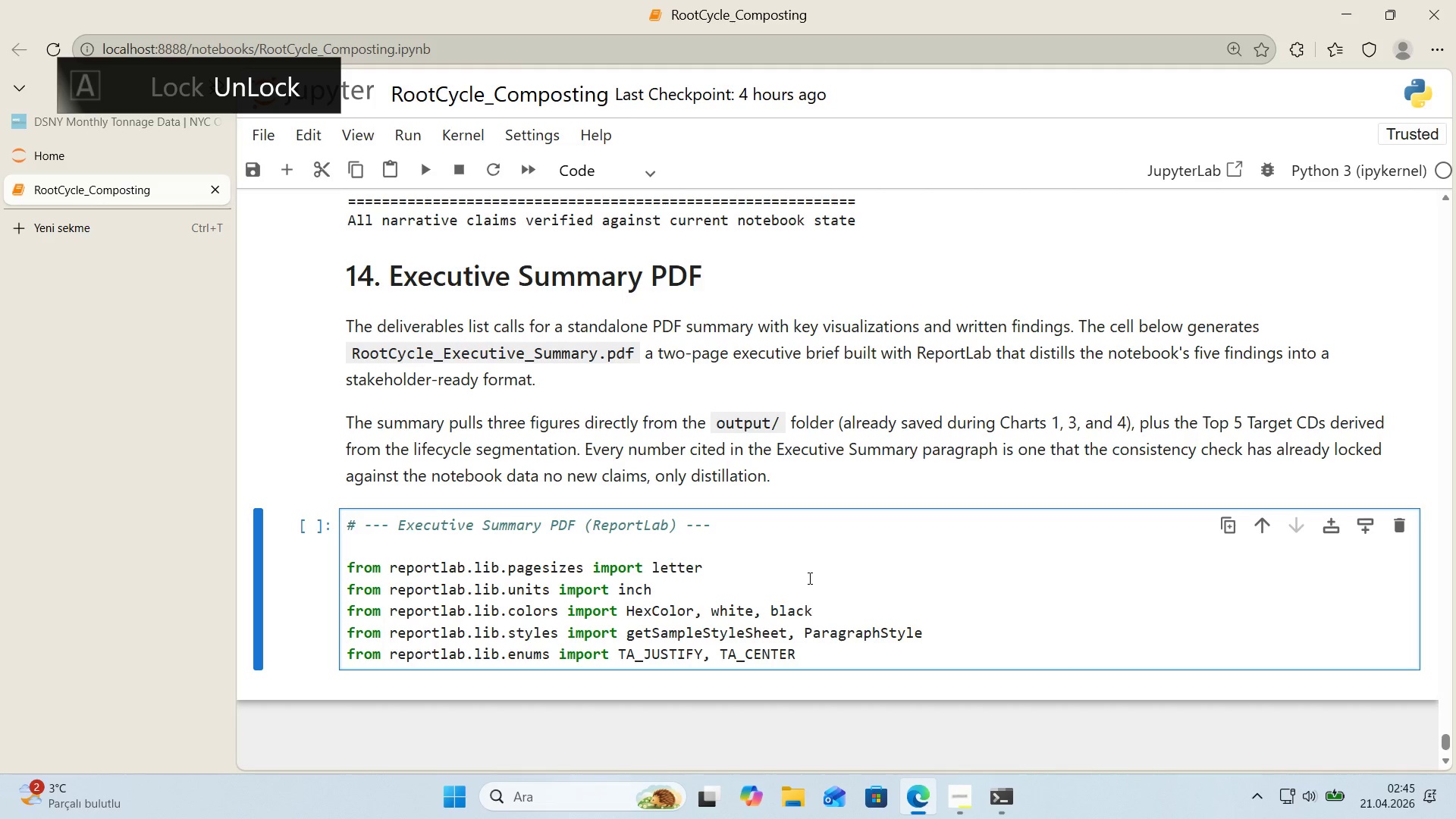 
key(Enter)
 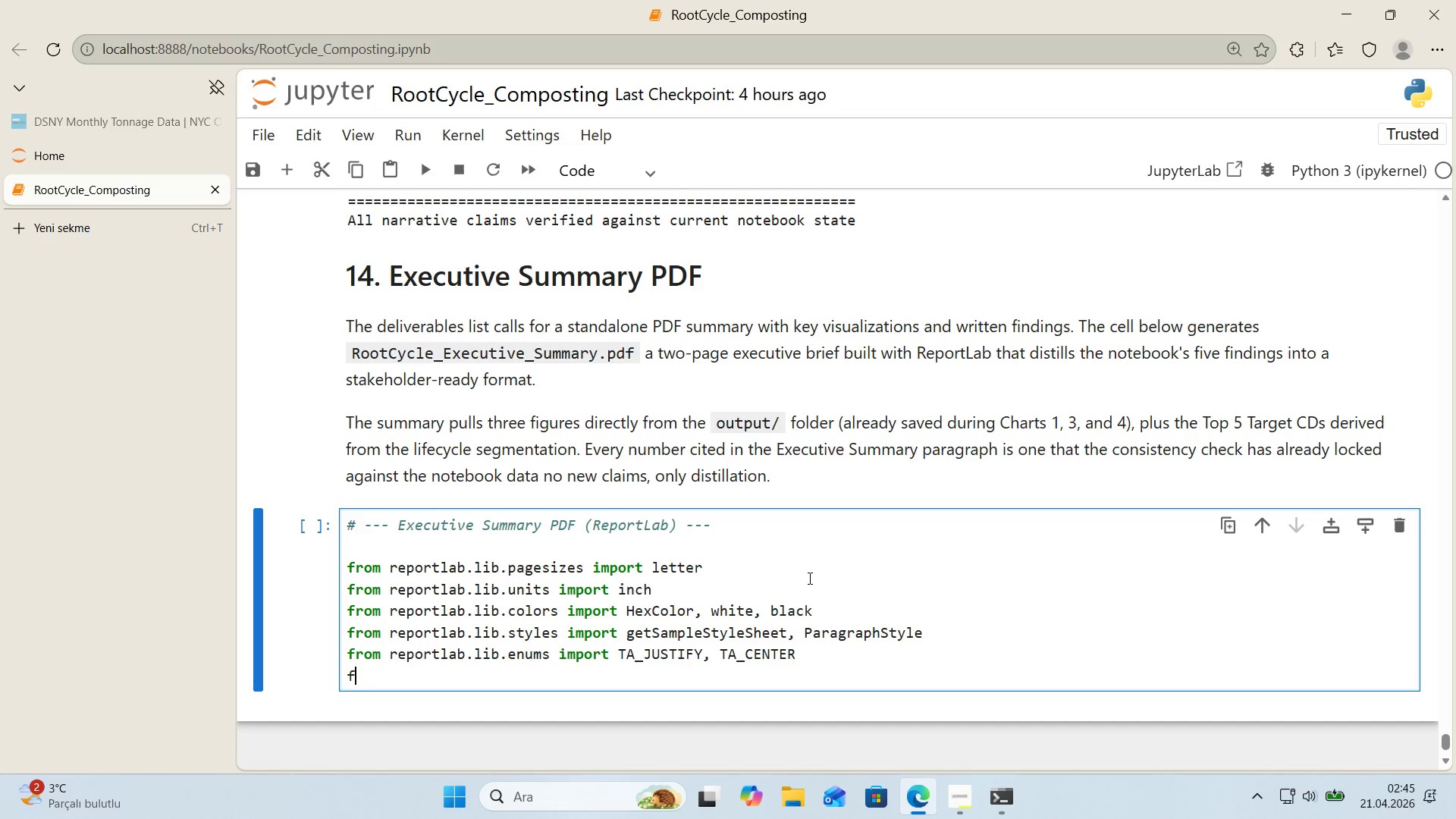 
type(from reportlab.platypus 'mport *()
 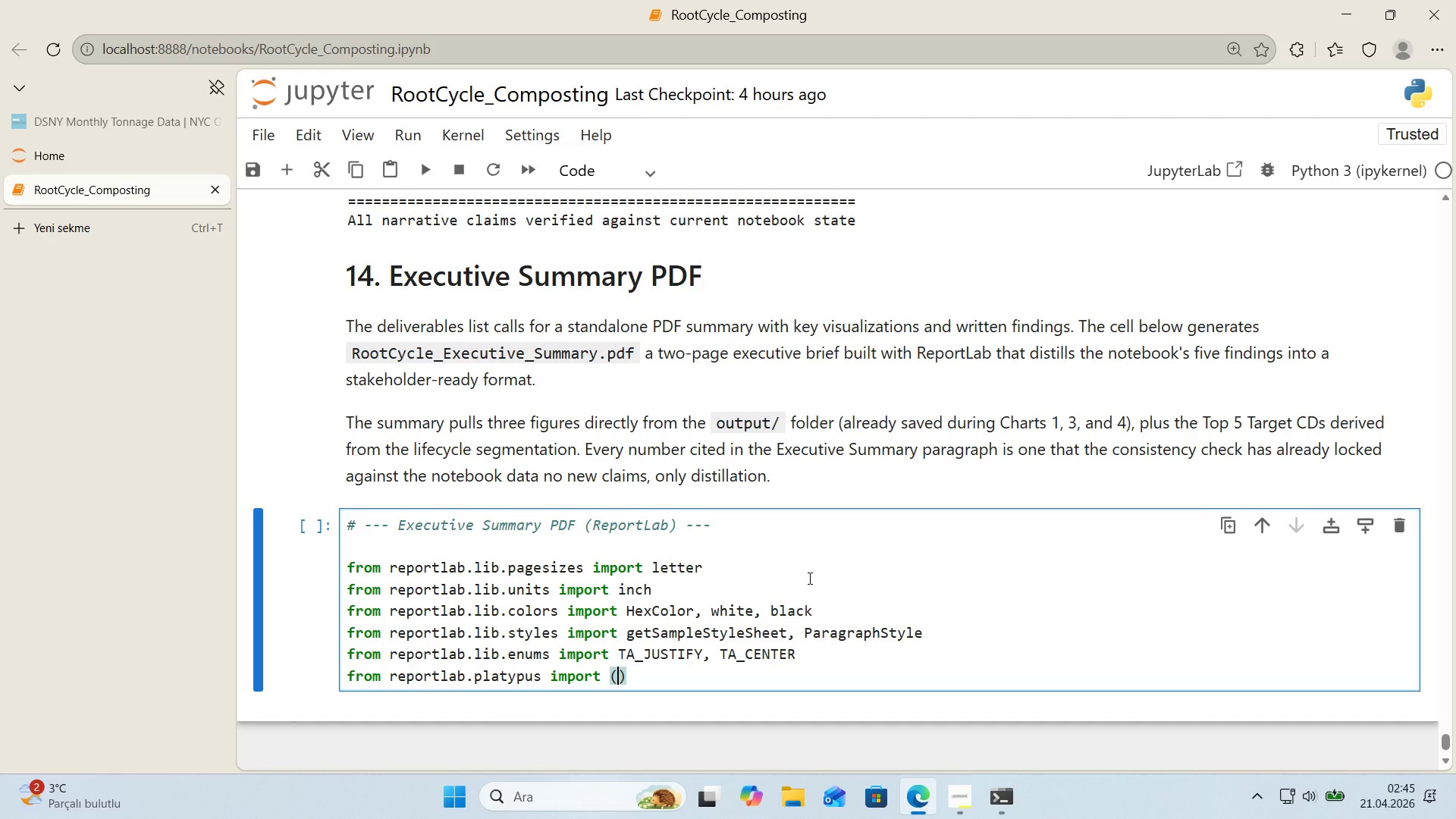 
 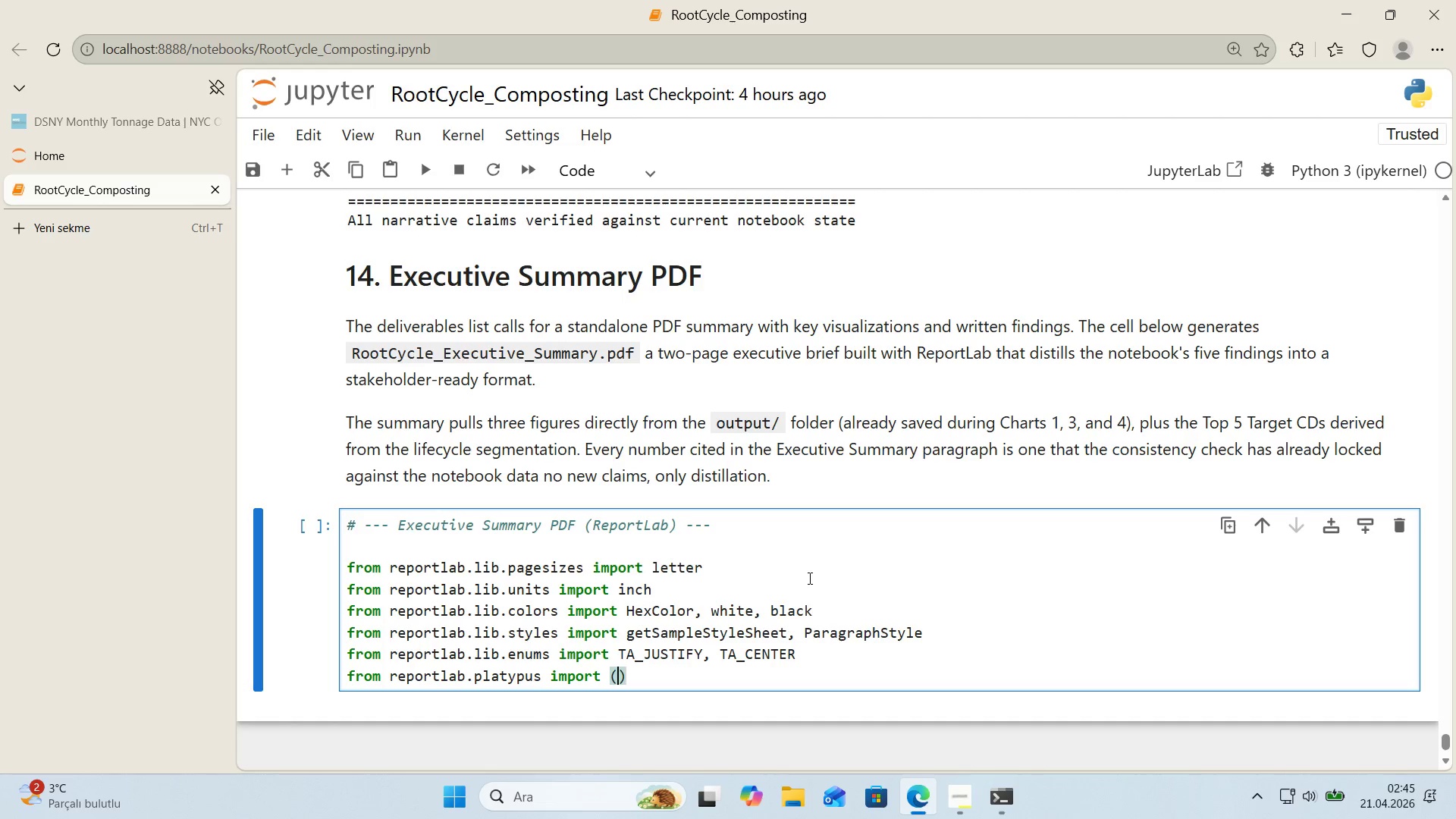 
key(ArrowLeft)
 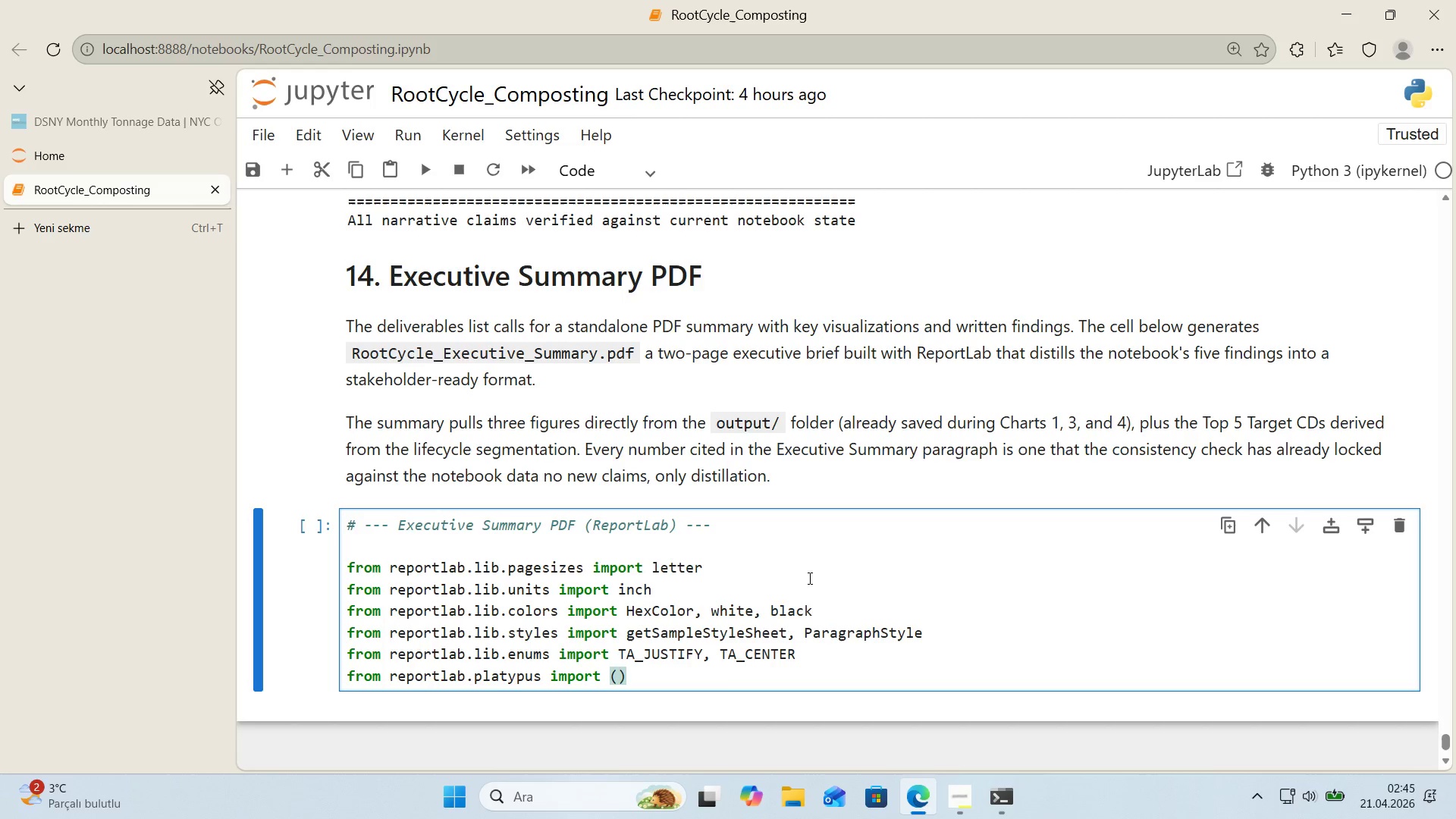 
key(Enter)
 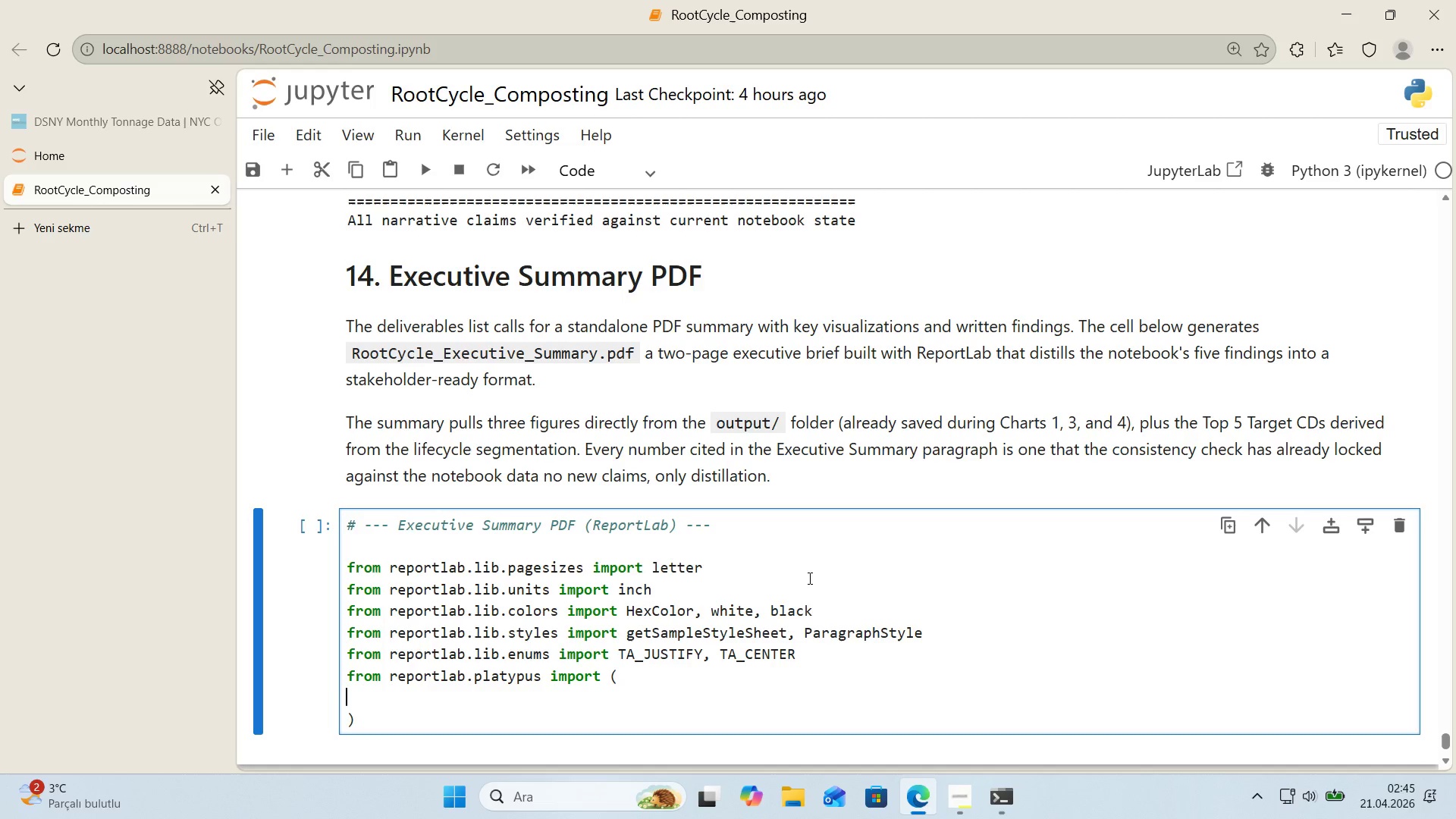 
type(S'mple)
 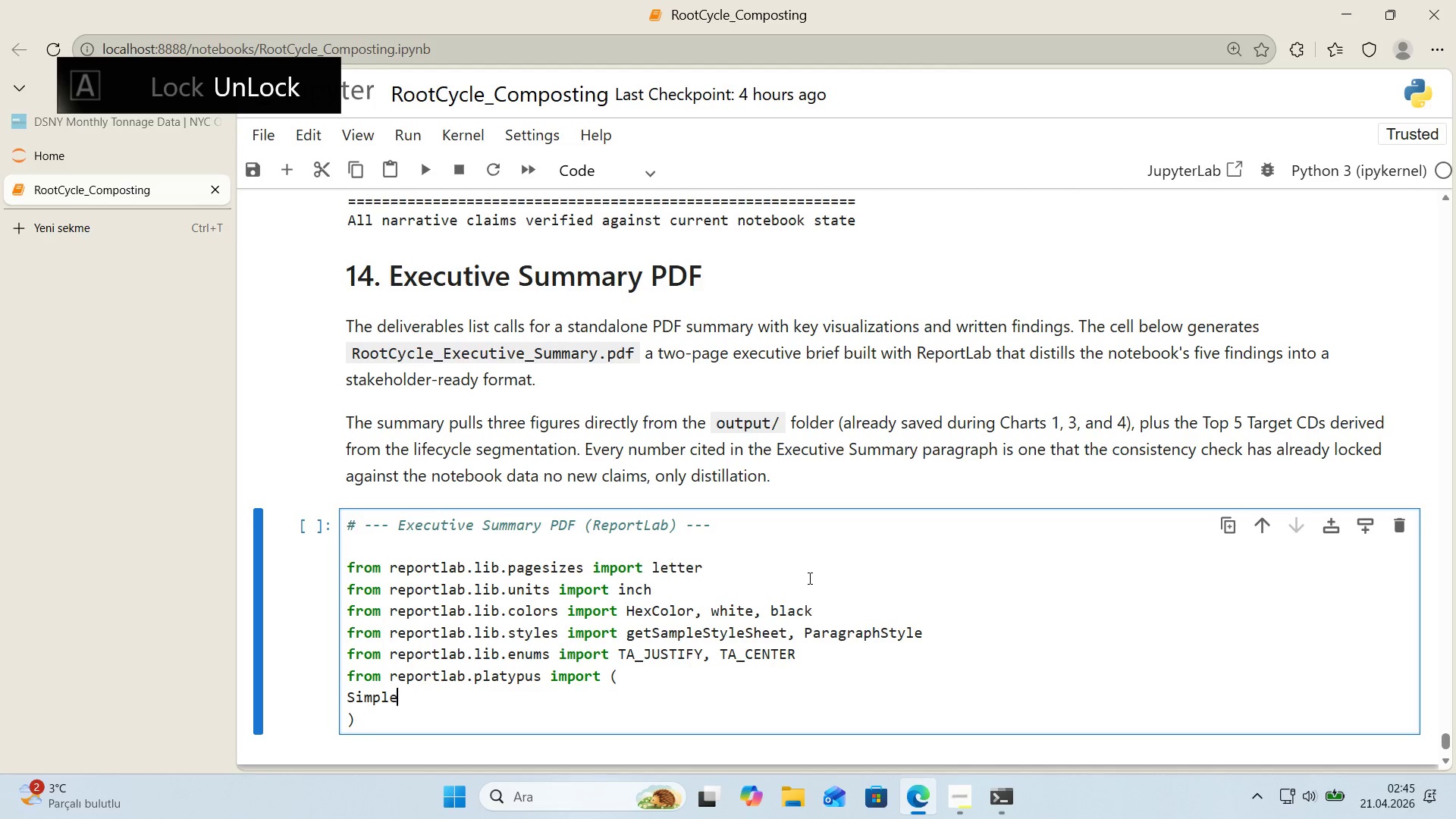 
key(ArrowLeft)
 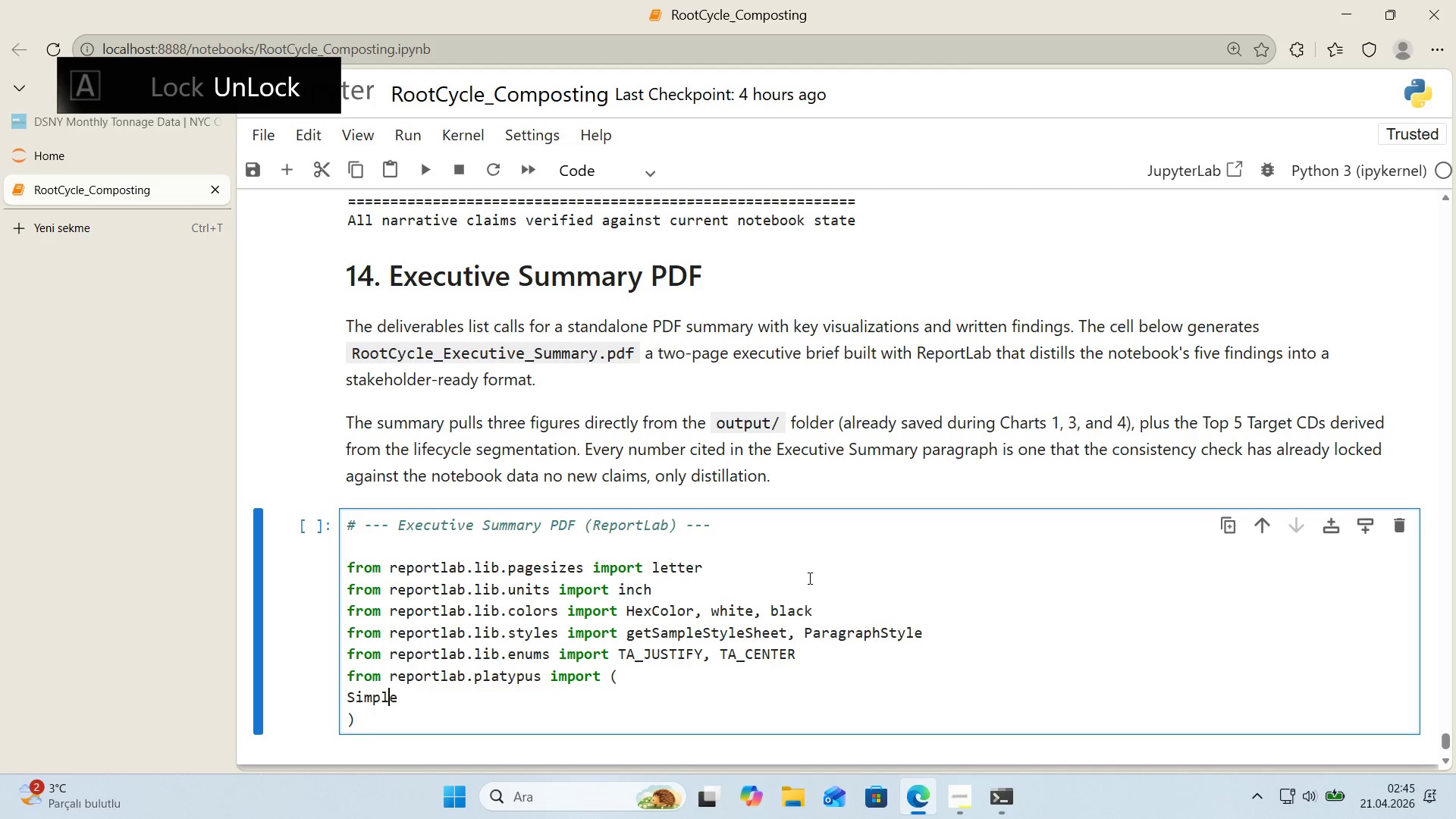 
key(ArrowLeft)
 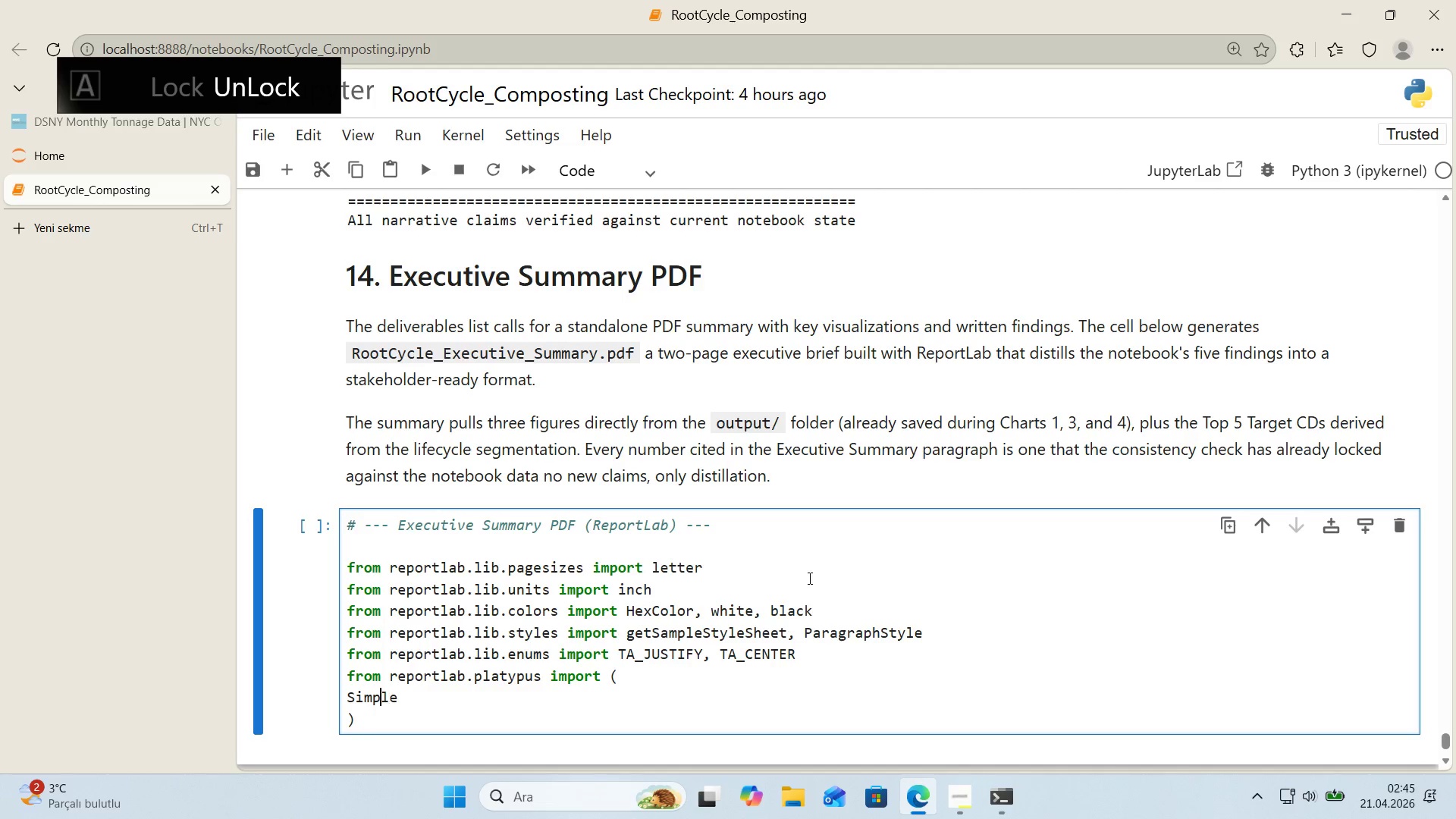 
key(ArrowLeft)
 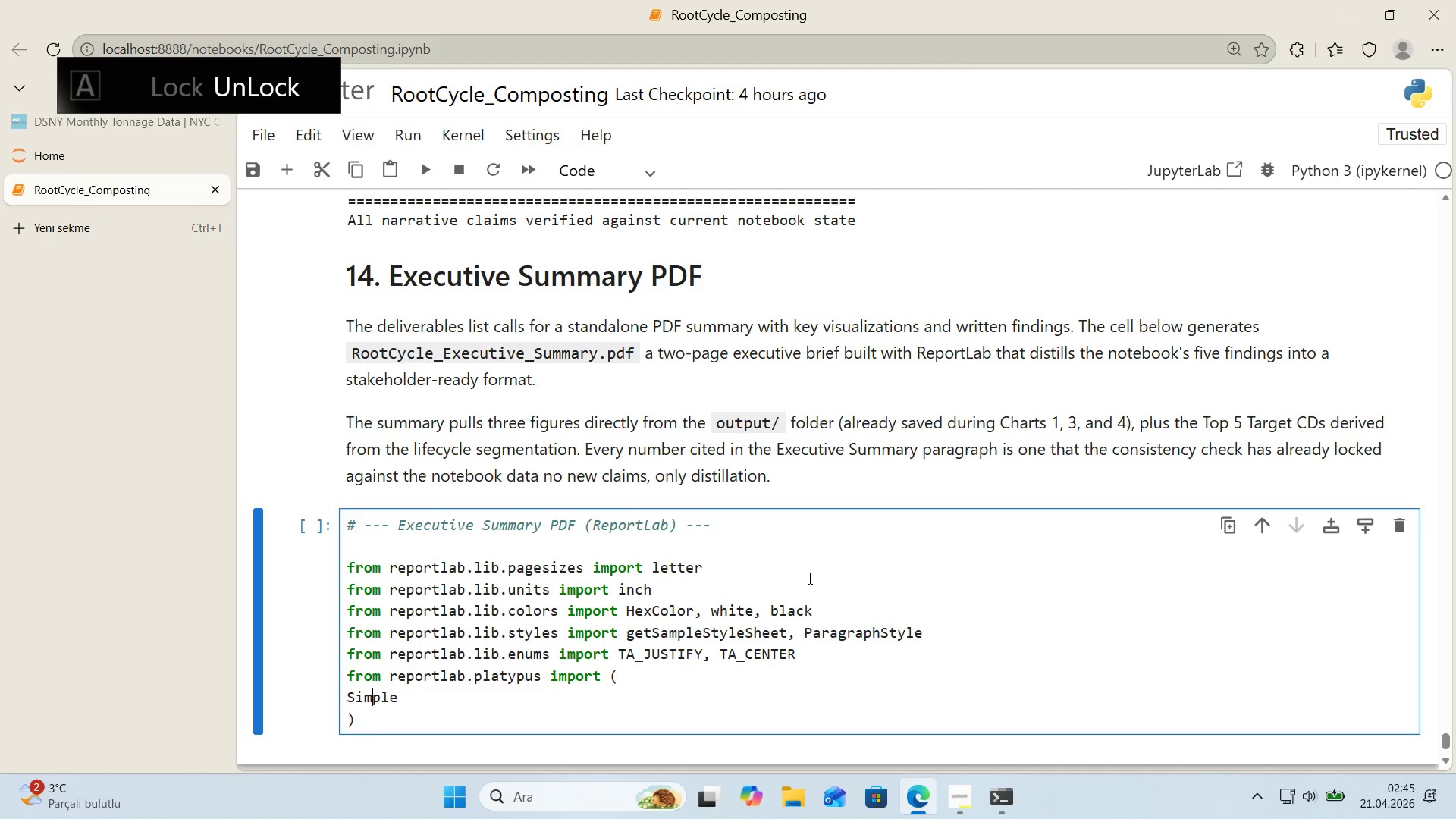 
key(ArrowLeft)
 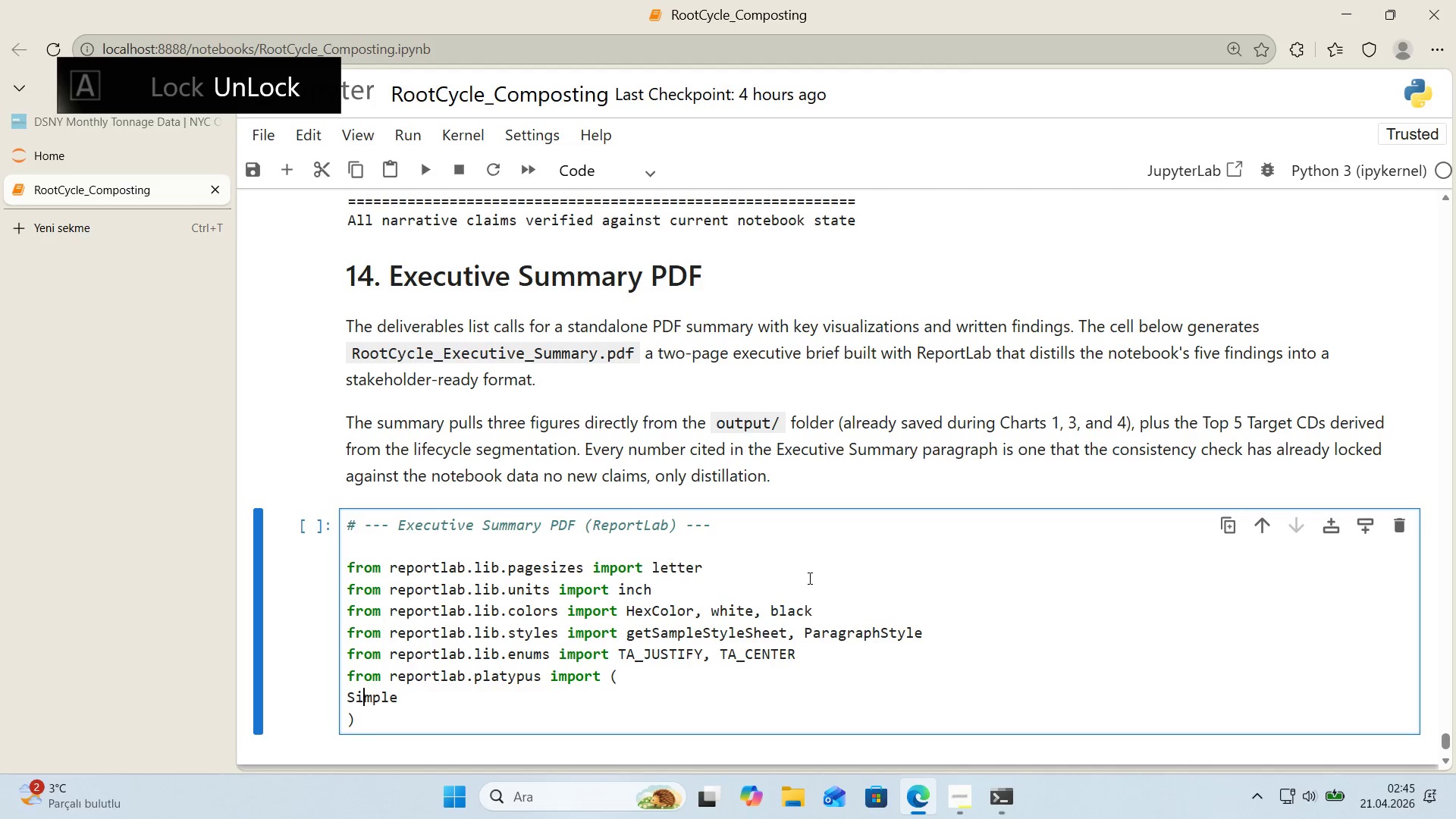 
key(ArrowLeft)
 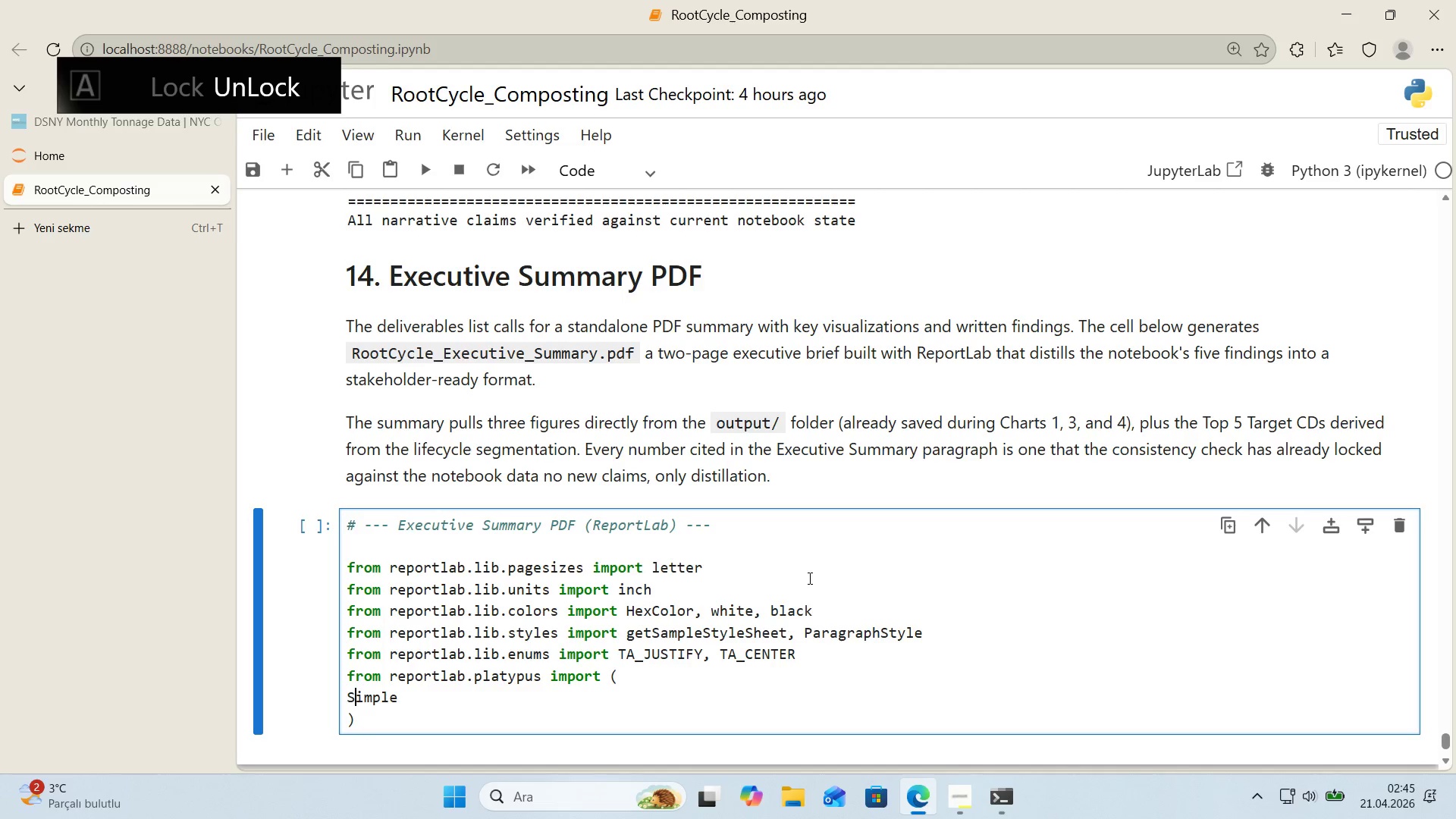 
key(ArrowLeft)
 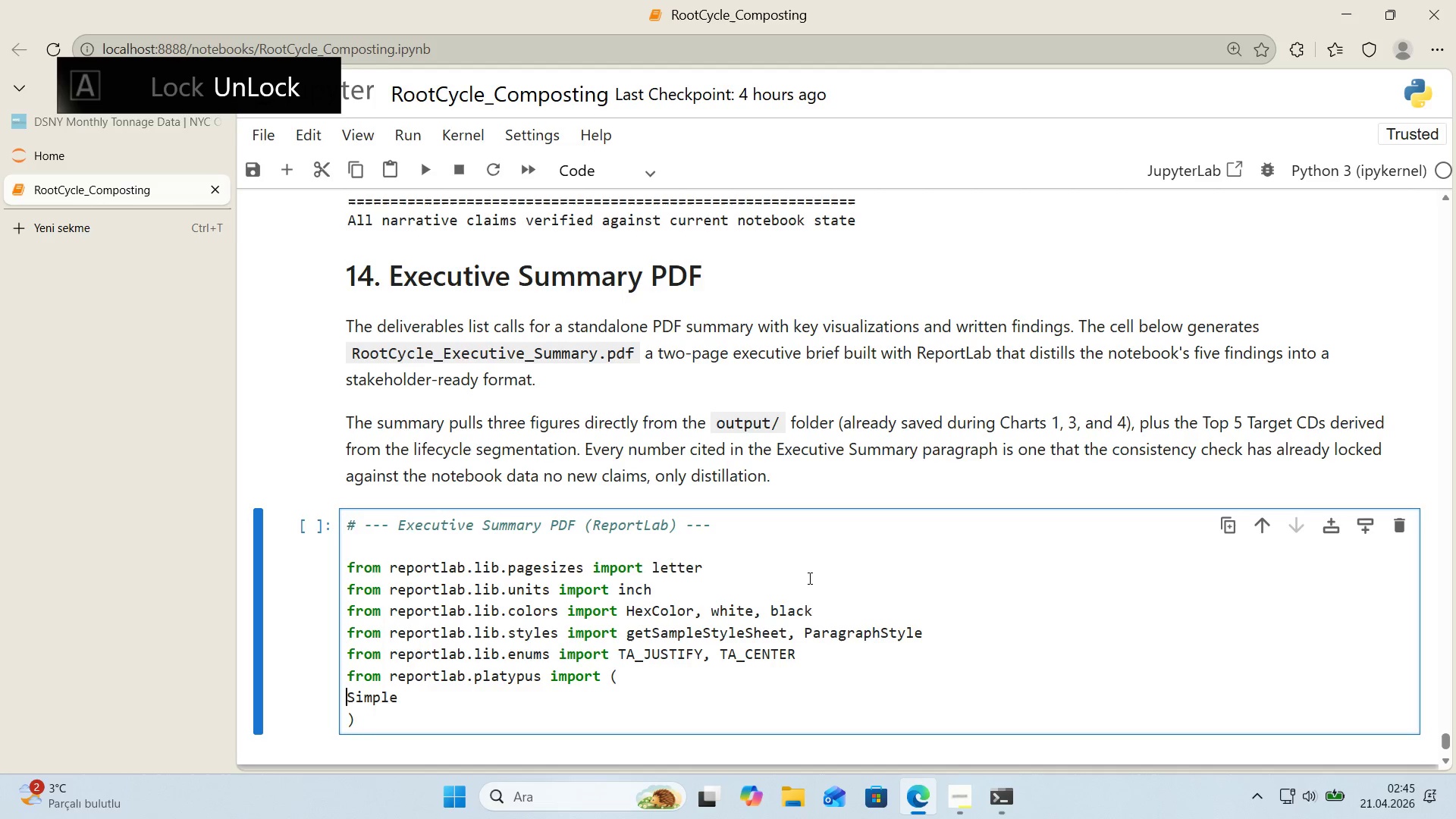 
key(Tab)
 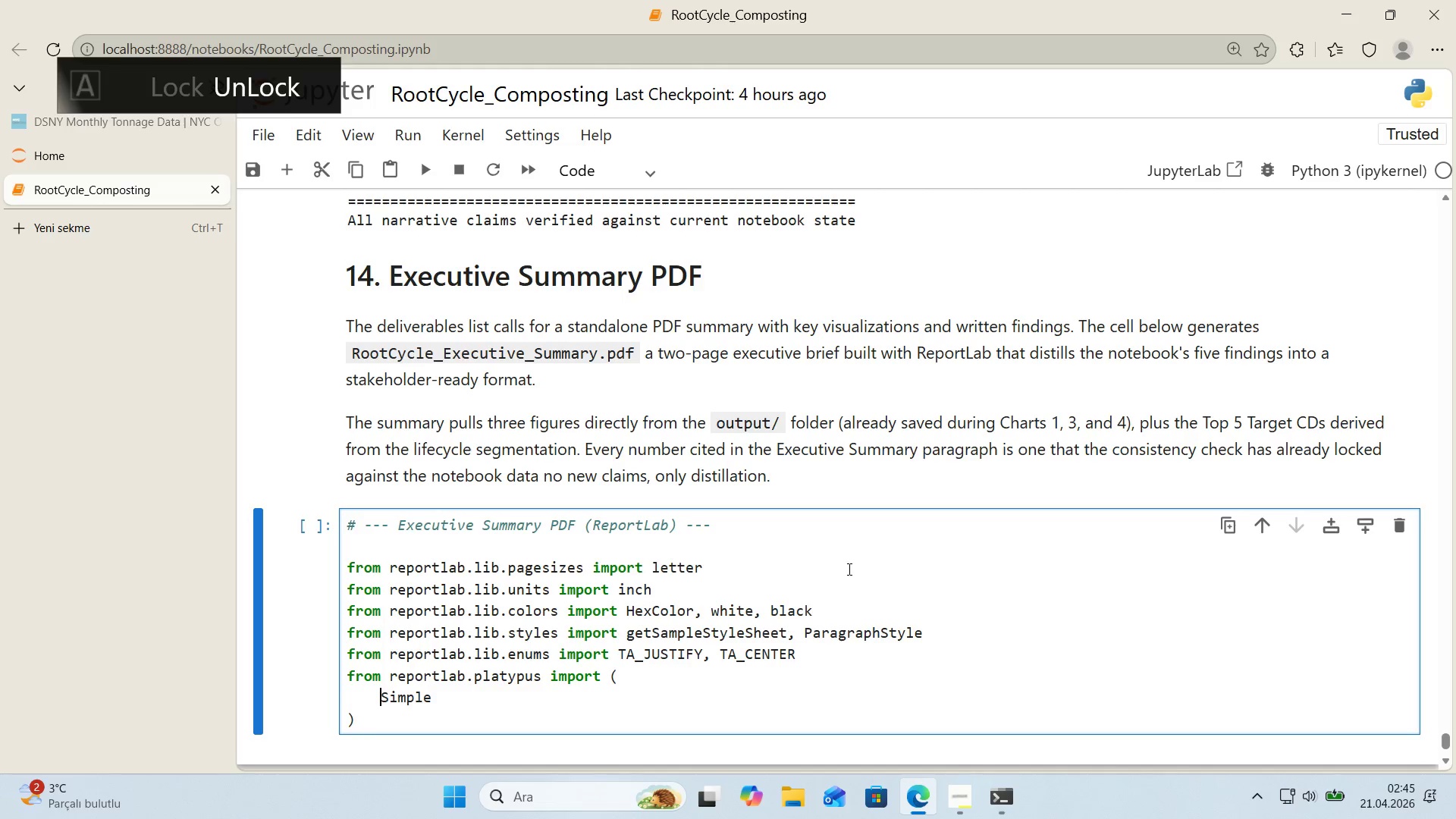 
left_click([477, 601])
 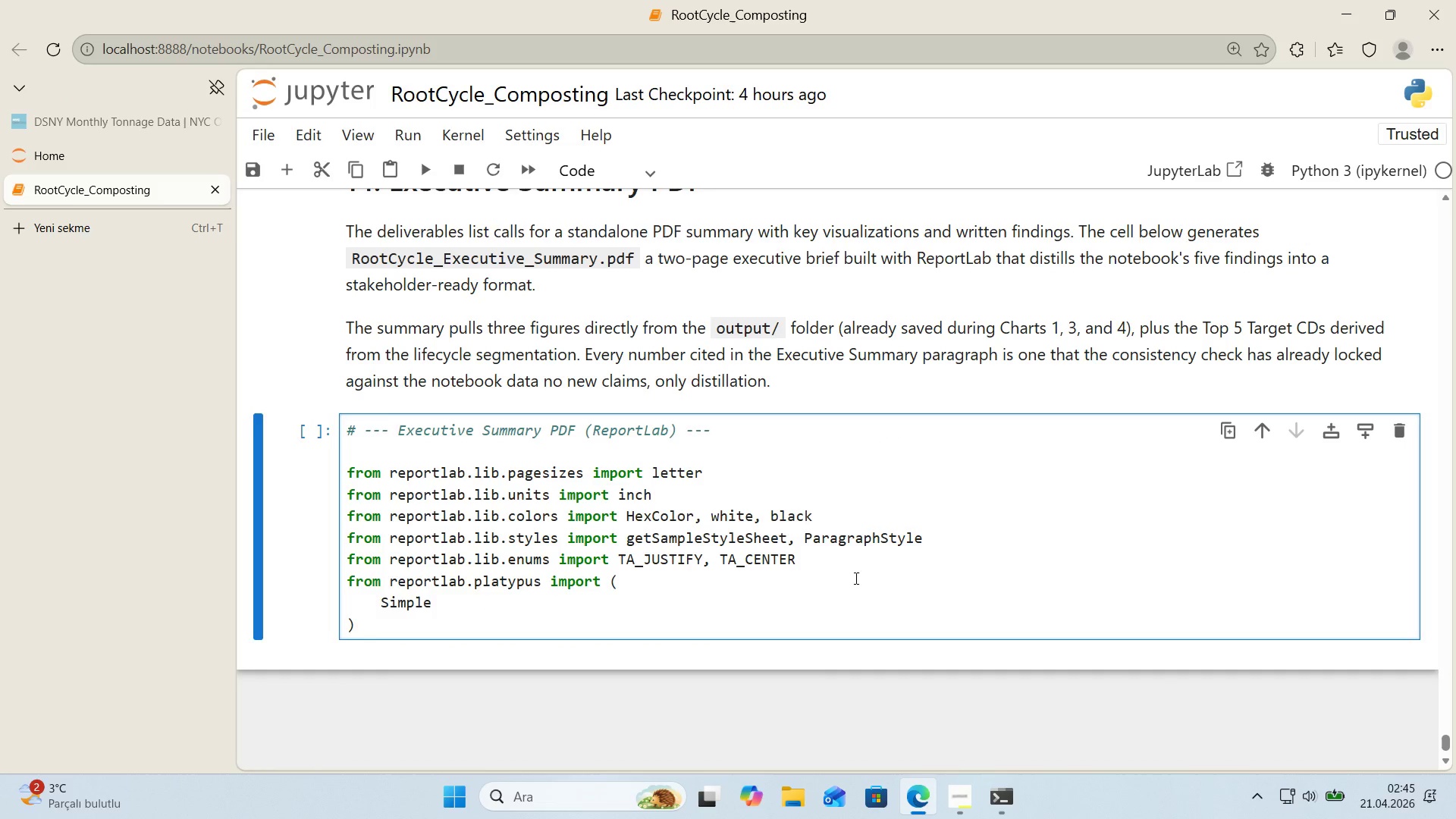 
scroll: coordinate [806, 582], scroll_direction: down, amount: 1.0
 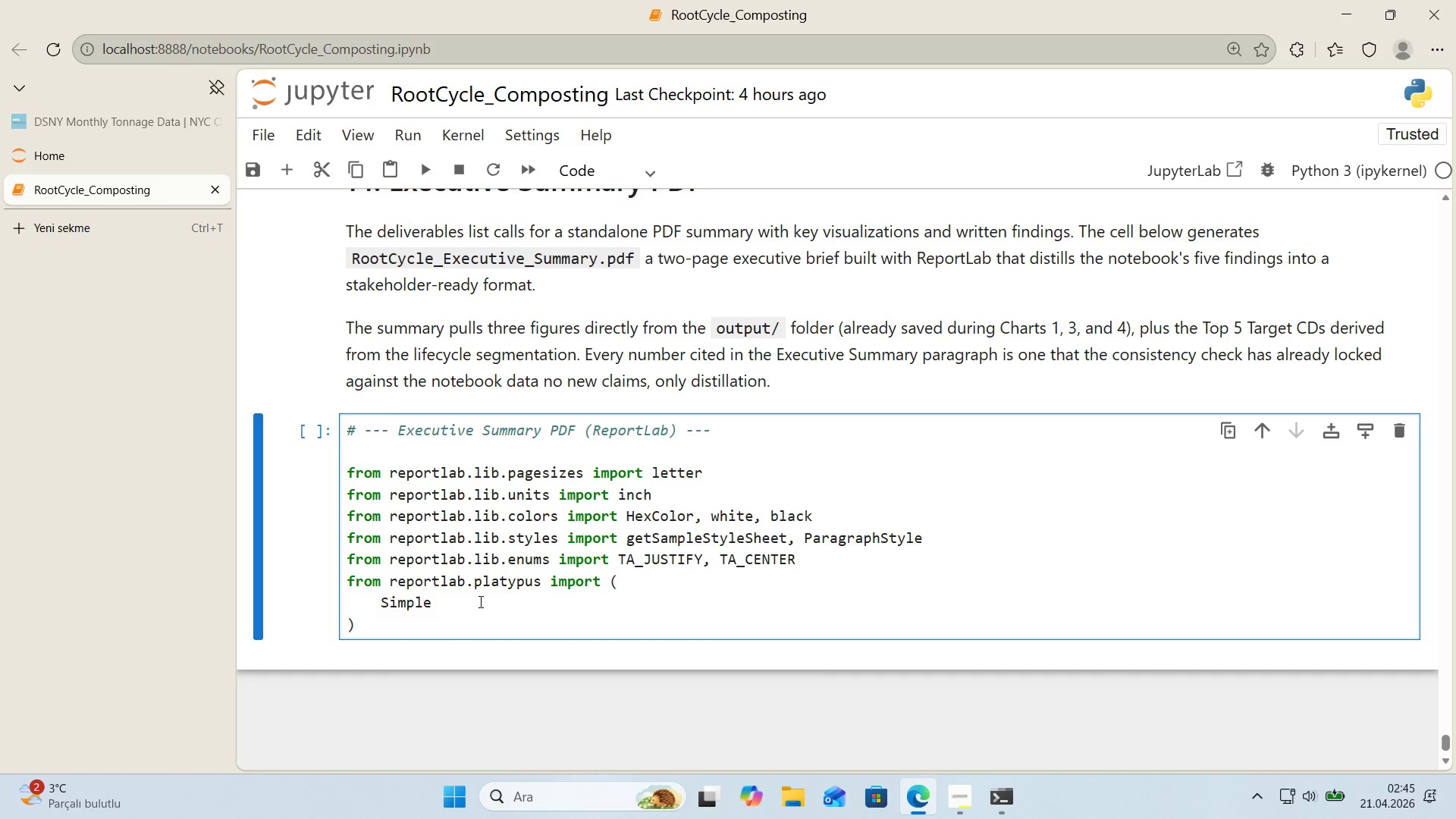 
type(DocTemplate, Paragraph')
key(Backspace)
type(, Spacer, Table, TableStyle,)
 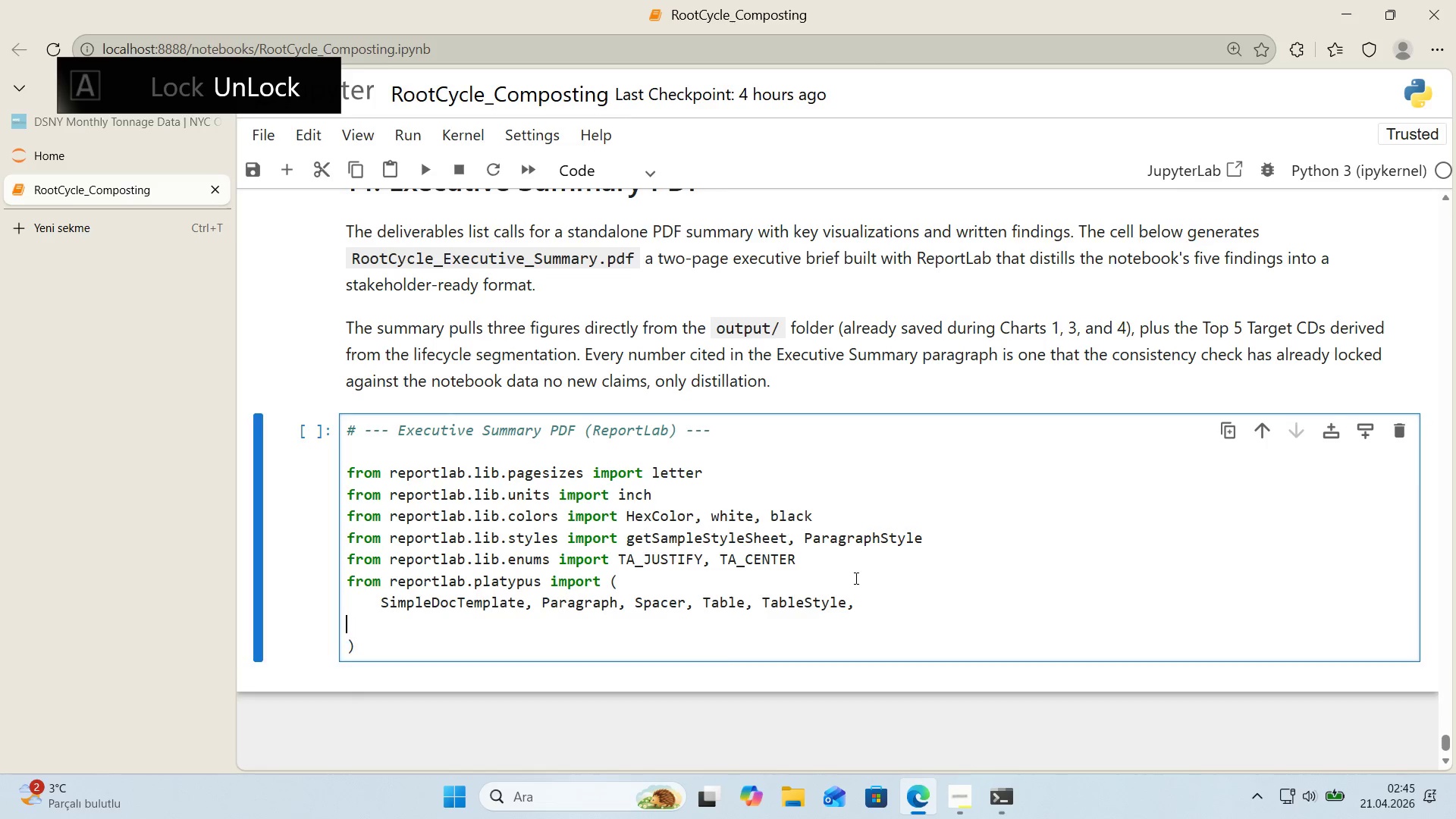 
key(Enter)
 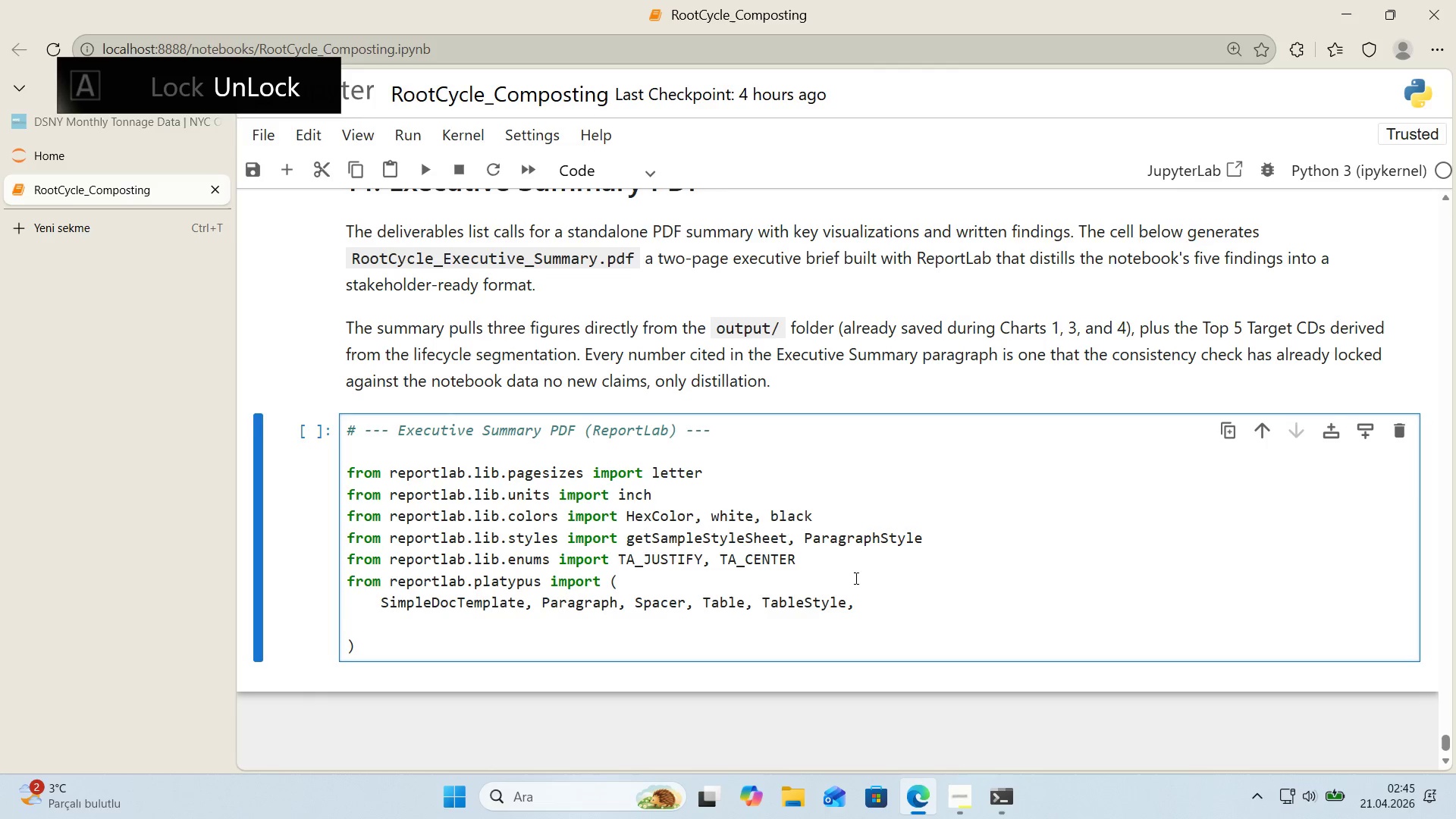 
key(Tab)
type(Image, HRFlowable, PageBreak,)
 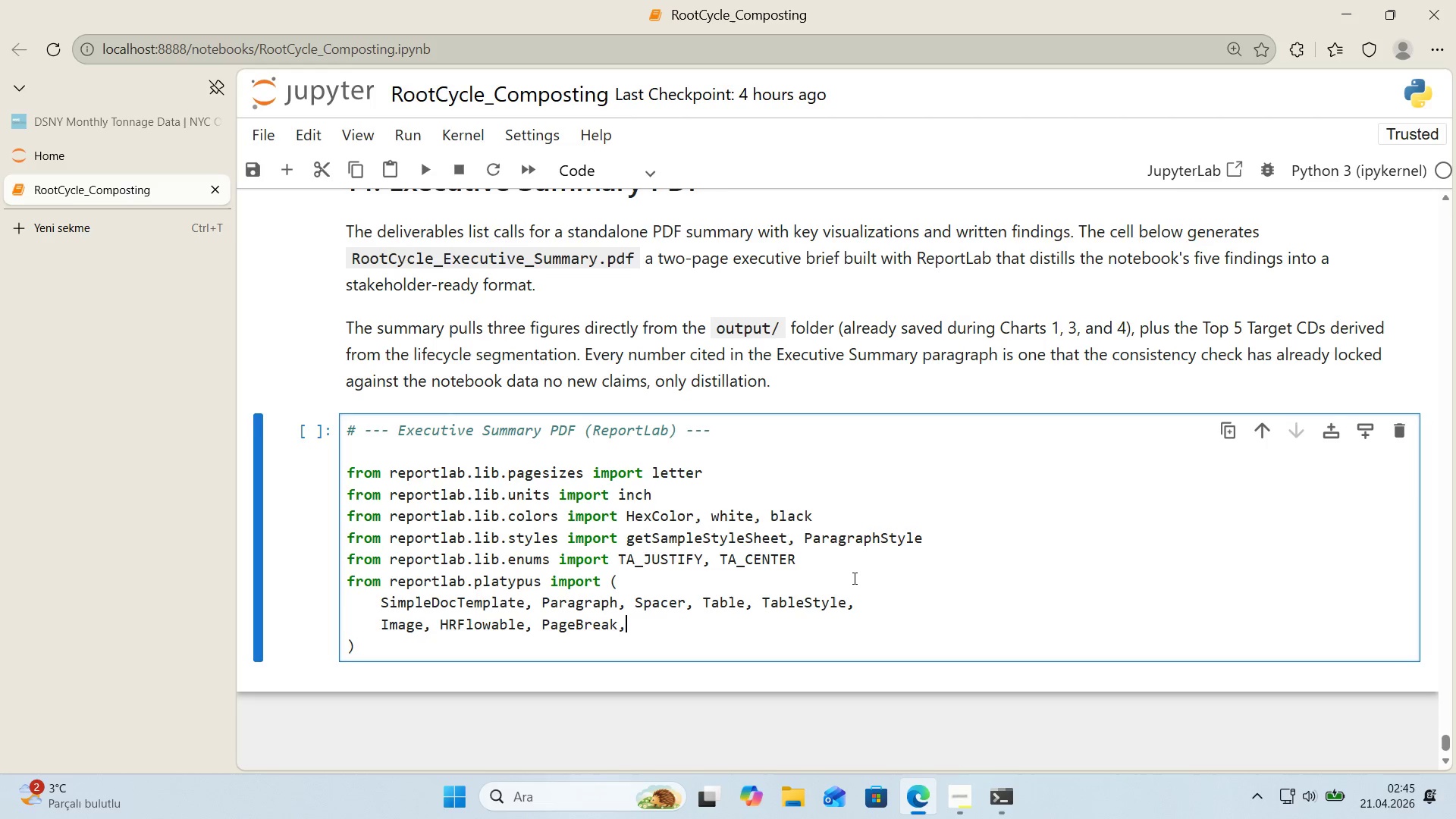 
wait(11.31)
 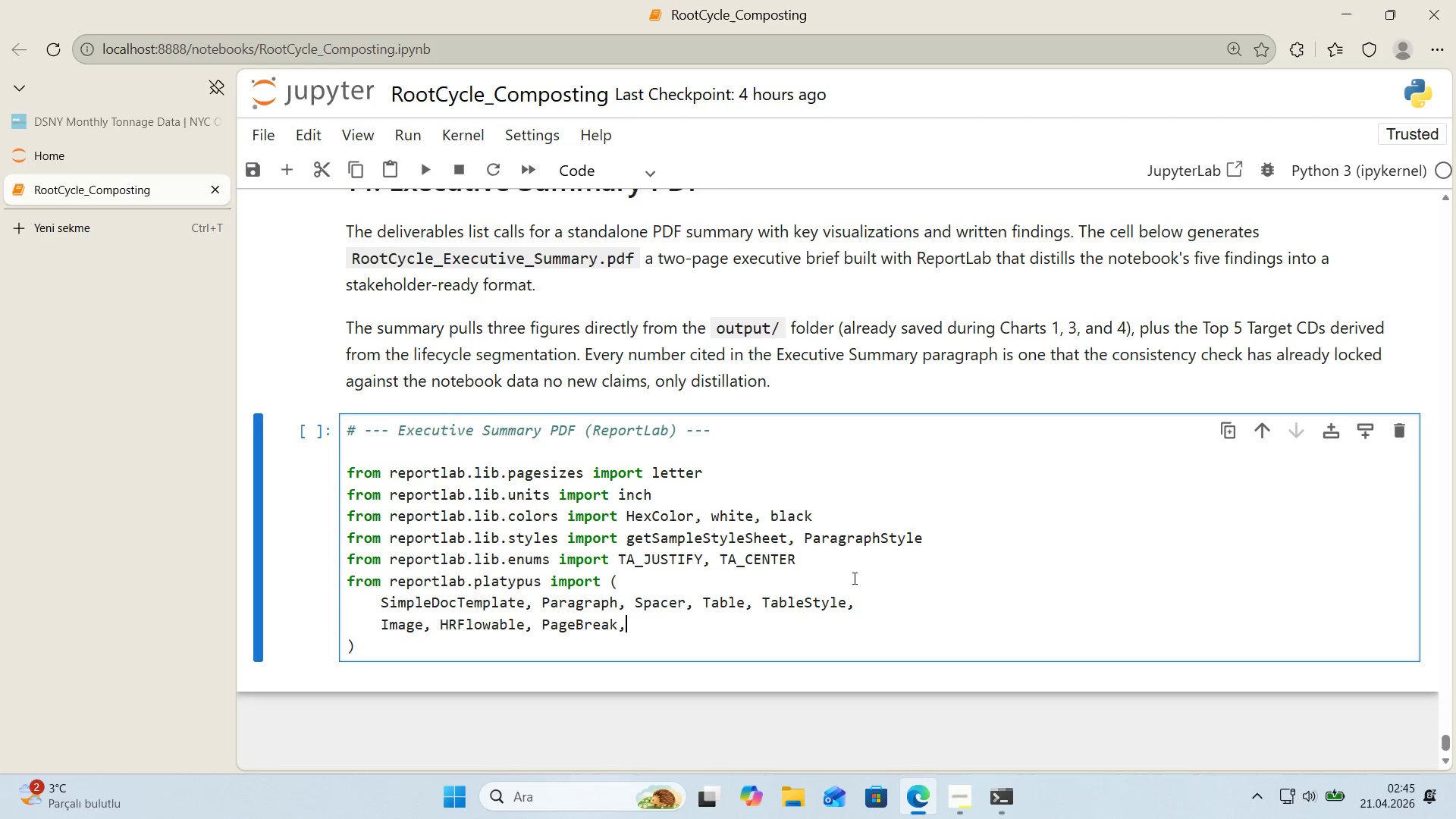 
scroll: coordinate [768, 570], scroll_direction: down, amount: 1.0
 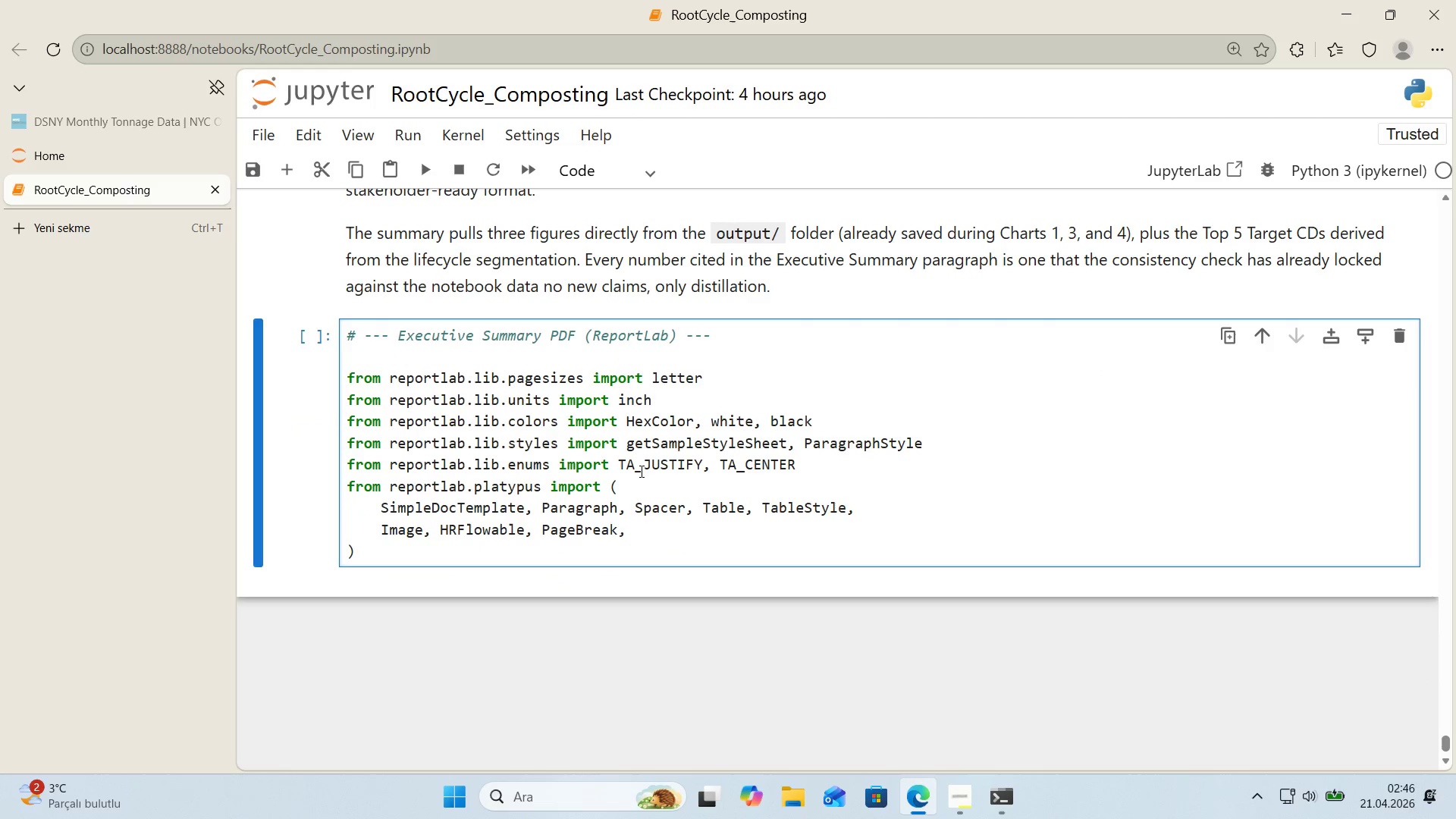 
left_click([540, 510])
 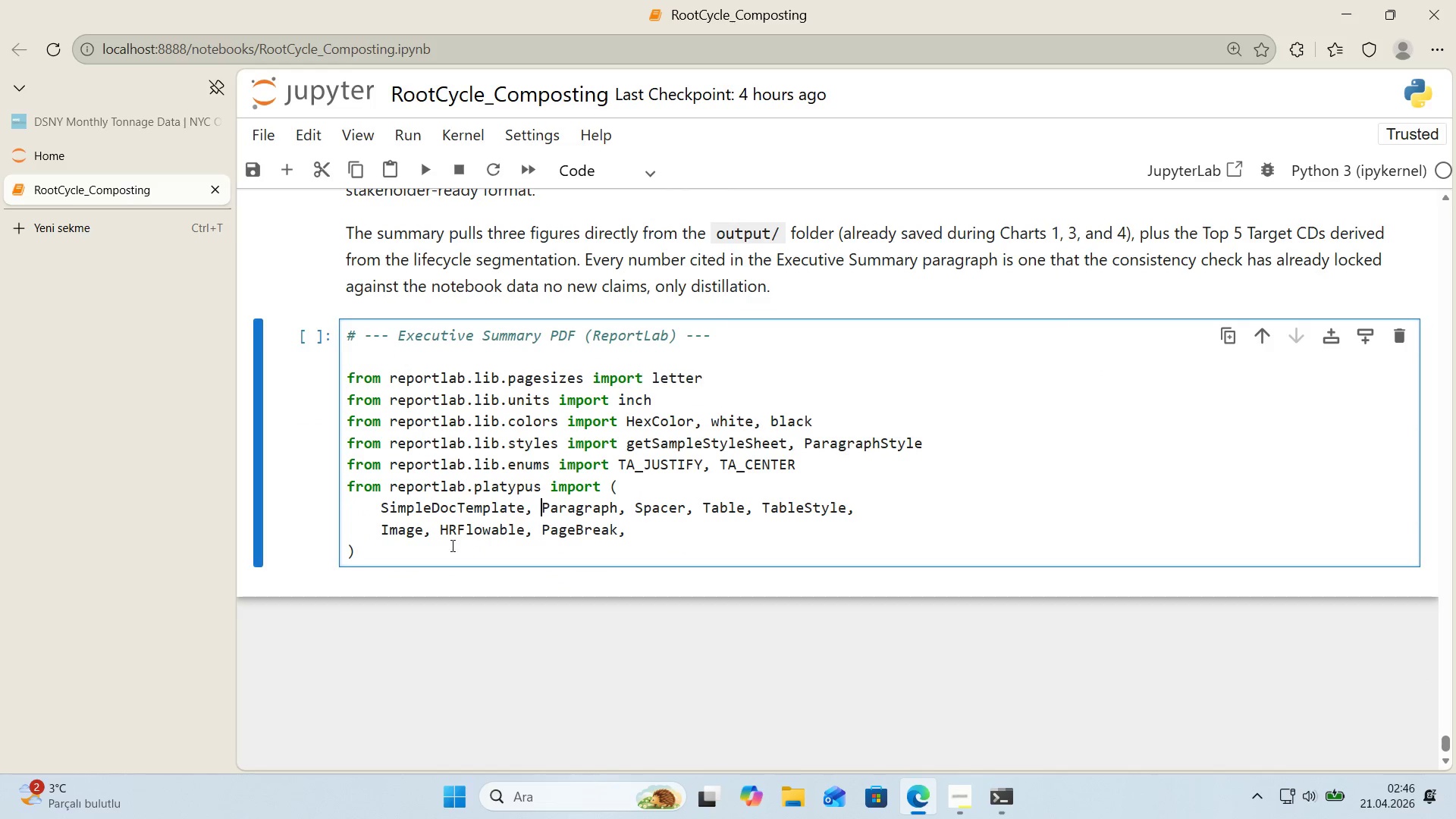 
left_click([447, 545])
 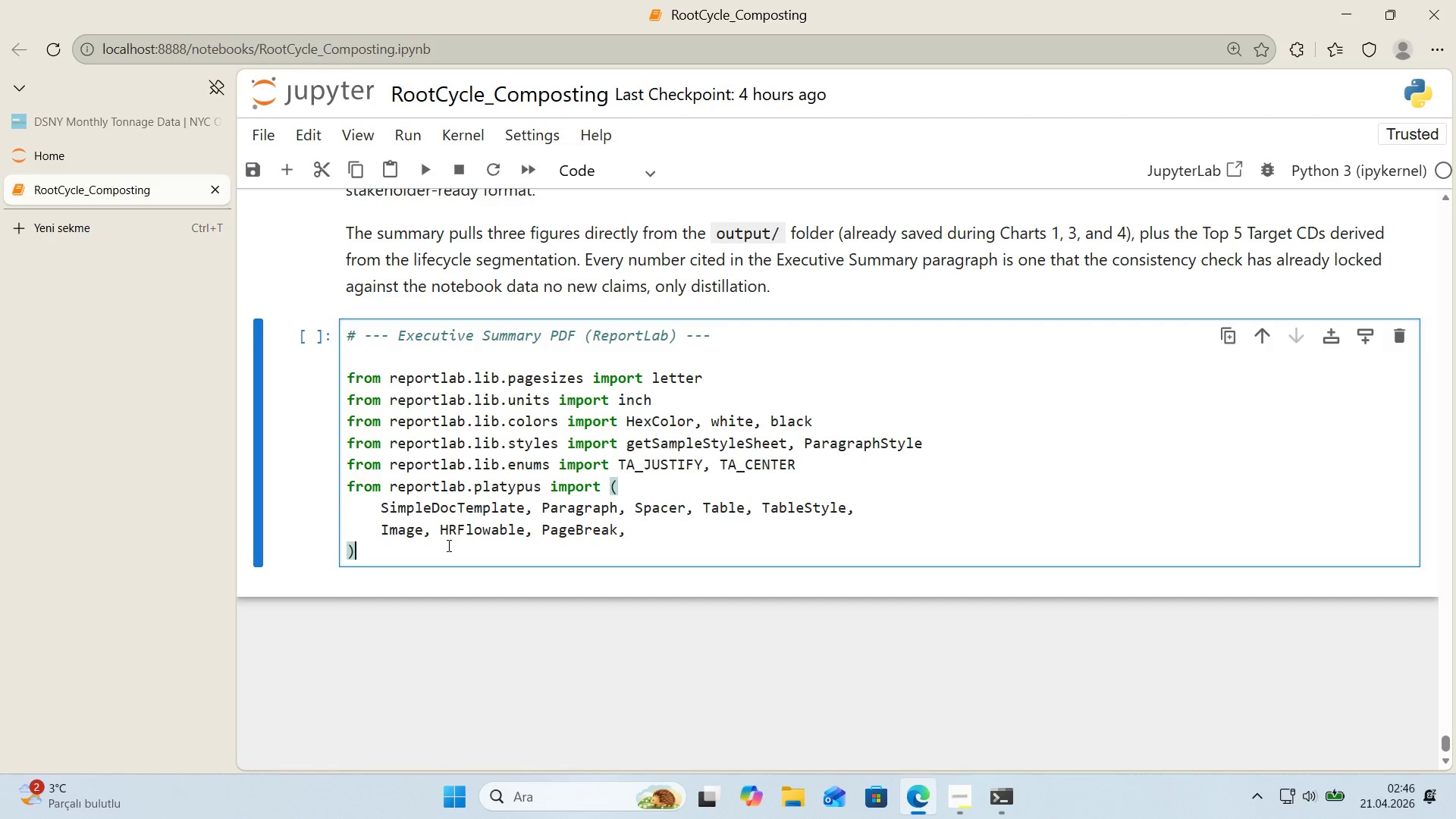 
key(Enter)
 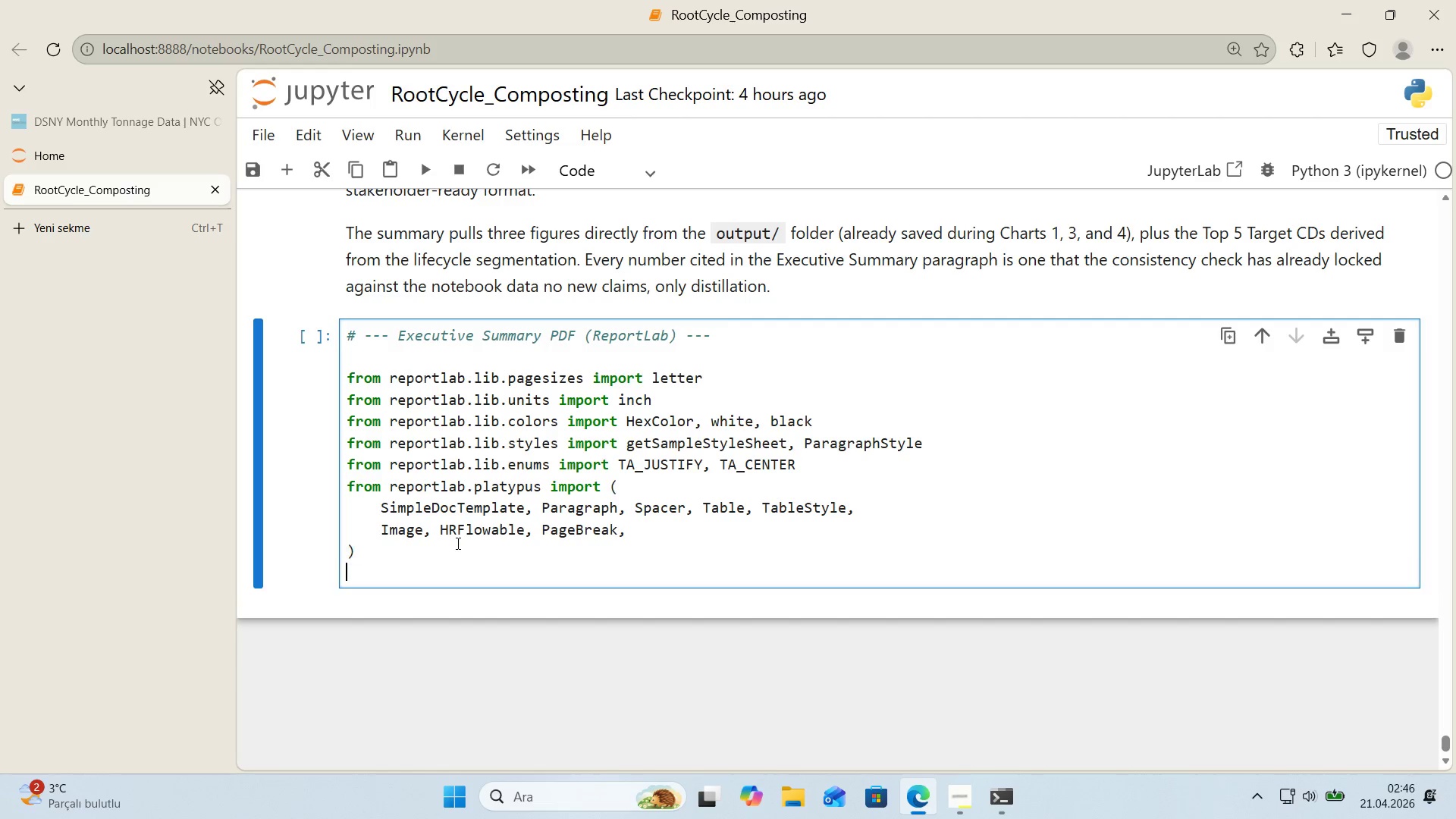 
key(Enter)
 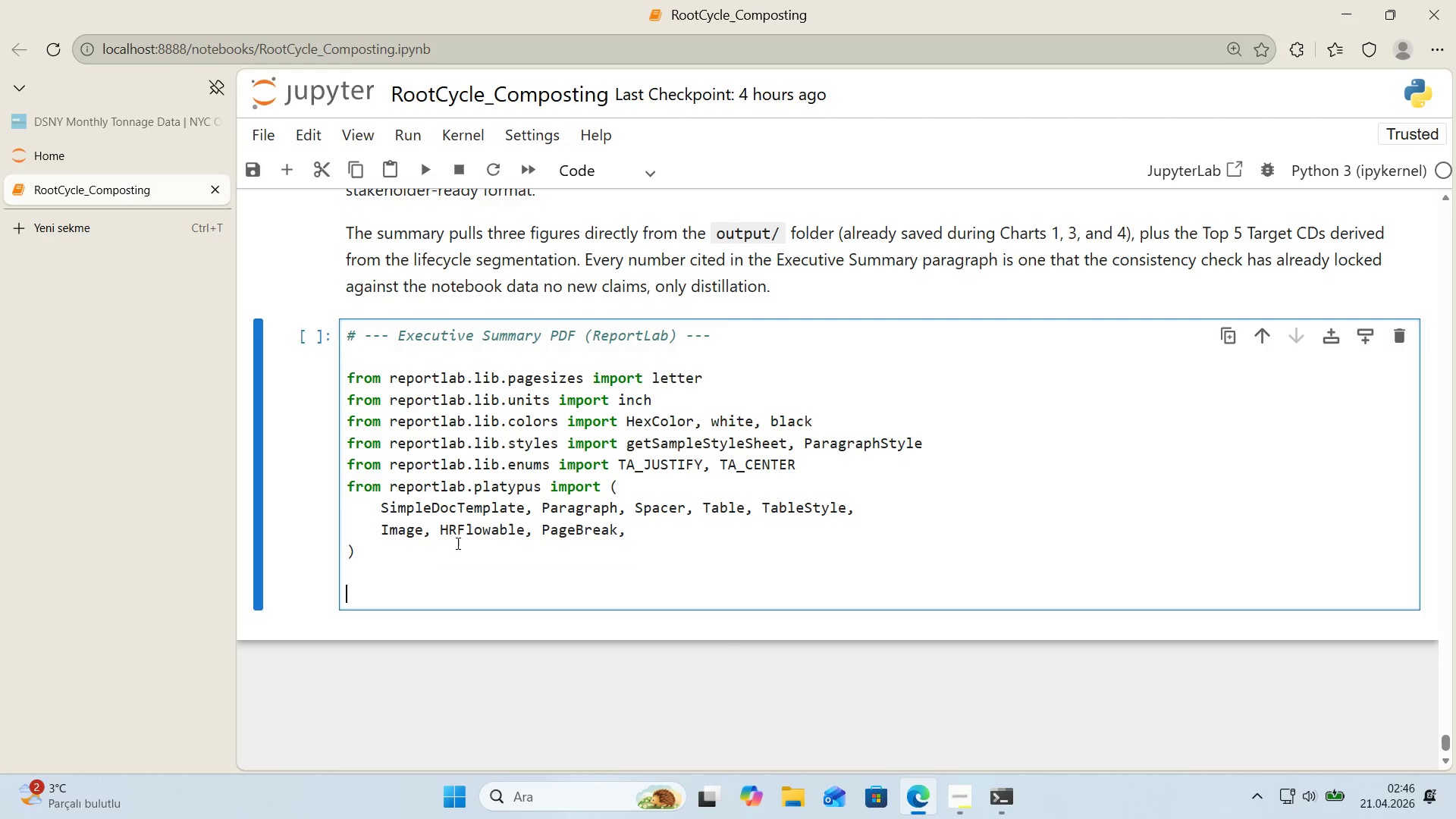 
key(Alt+Control+3)
 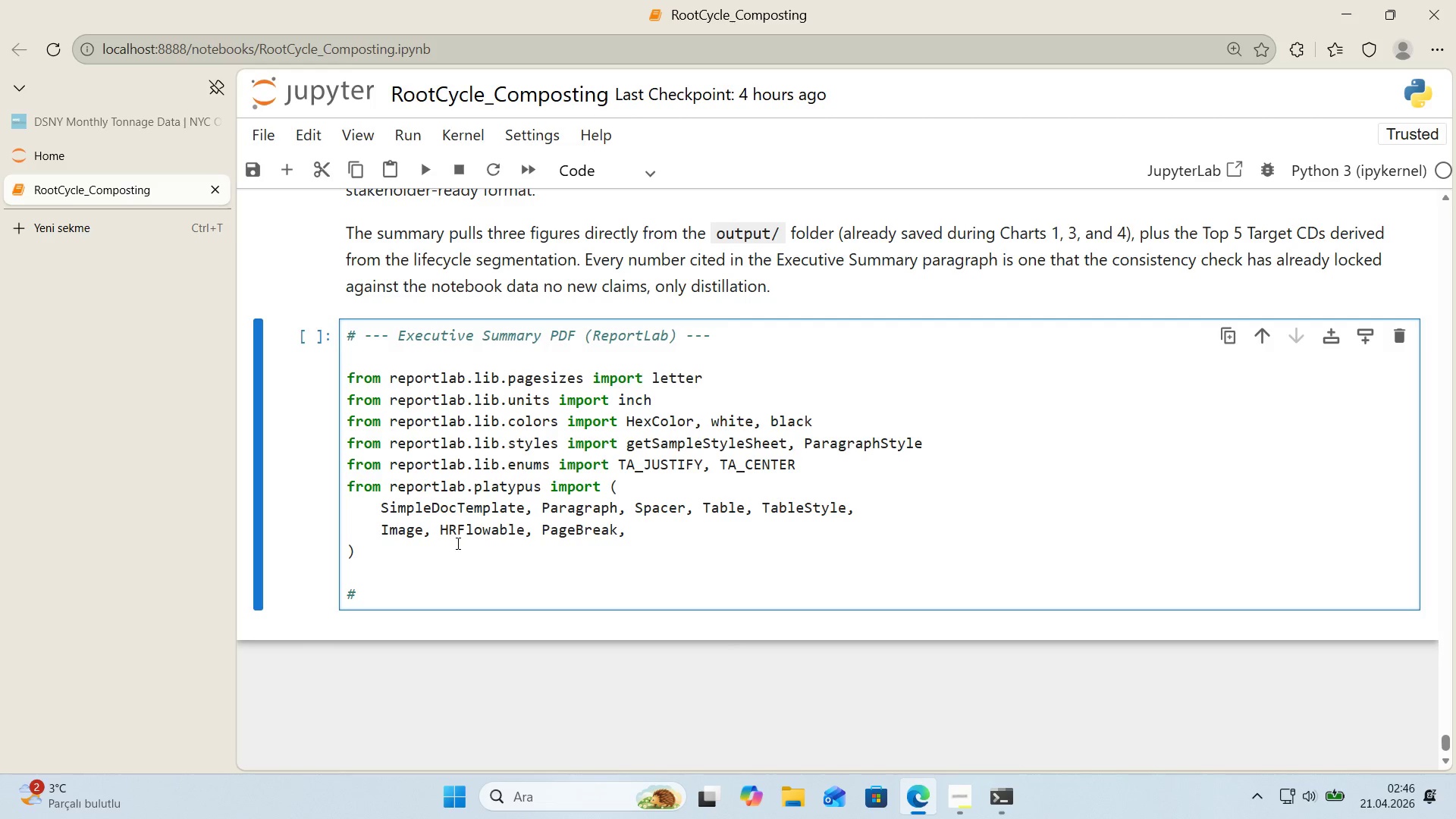 
type( --- Palette> reuse the notebook@s Compost Earth S)
key(Backspace)
type(scheme ---)
 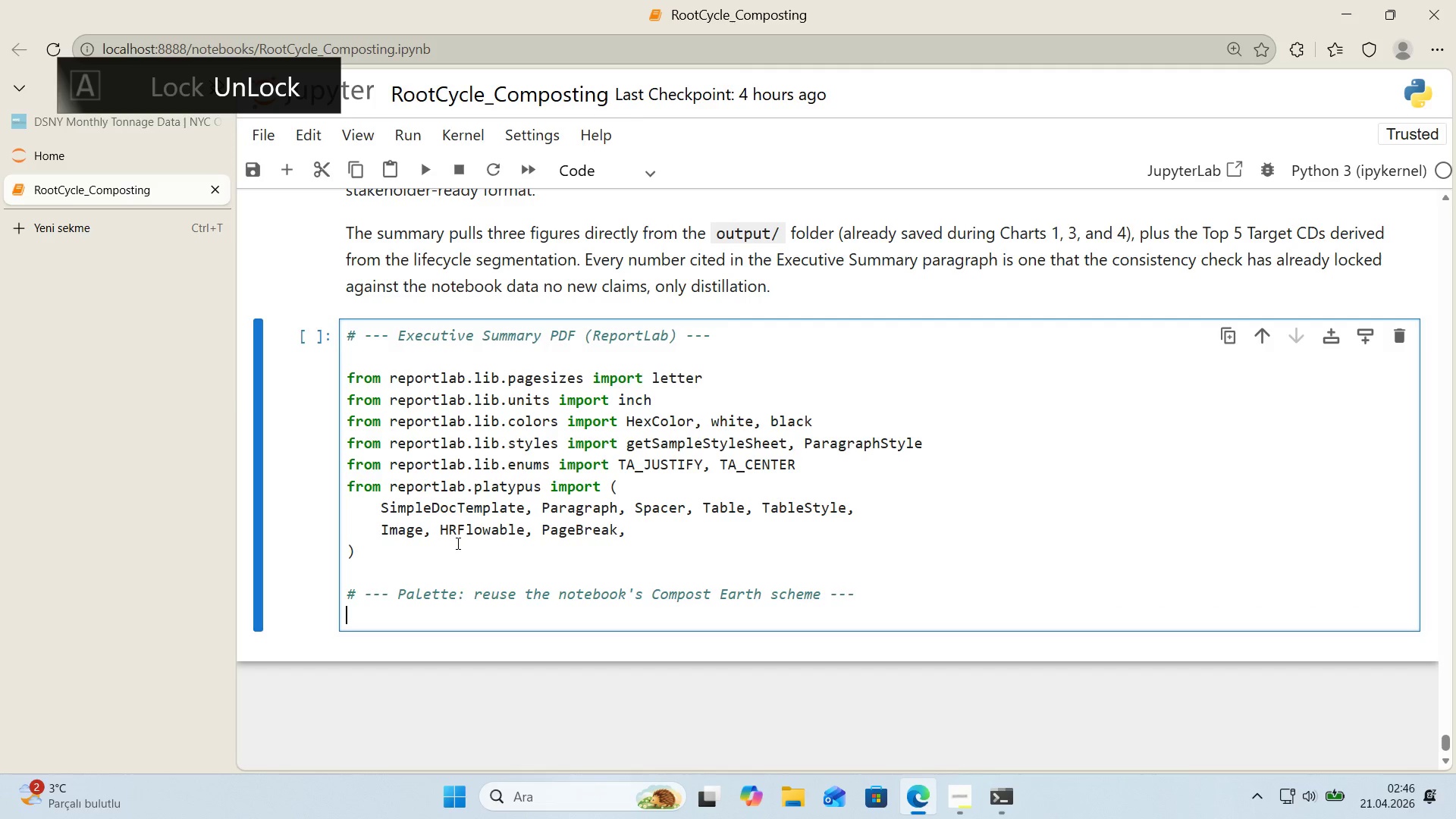 
 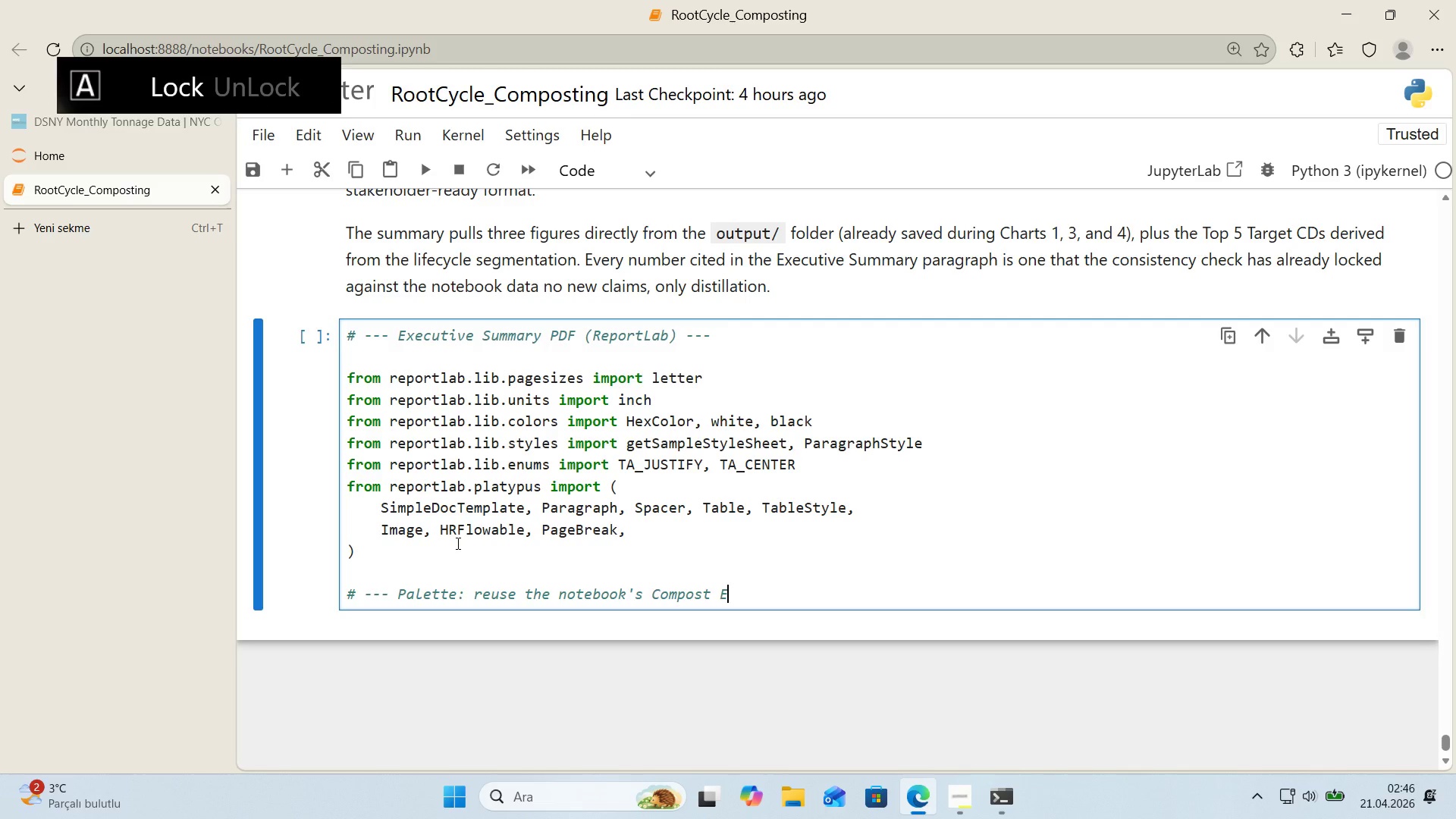 
key(Enter)
 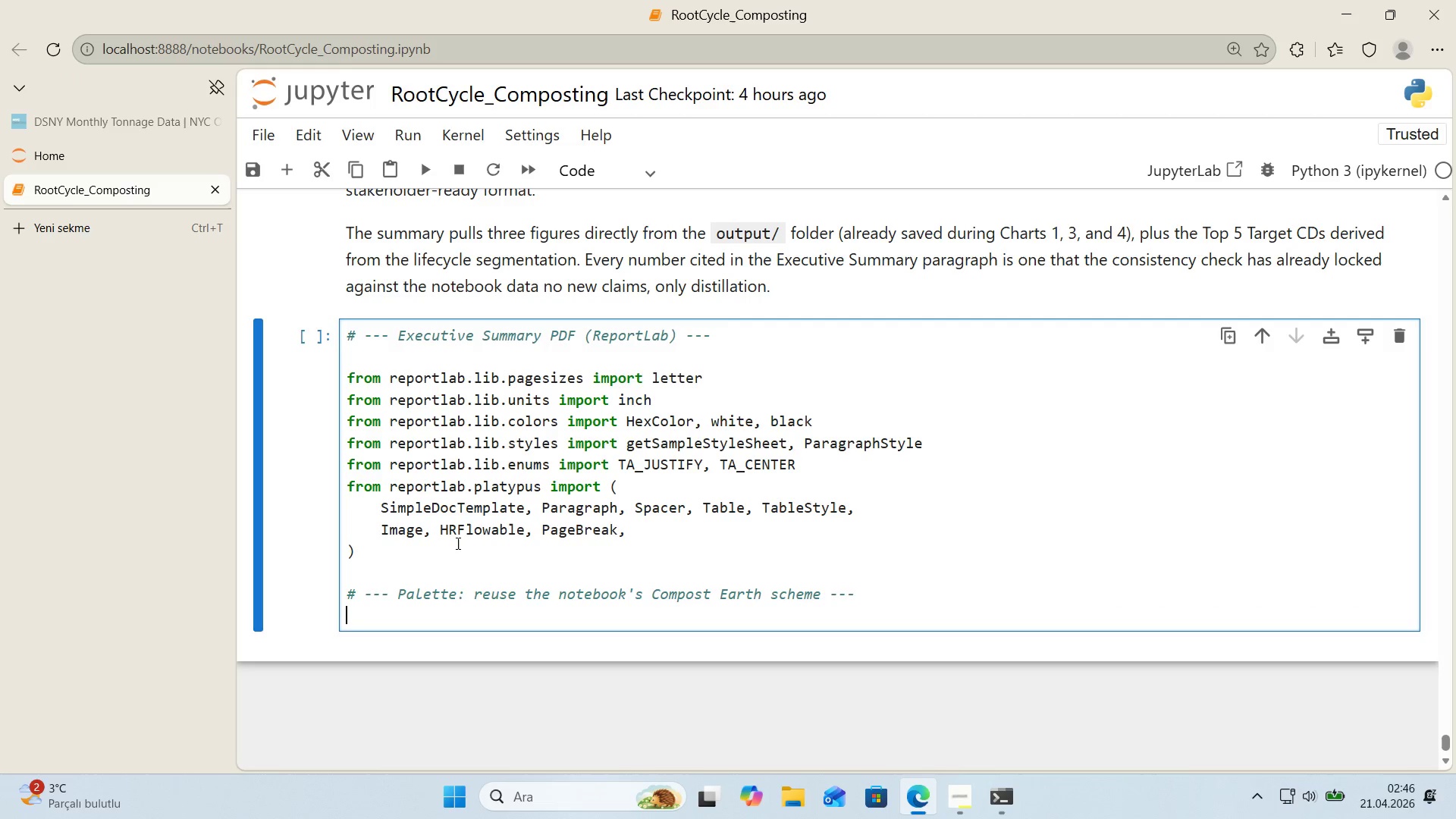 
type(MOSS ) HexColor*()
 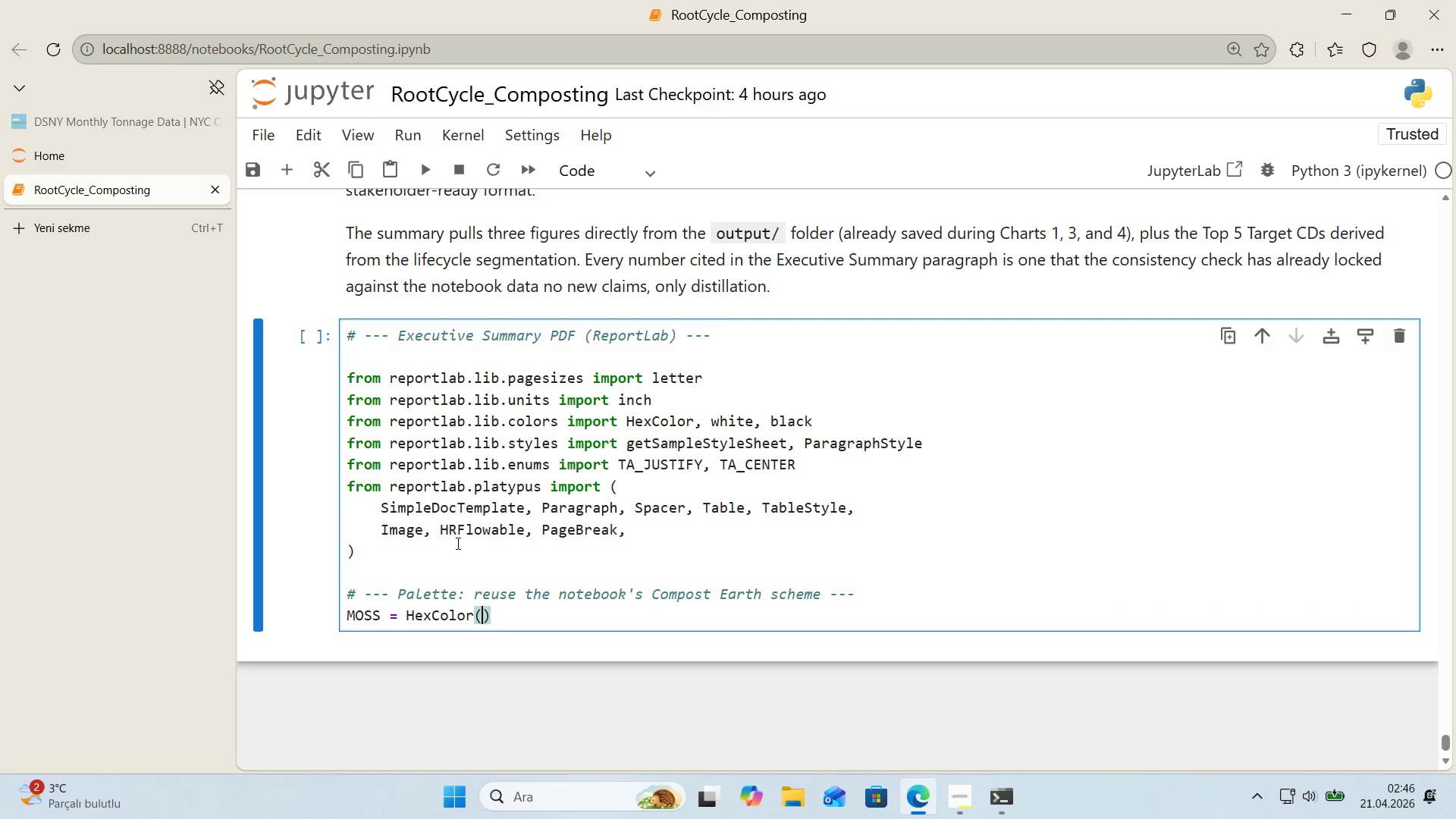 
 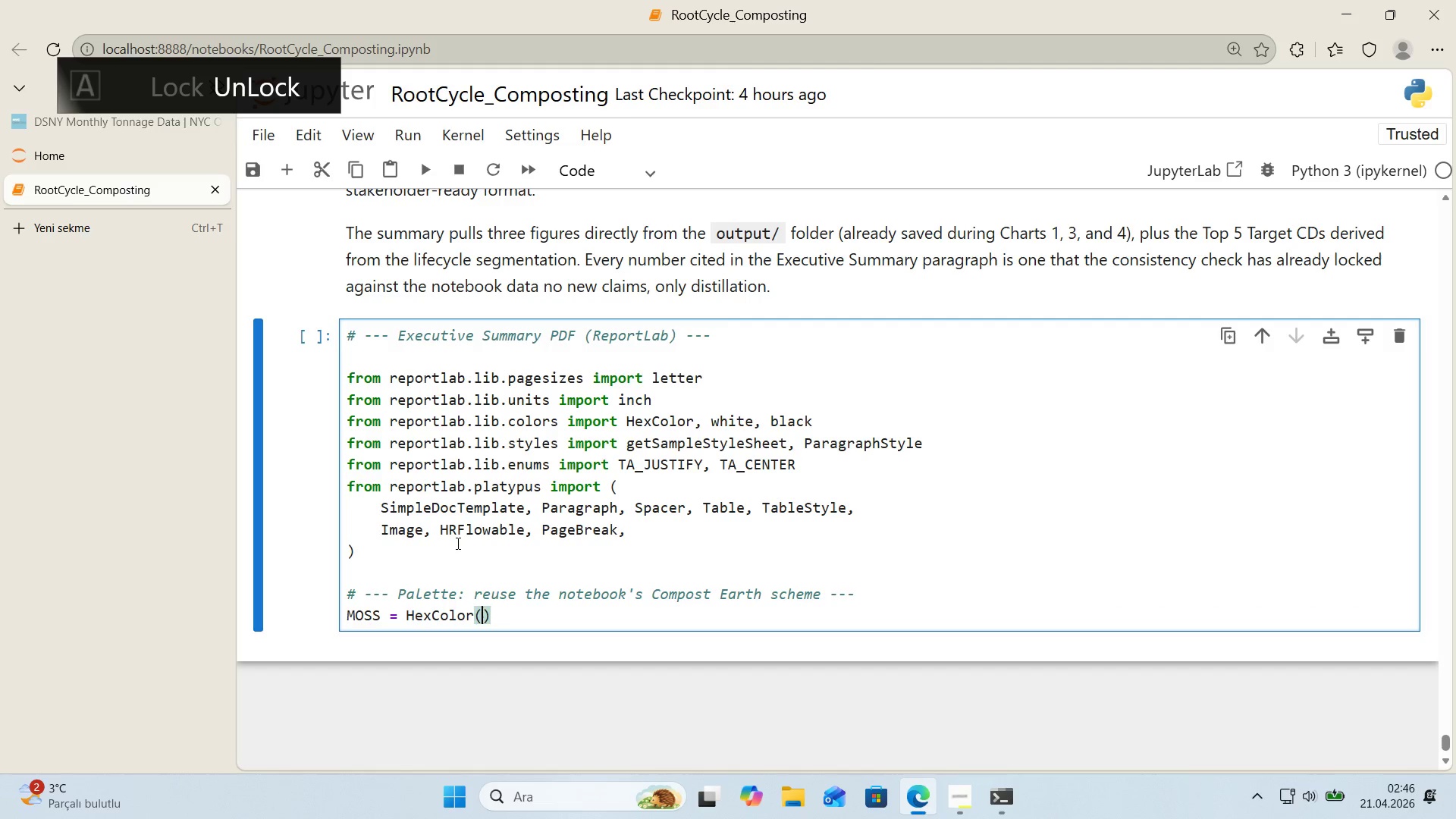 
key(ArrowLeft)
 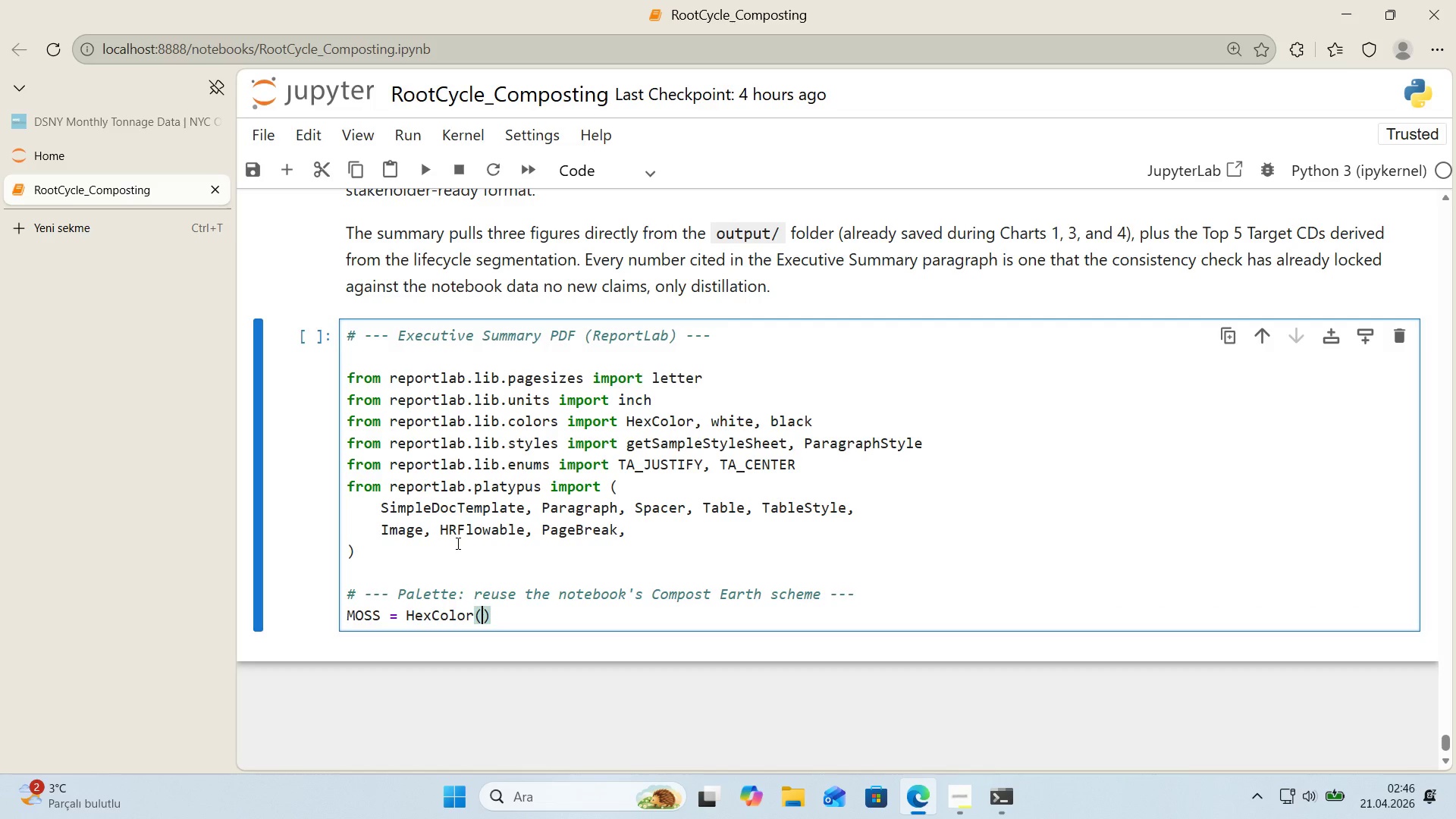 
type(COLORS)
 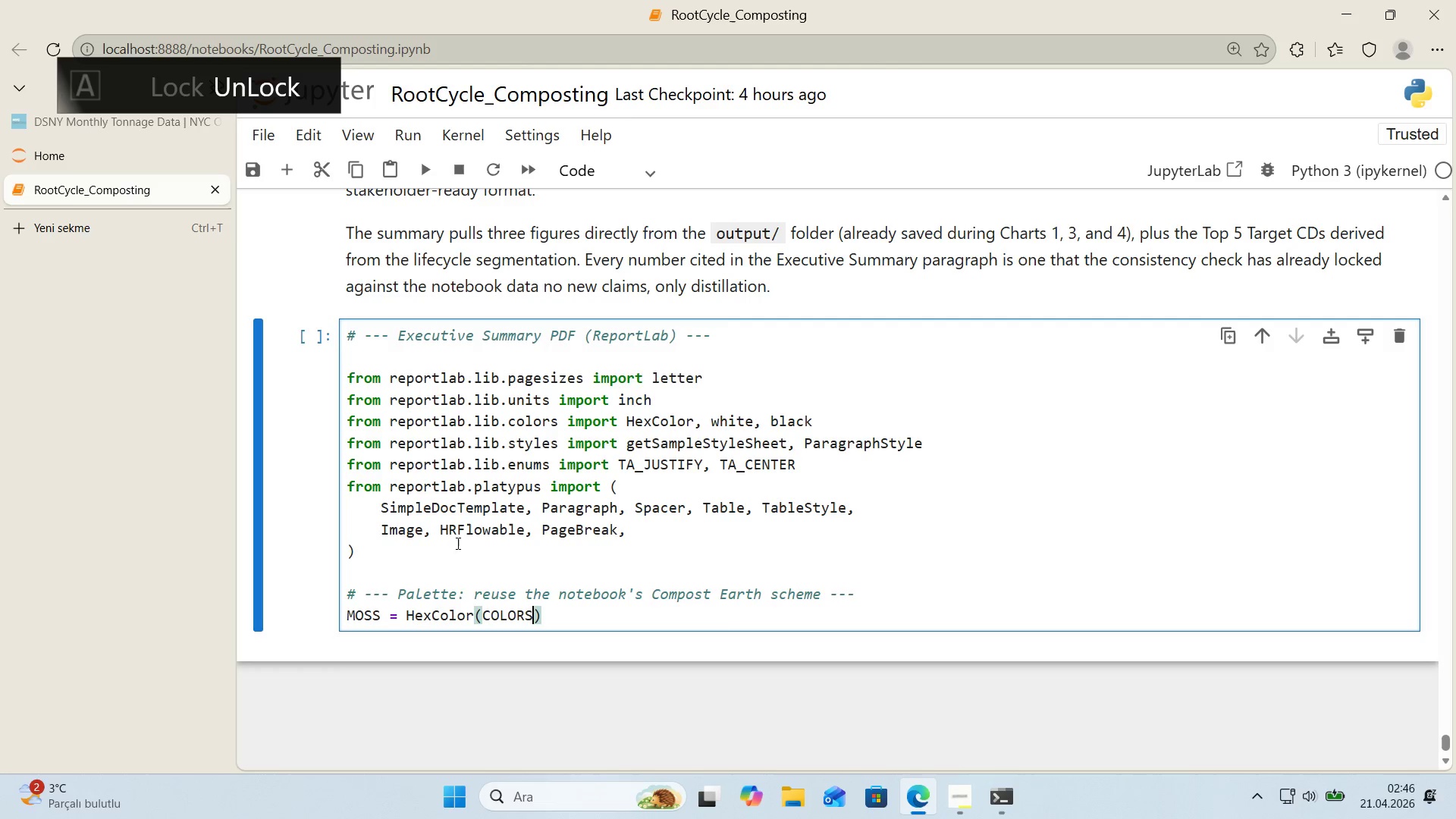 
key(Alt+Control+8)
 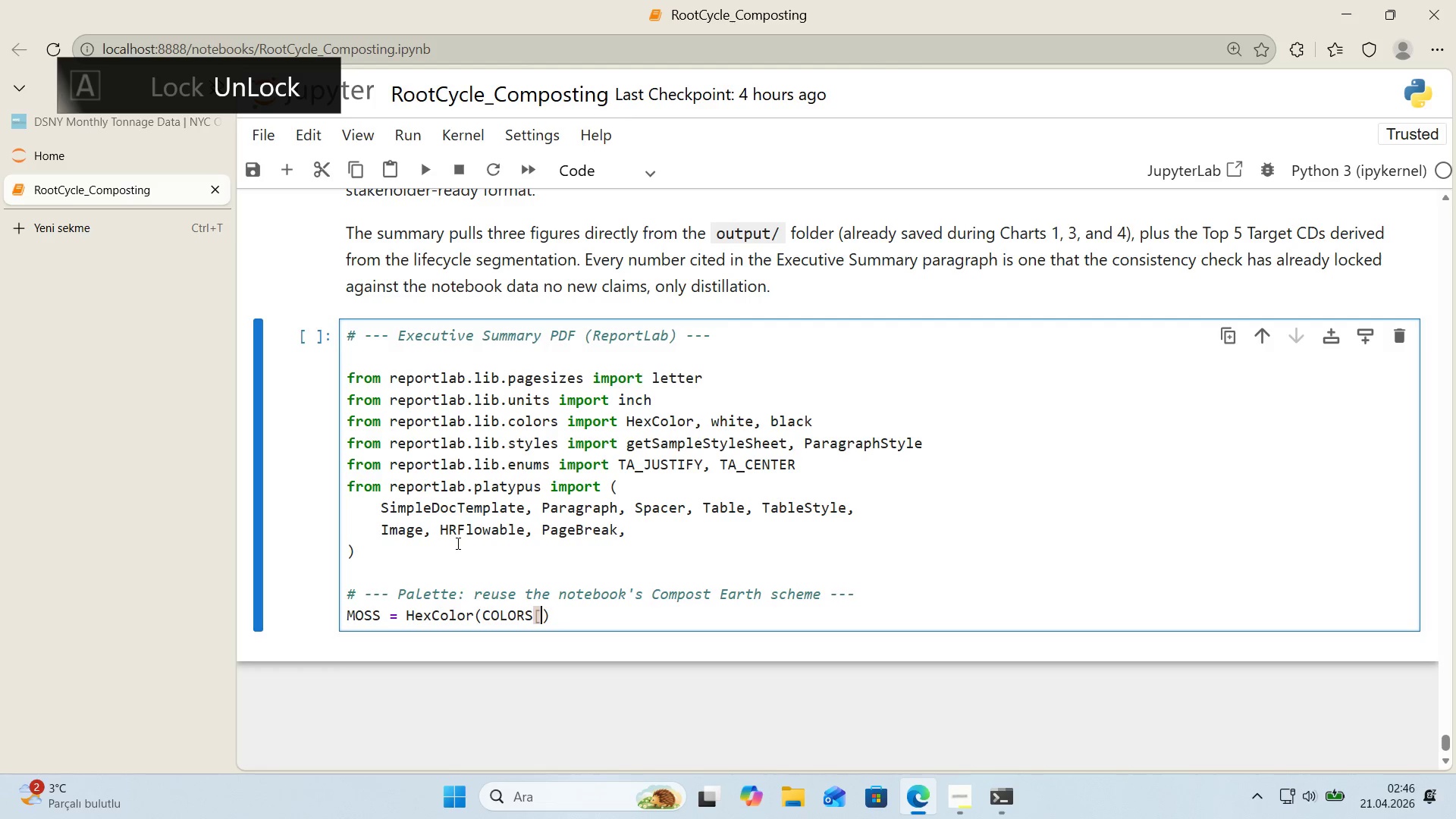 
key(Alt+Control+9)
 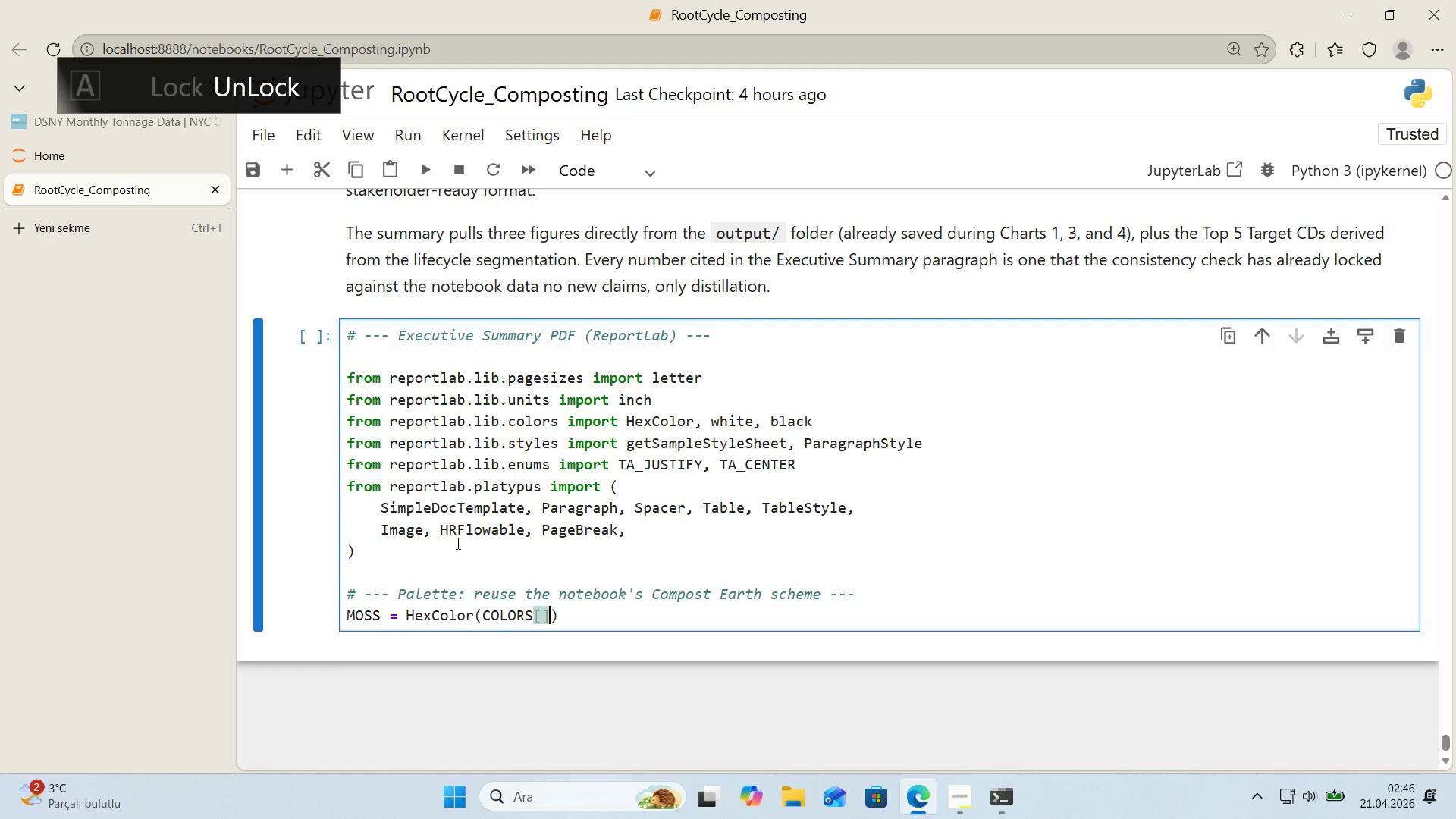 
key(ArrowLeft)
 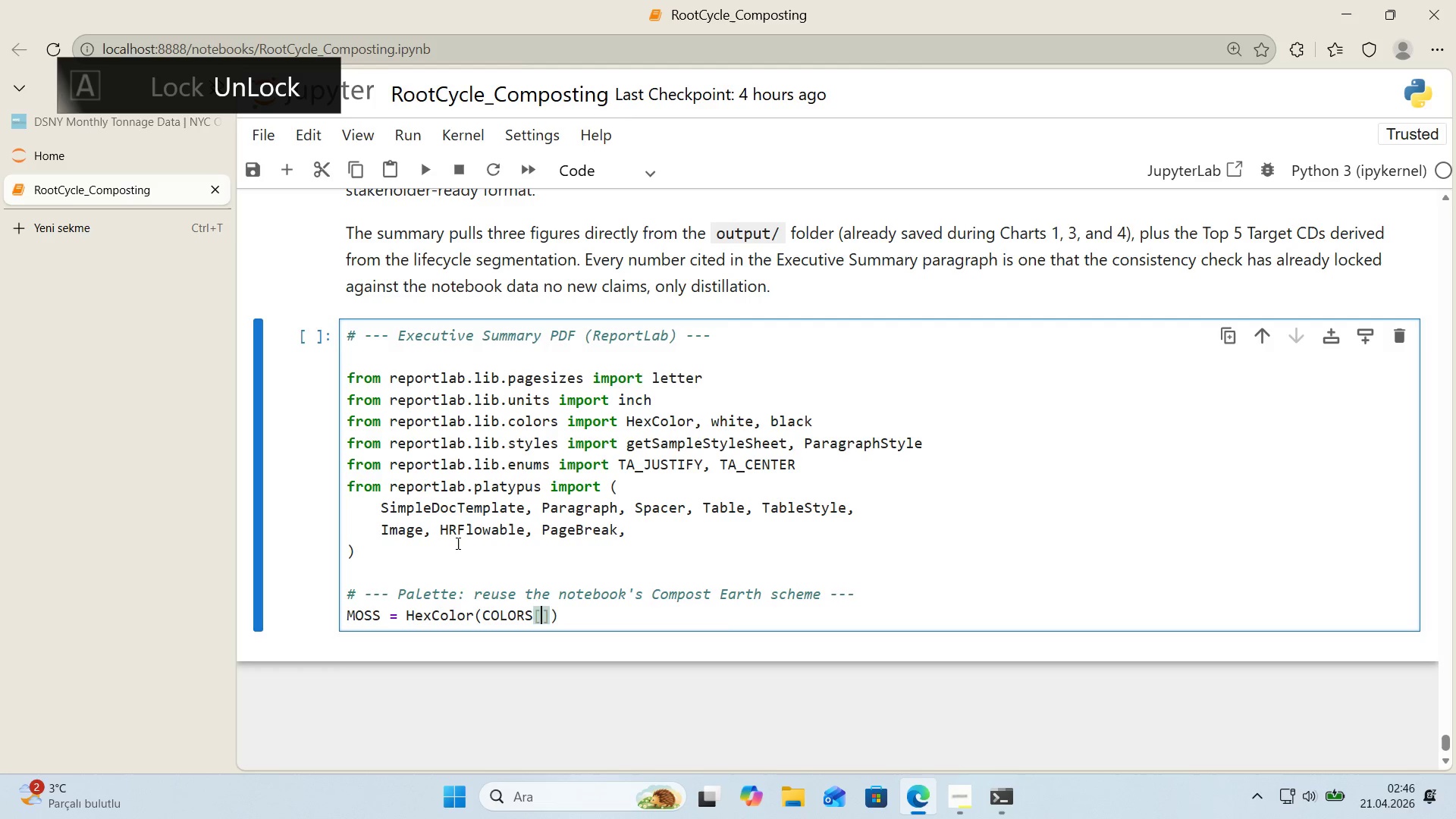 
type(@@)
 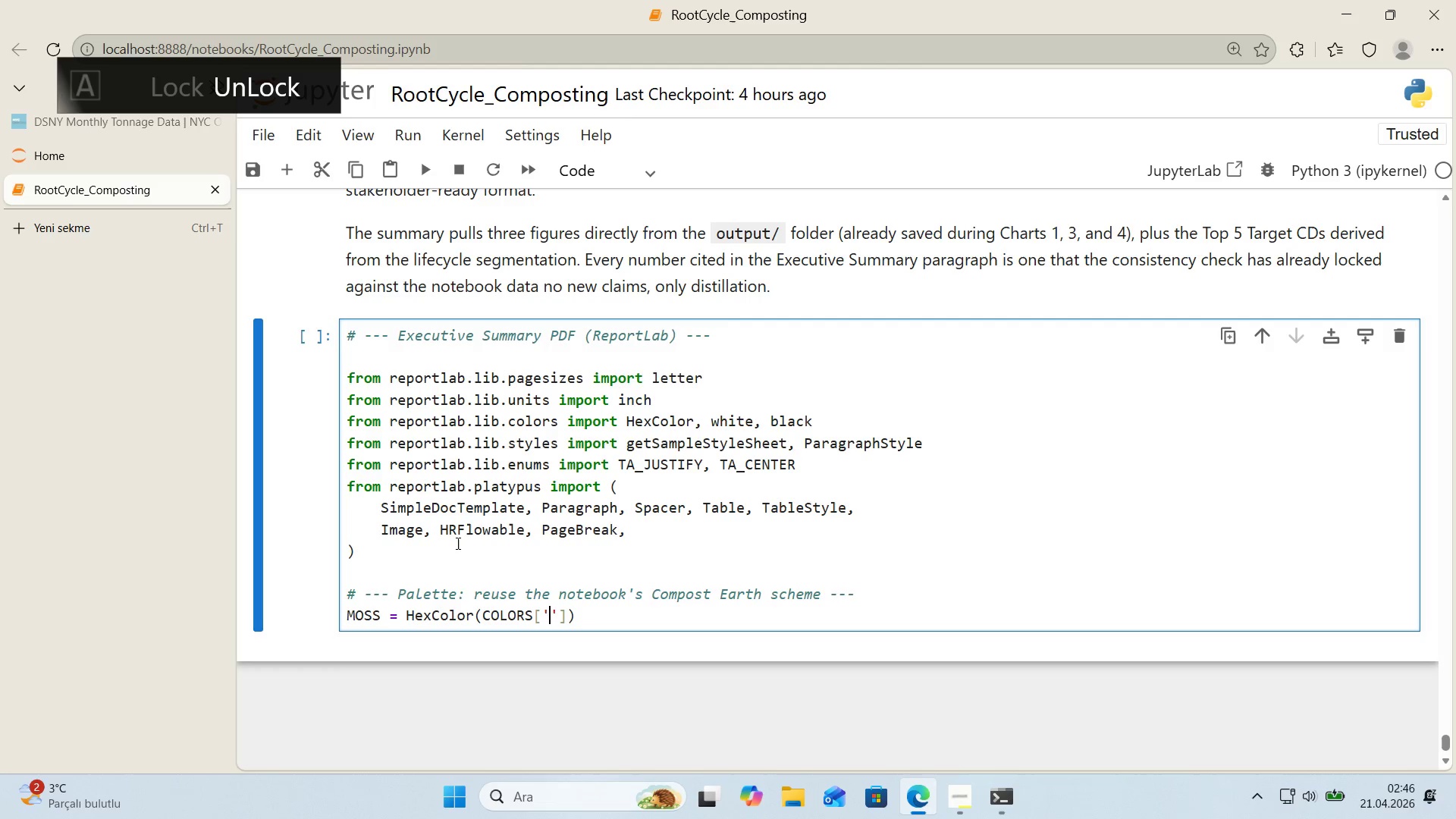 
key(ArrowLeft)
 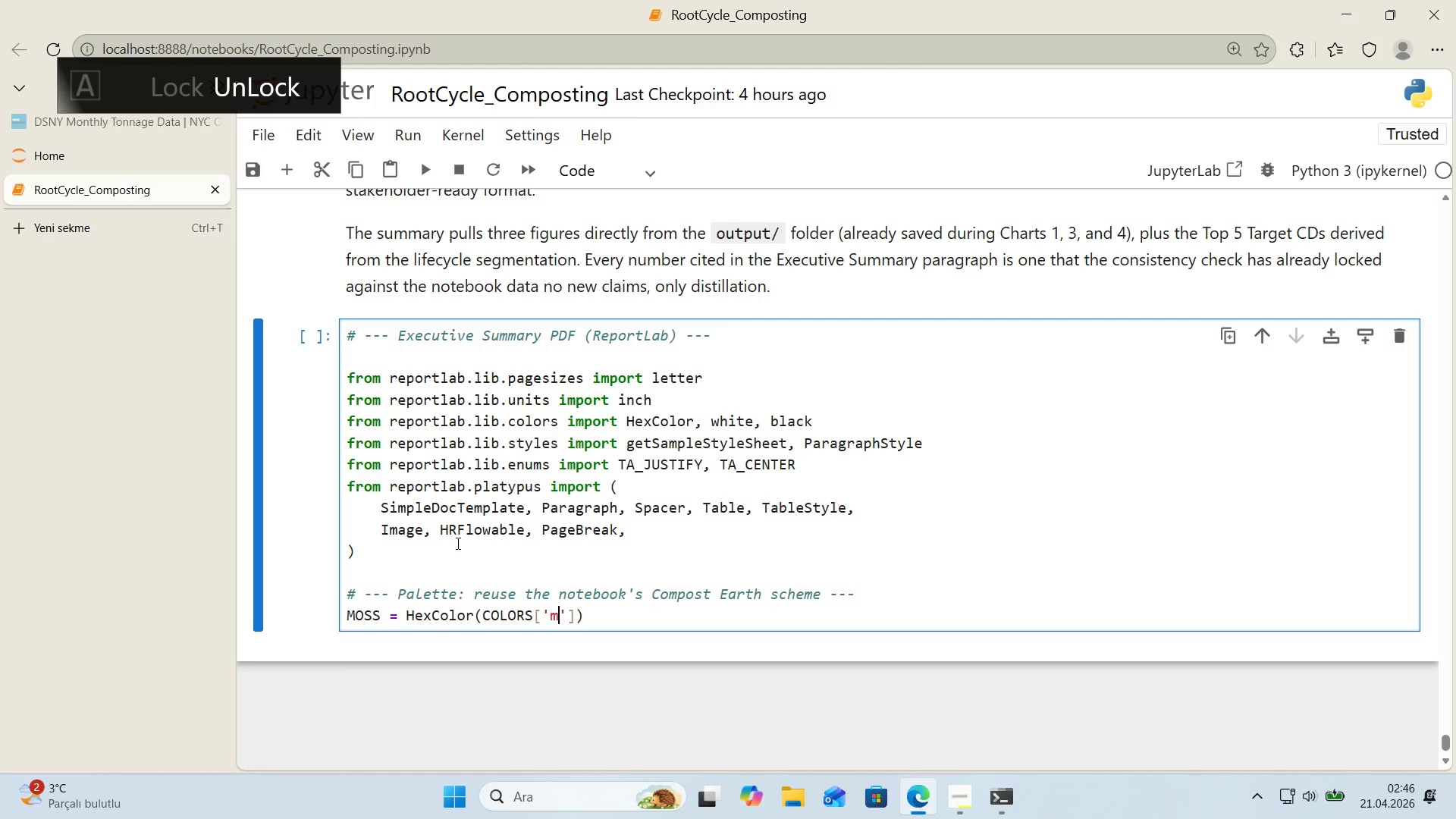 
type(moss)
 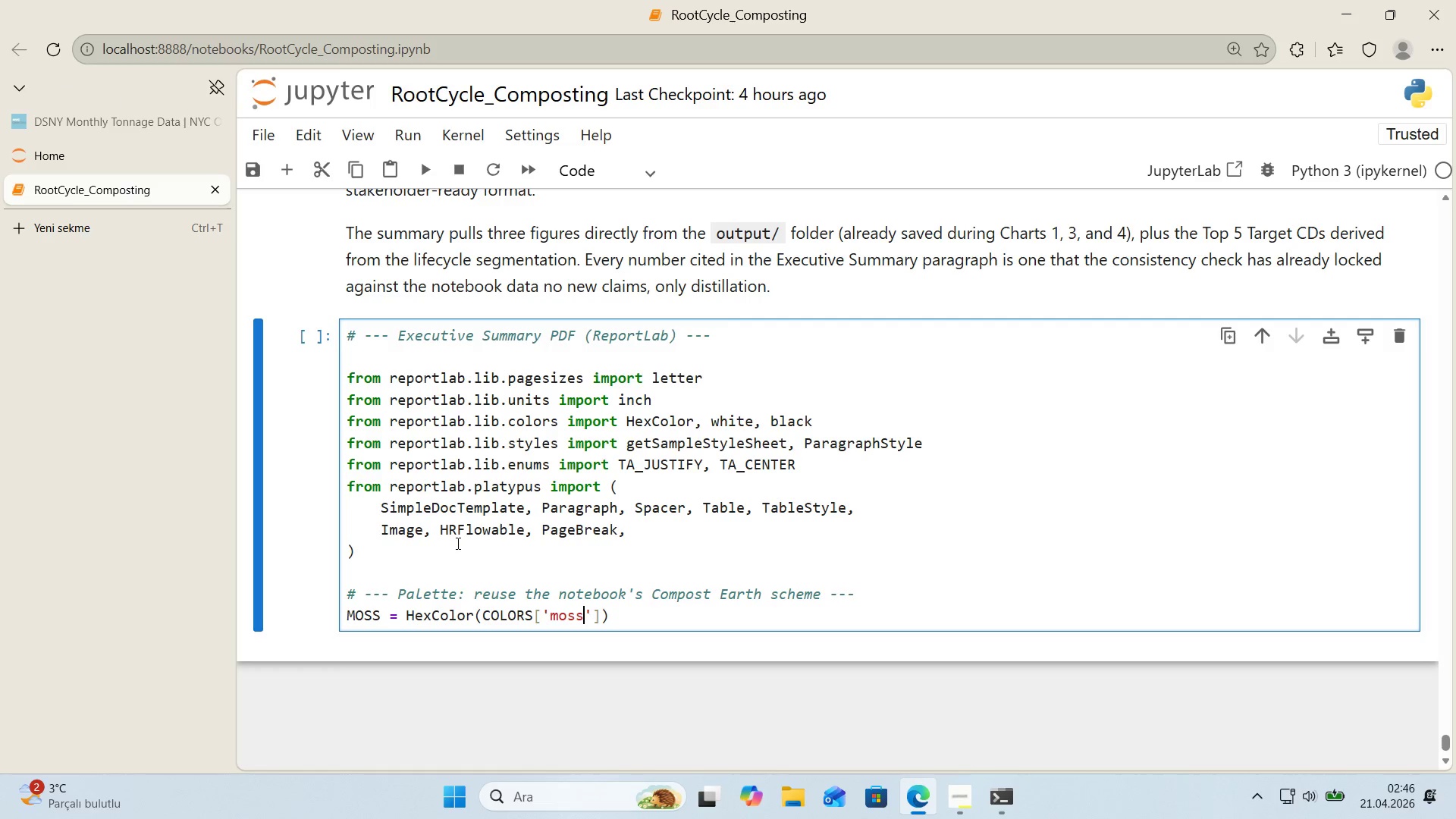 
key(ArrowRight)
 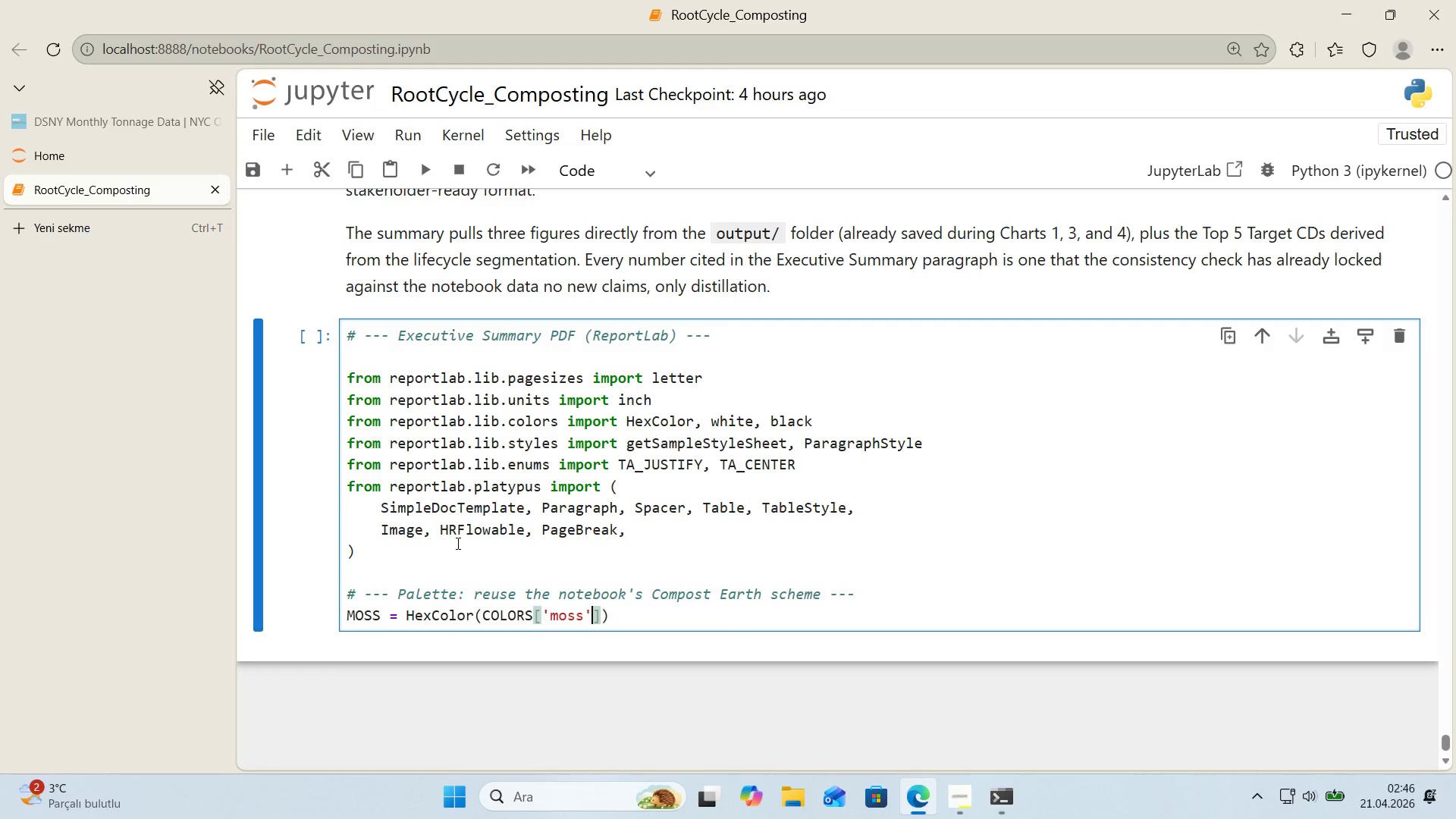 
key(ArrowRight)
 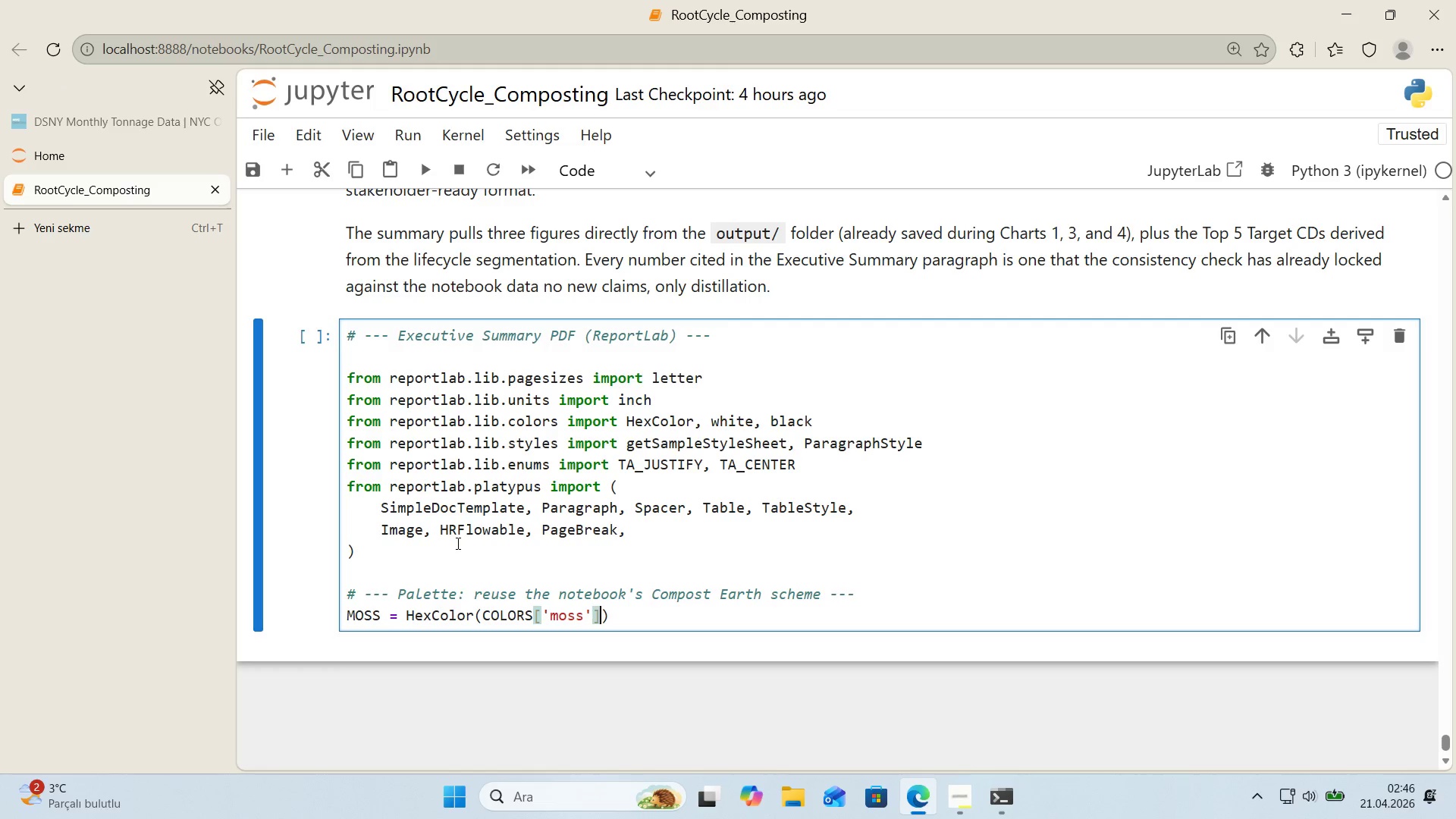 
key(ArrowRight)
 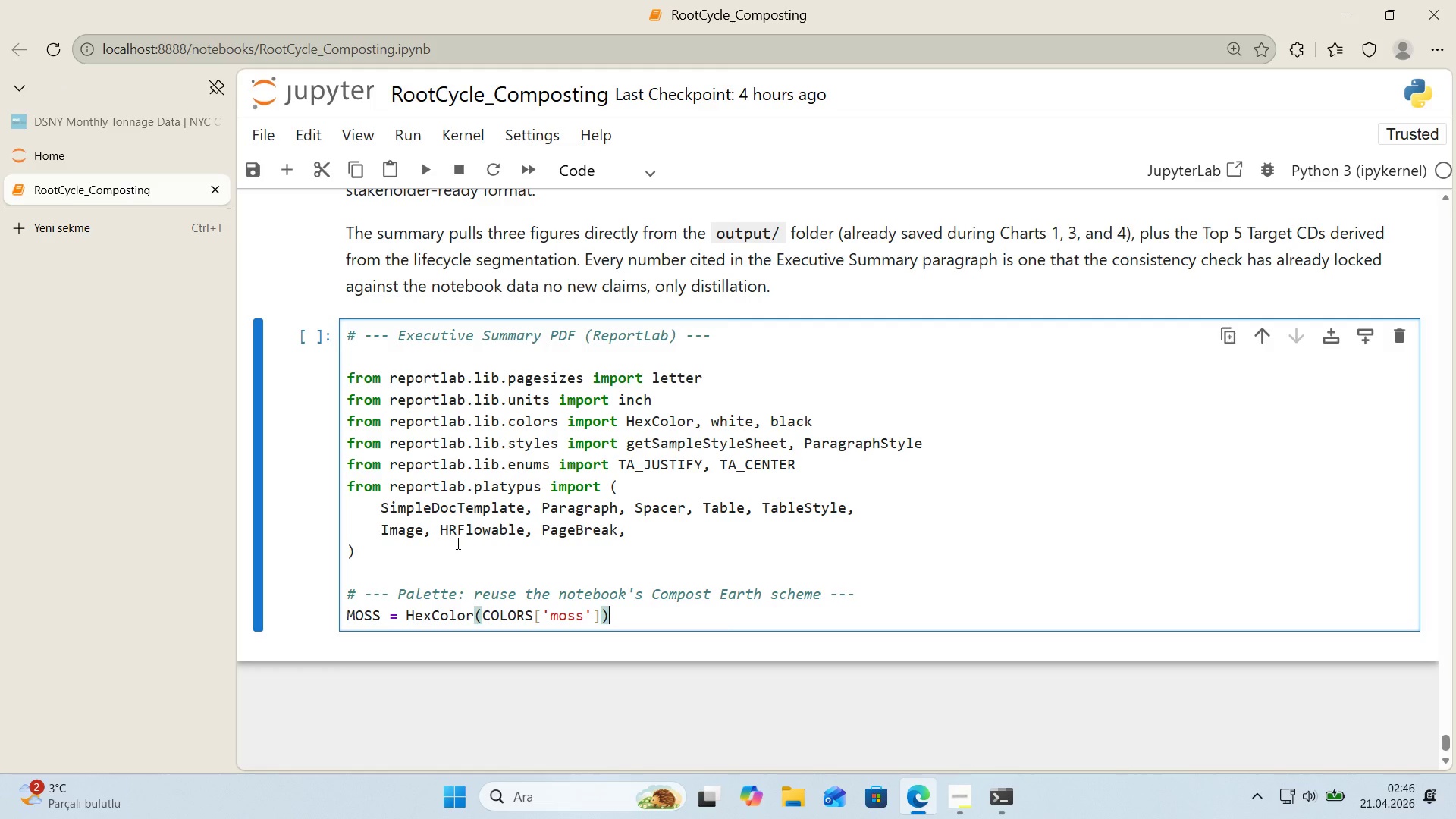 
key(Space)
 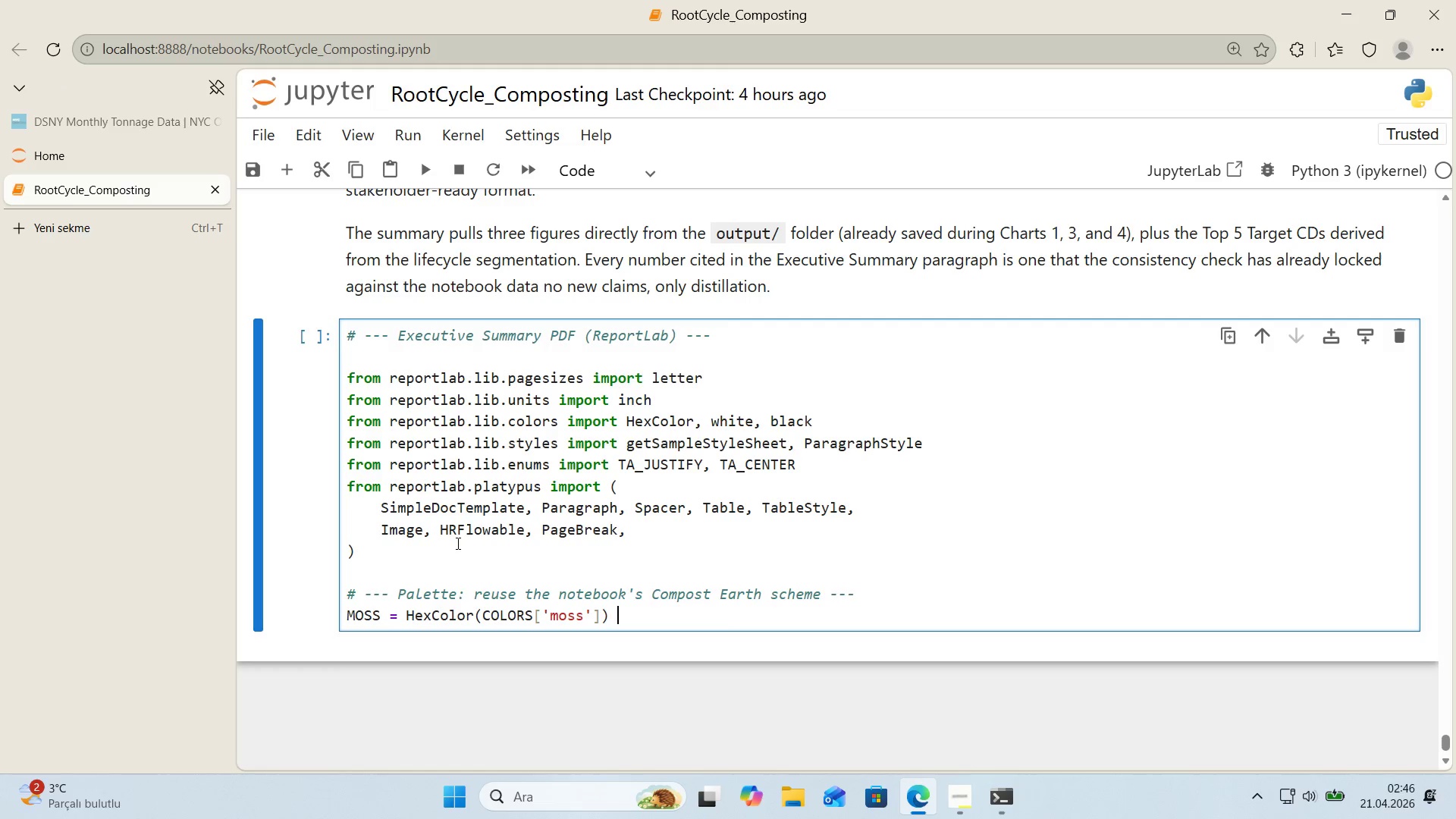 
key(Space)
 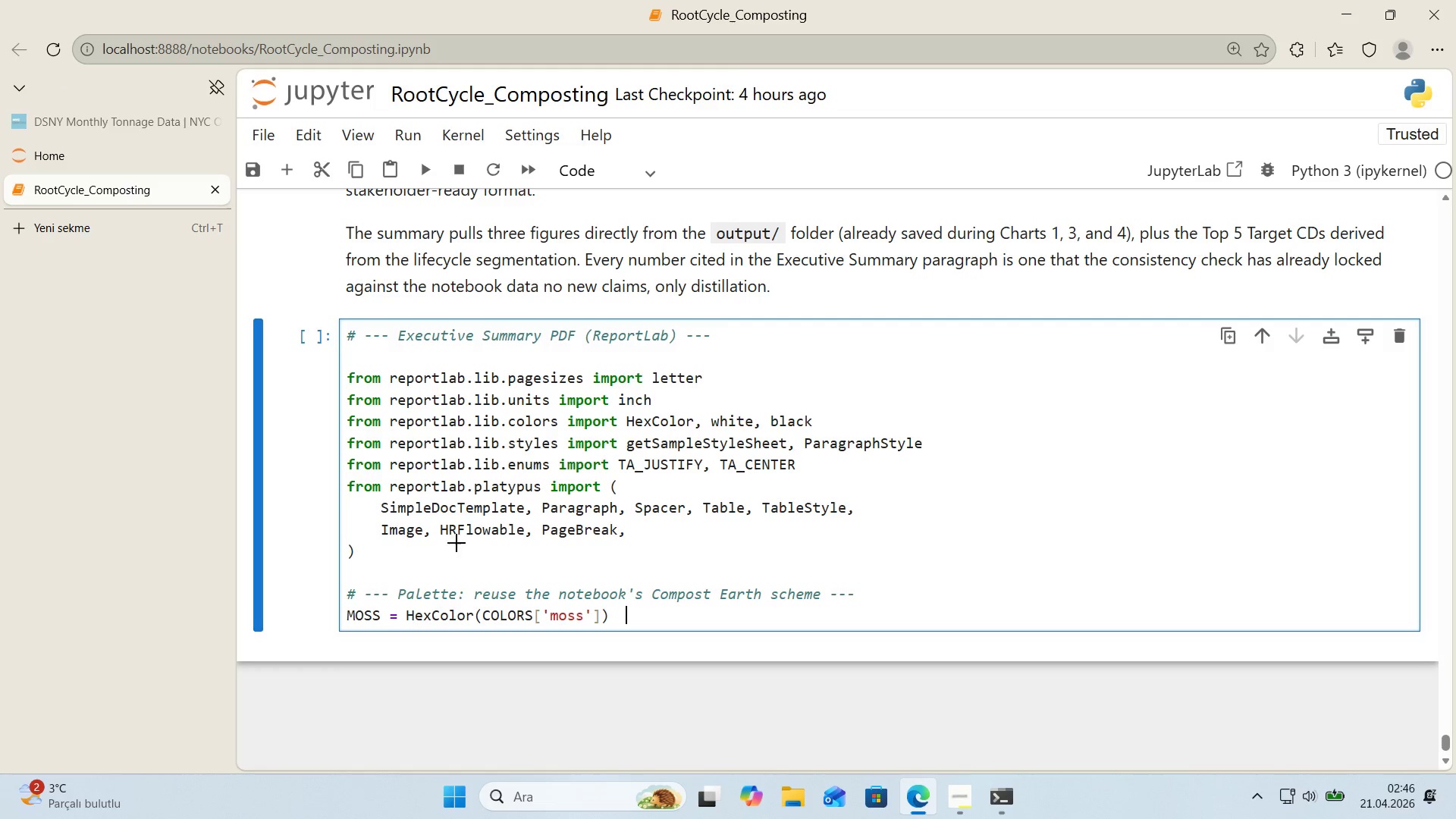 
key(Control+ControlLeft)
 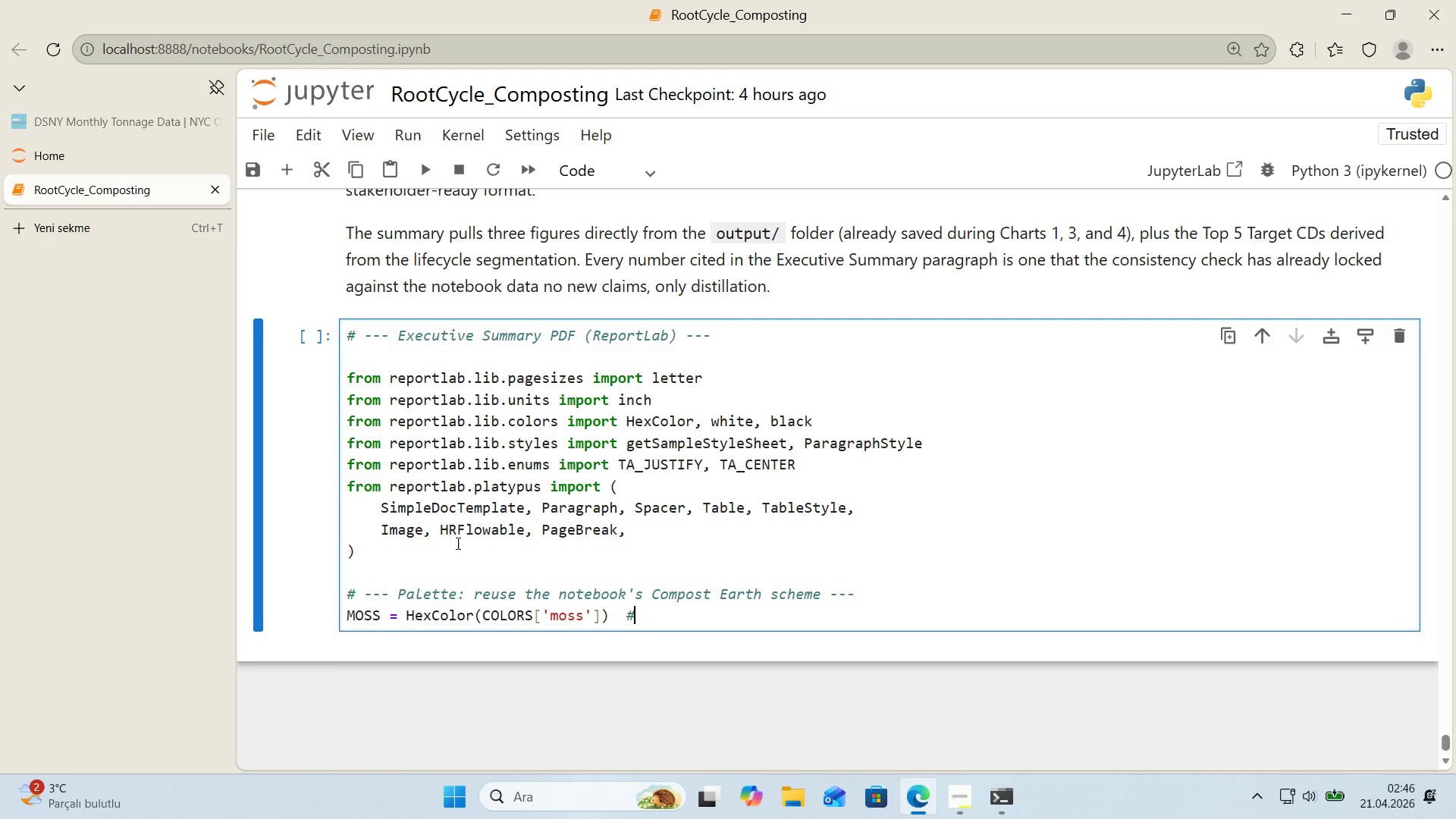 
key(Alt+Control+AltRight)
 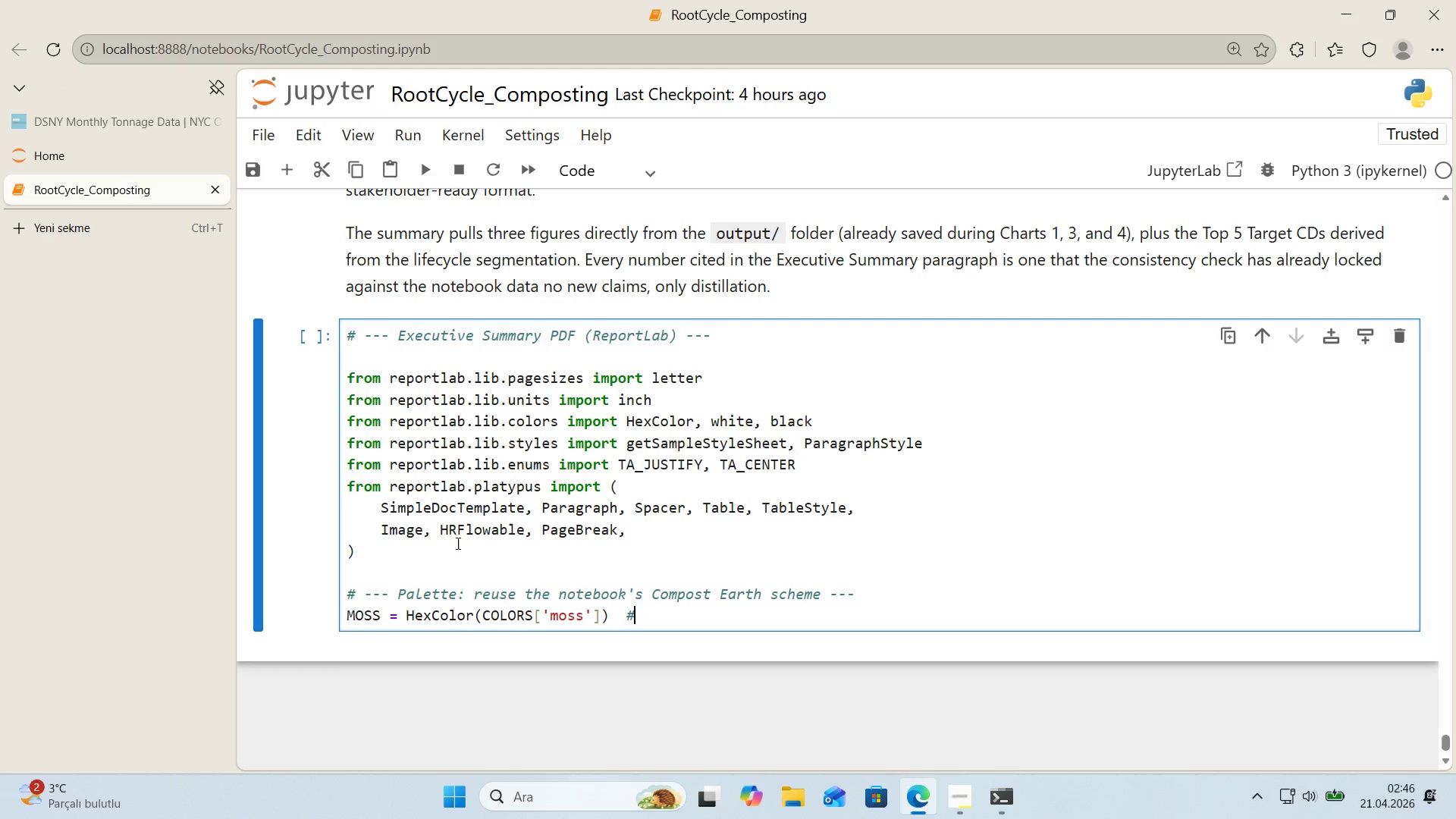 
key(Alt+Control+3)
 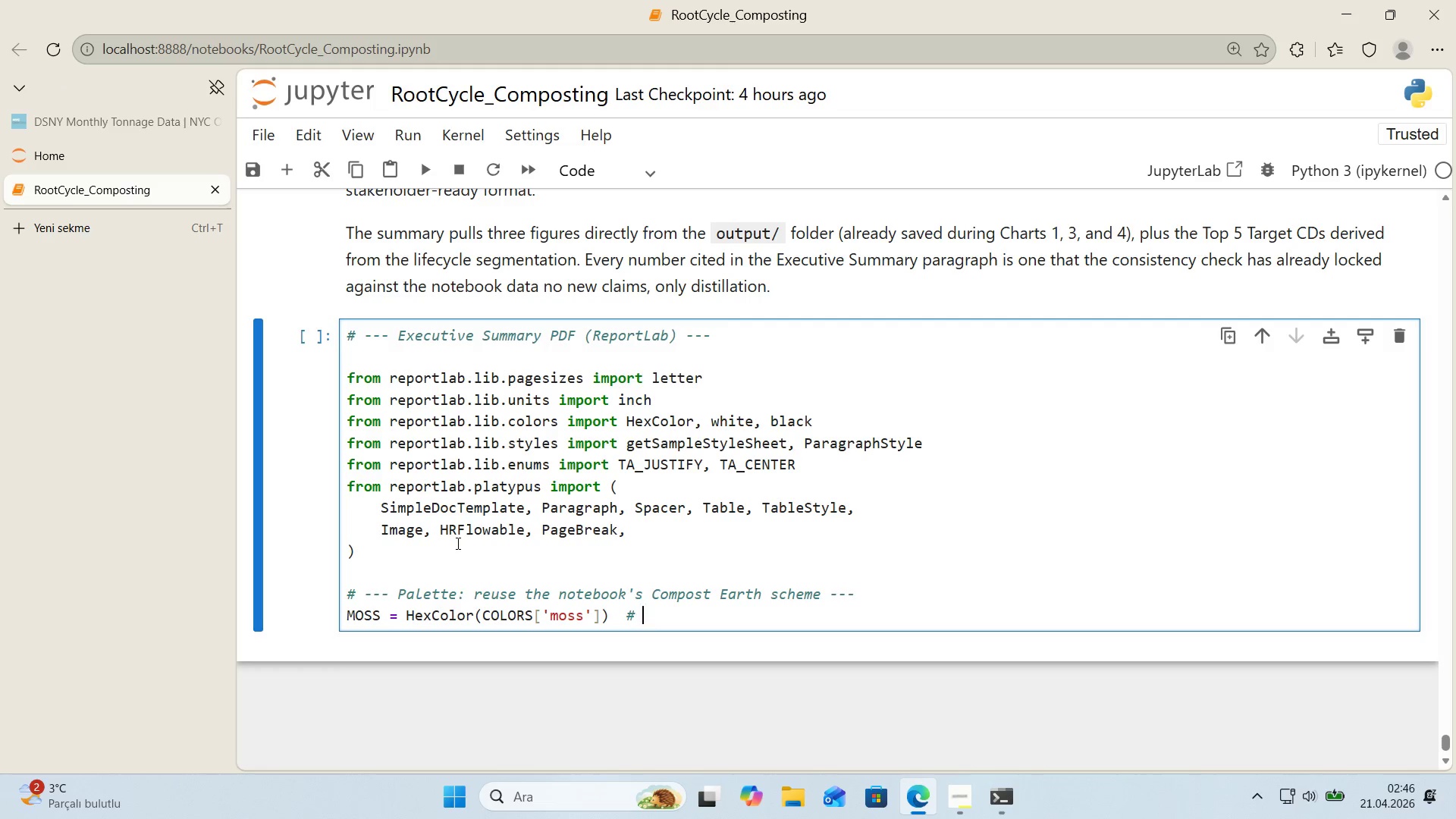 
type( head'ngs, banner)
 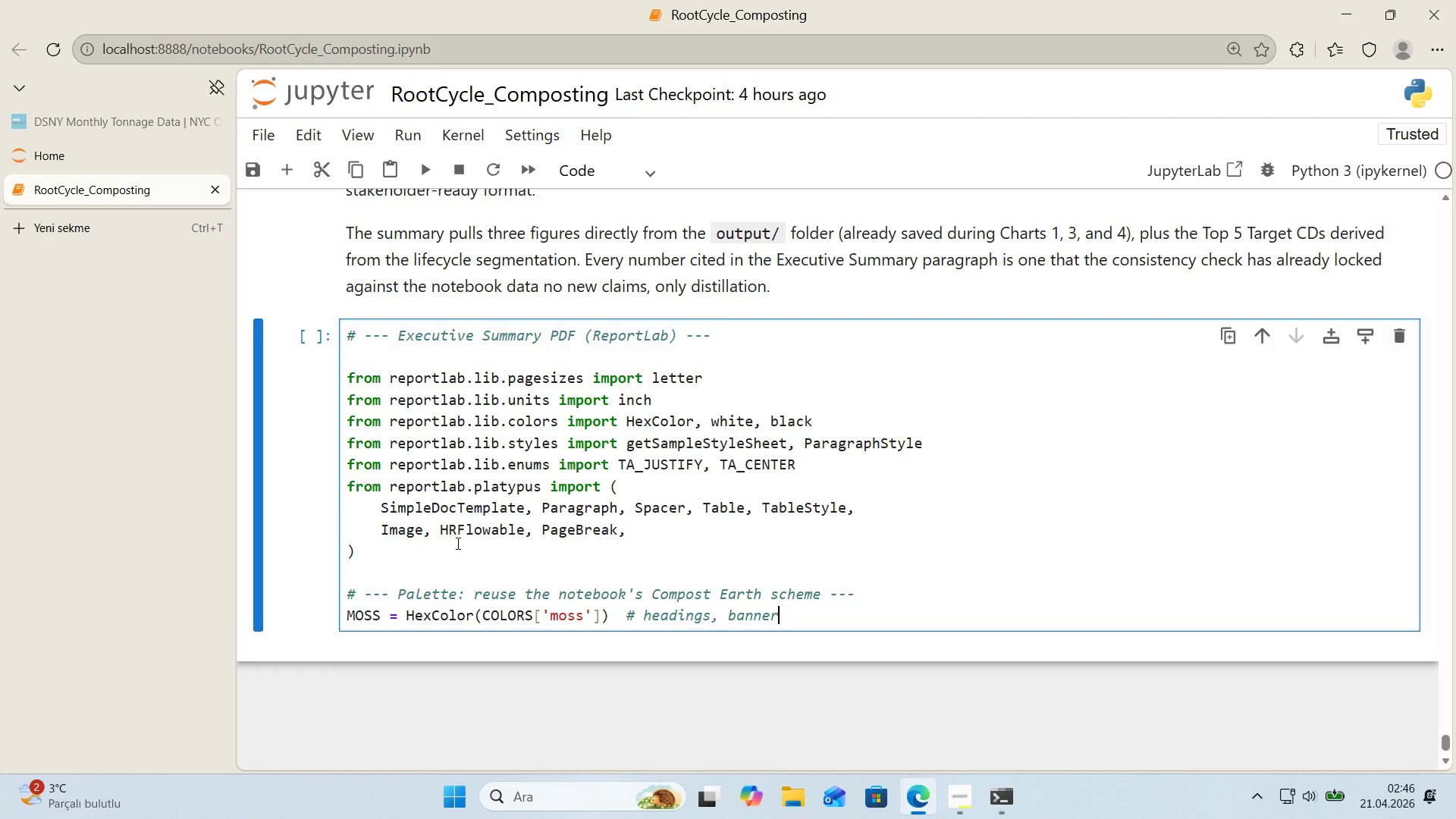 
key(Enter)
 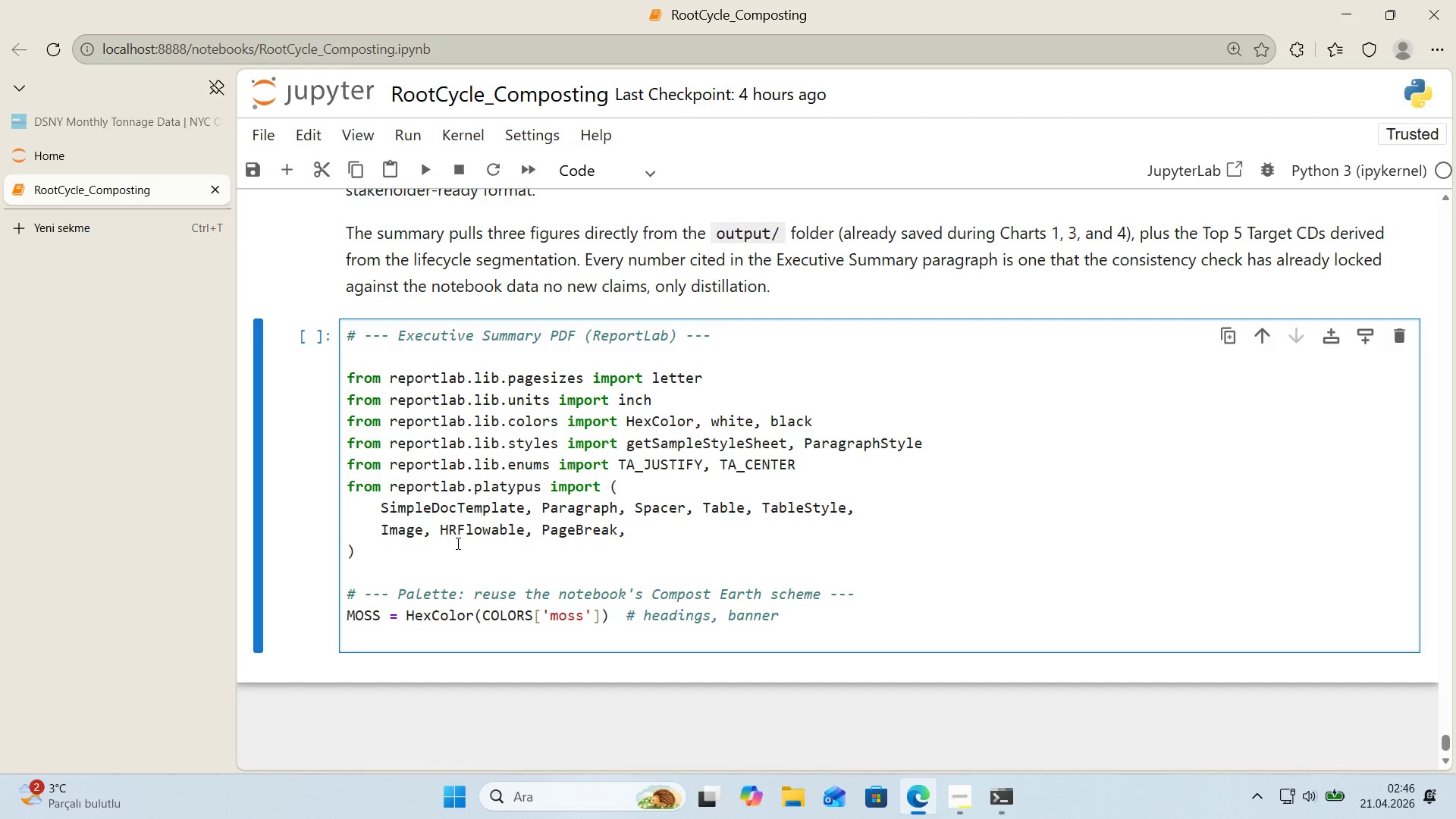 
type(LOAM ) Hexco)
key(Backspace)
key(Backspace)
type(Color*()
 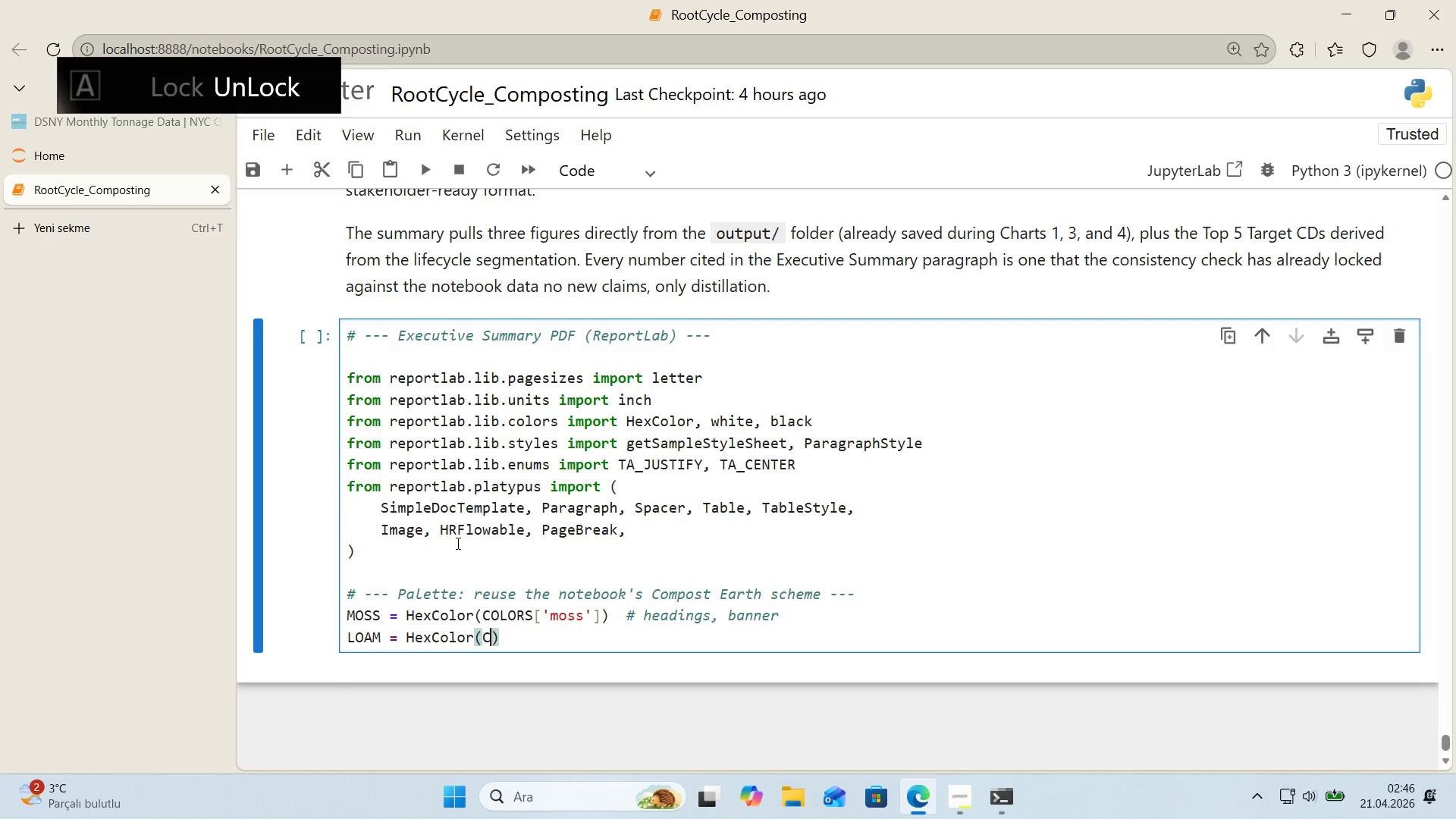 
 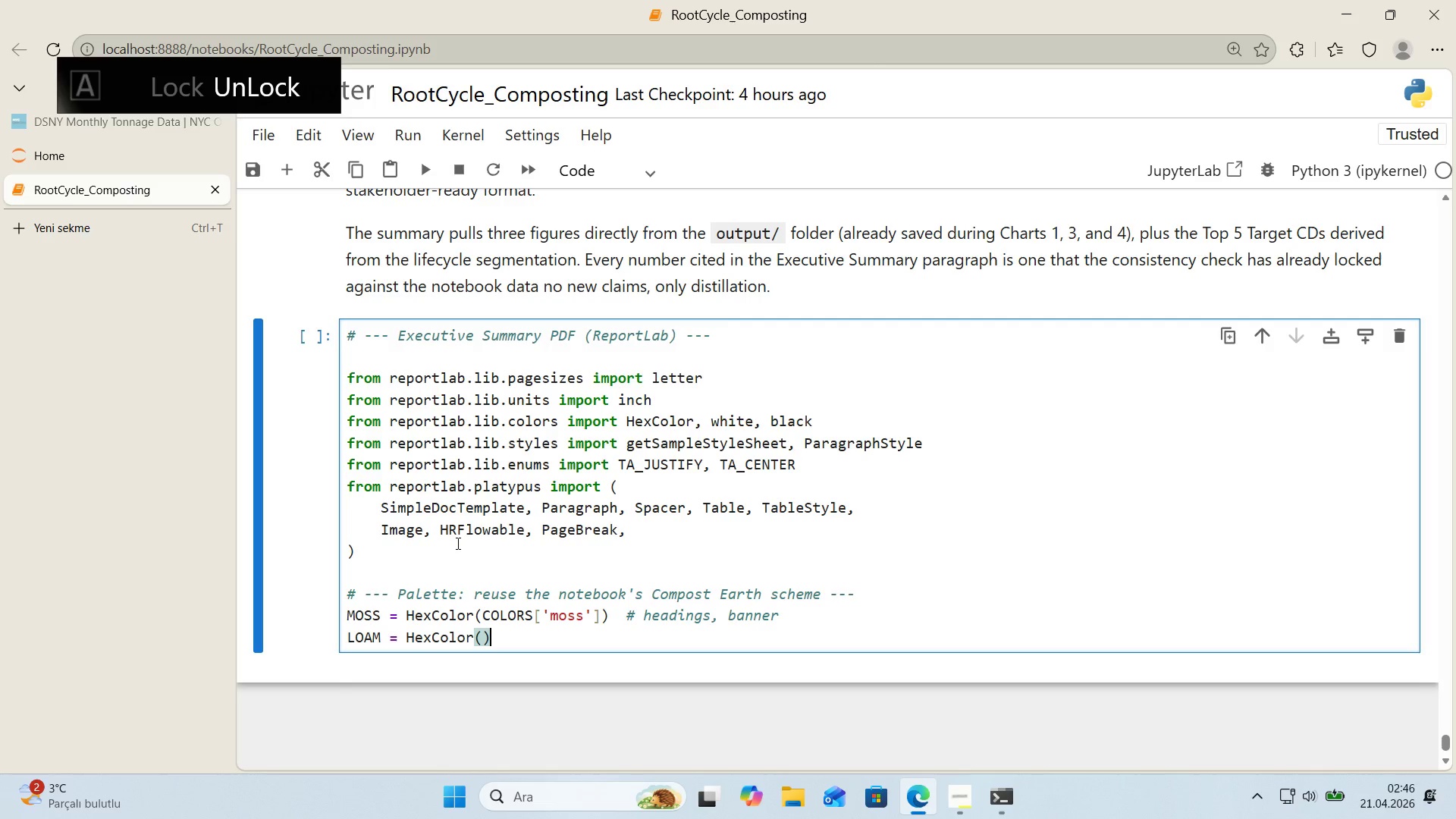 
key(ArrowLeft)
 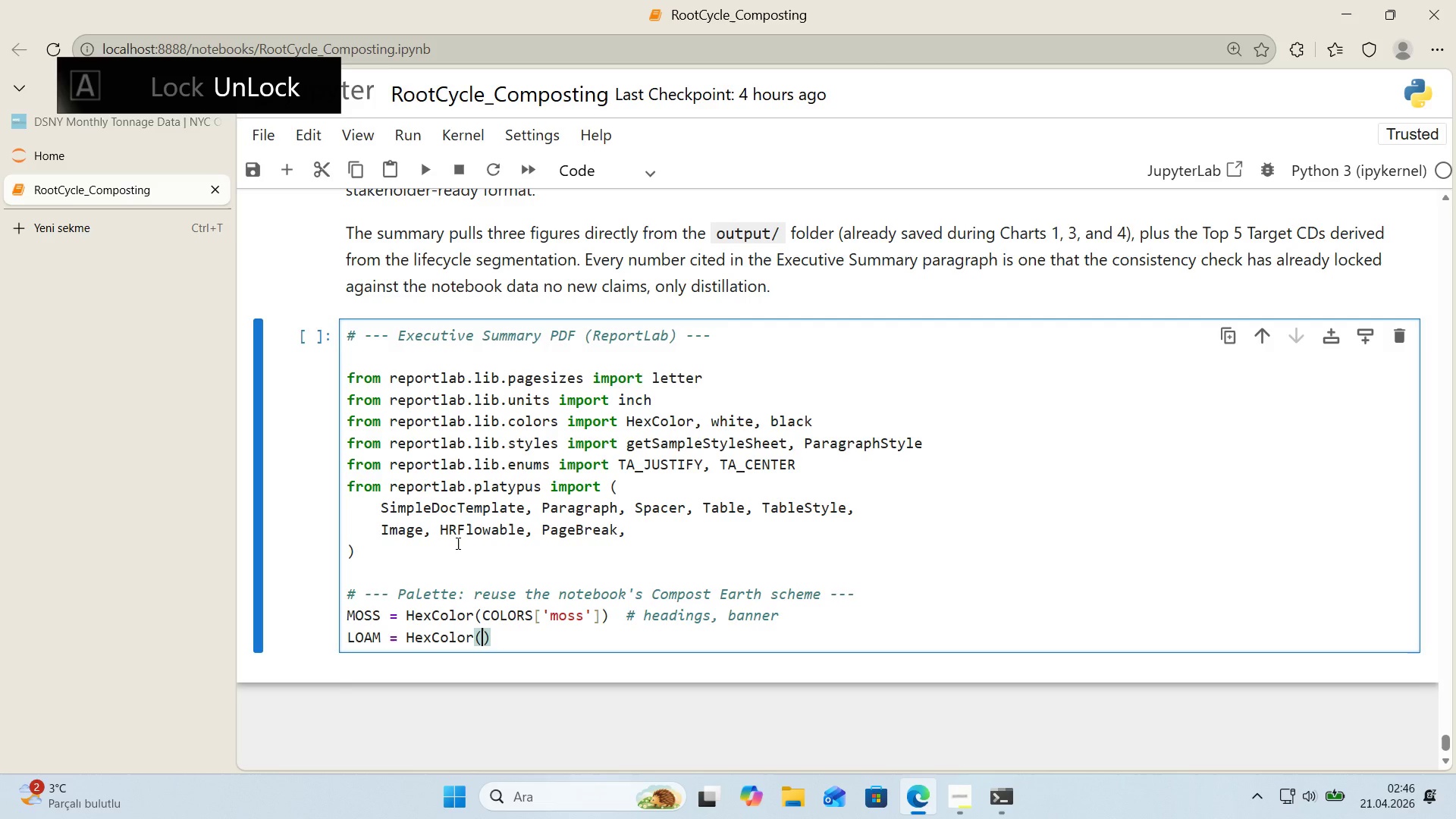 
type(COLORS)
 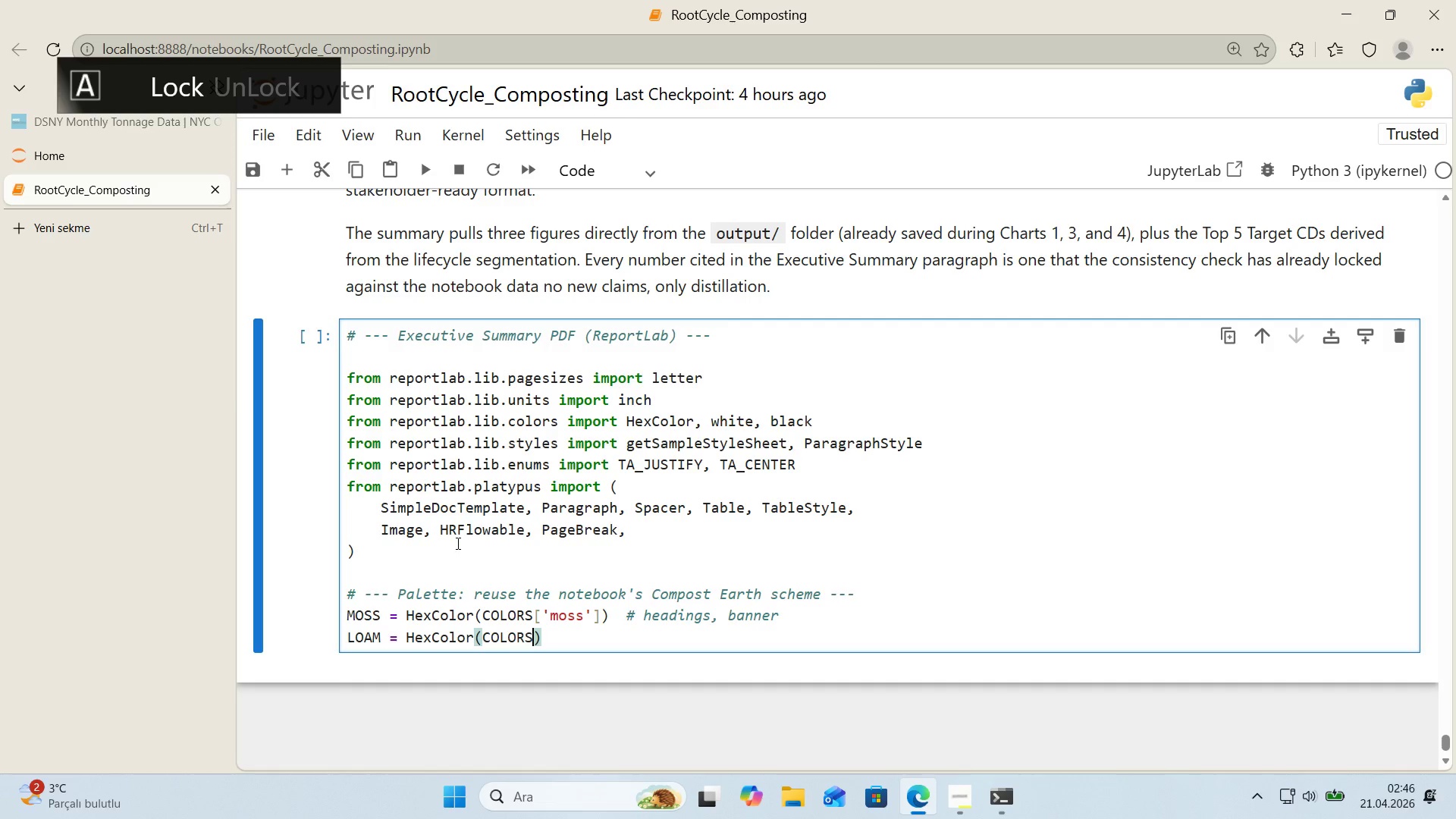 
key(Alt+Control+8)
 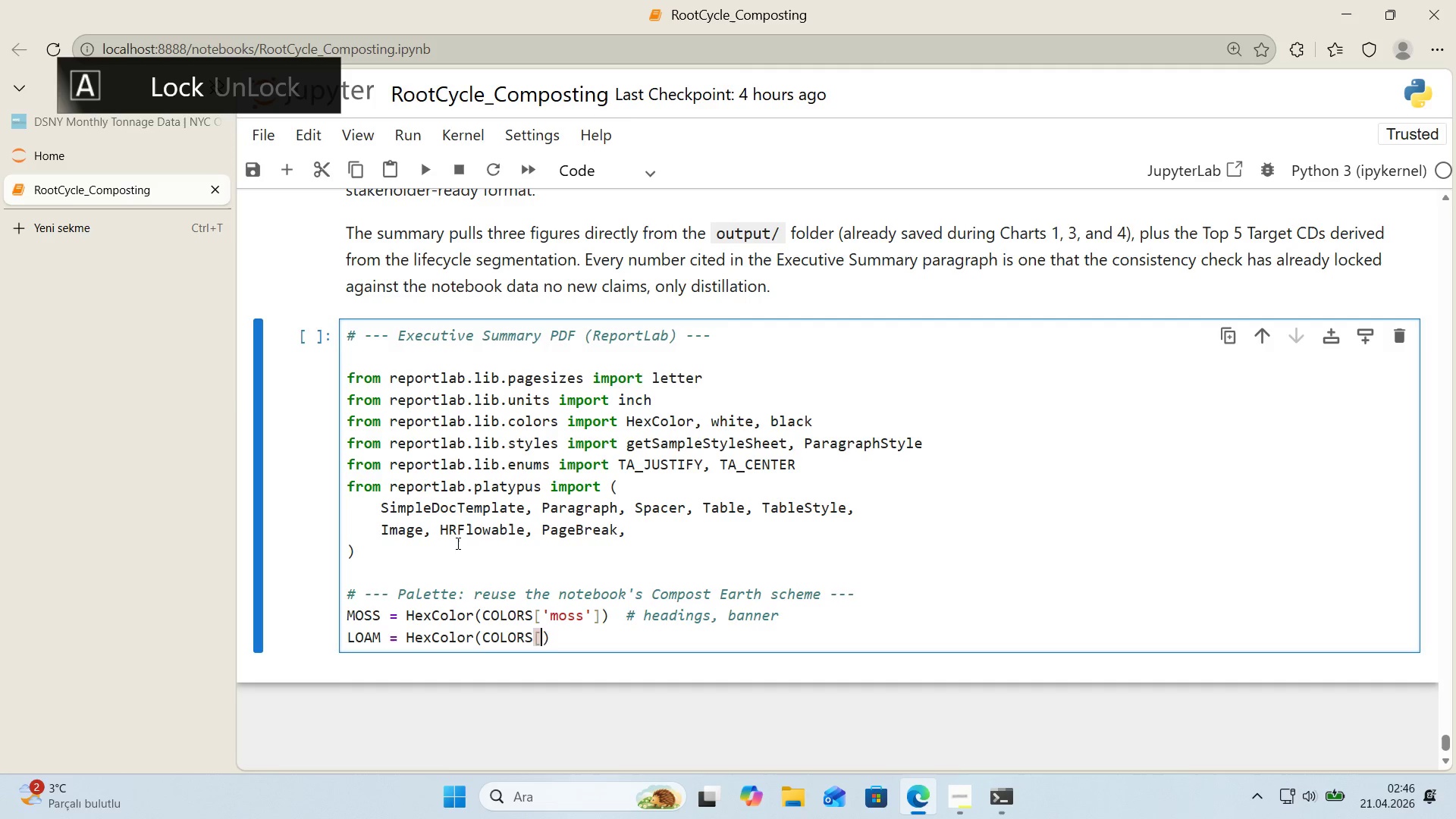 
key(Alt+Control+9)
 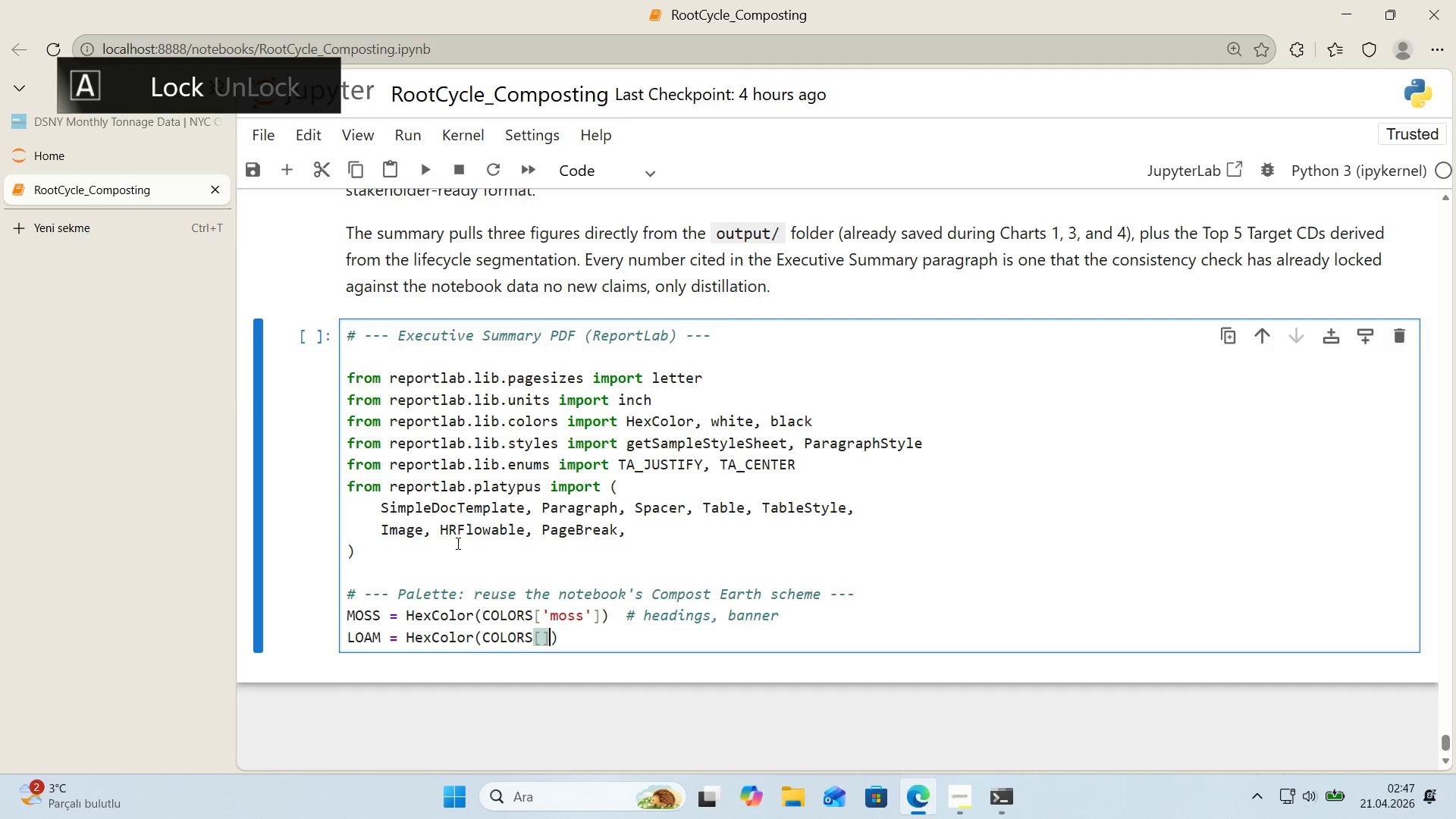 
key(ArrowLeft)
 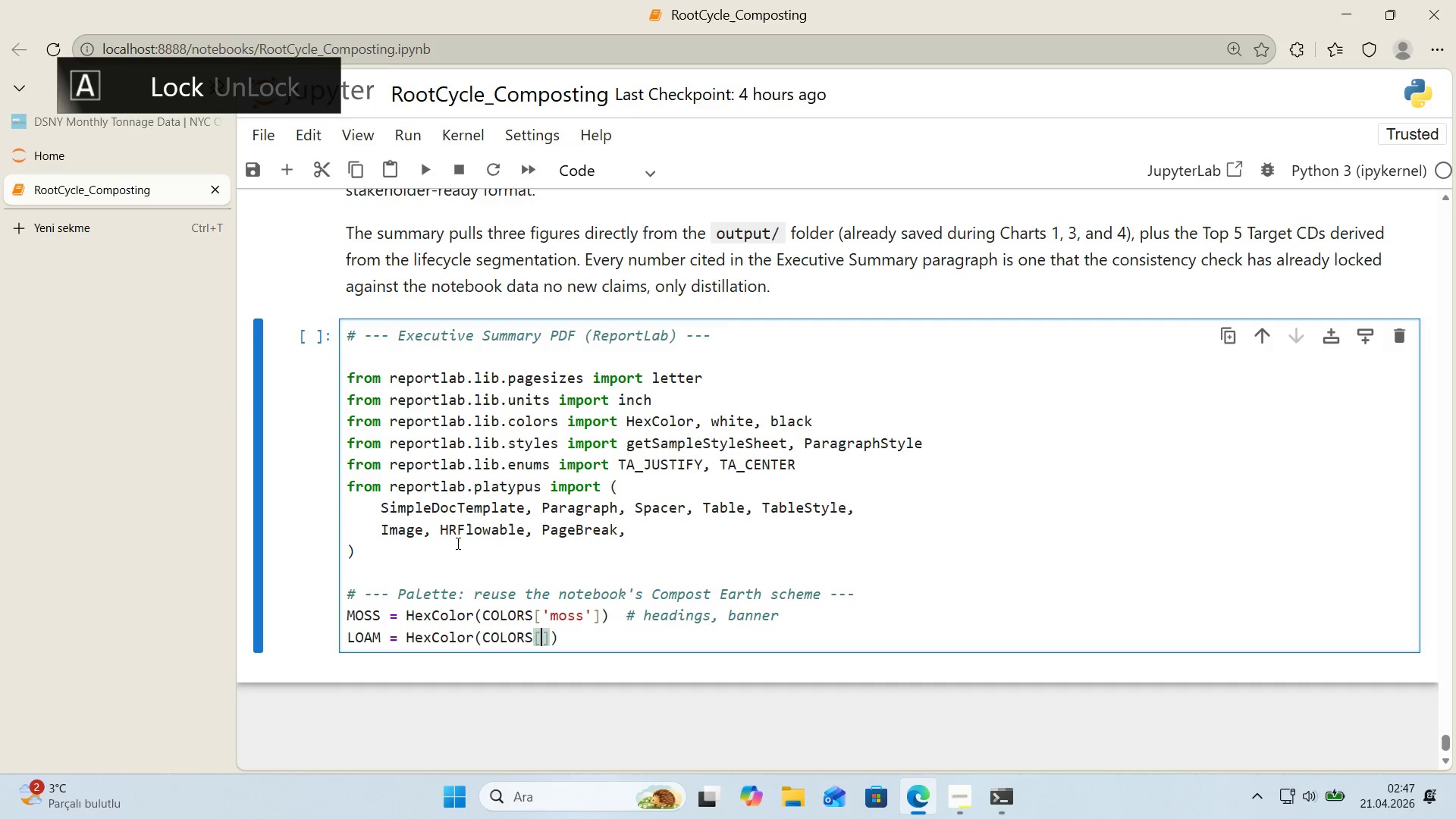 
type(@@)
 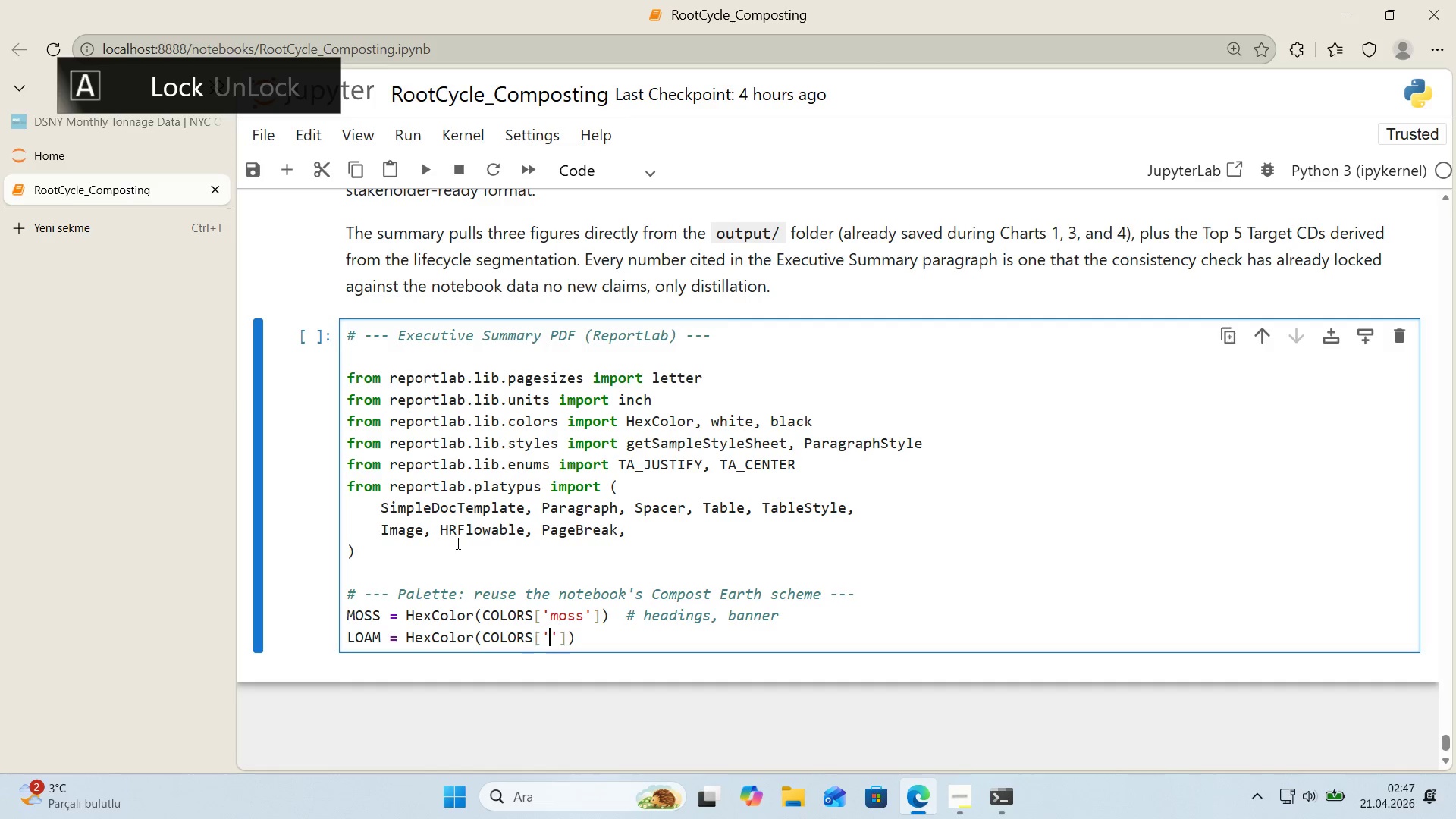 
key(ArrowLeft)
 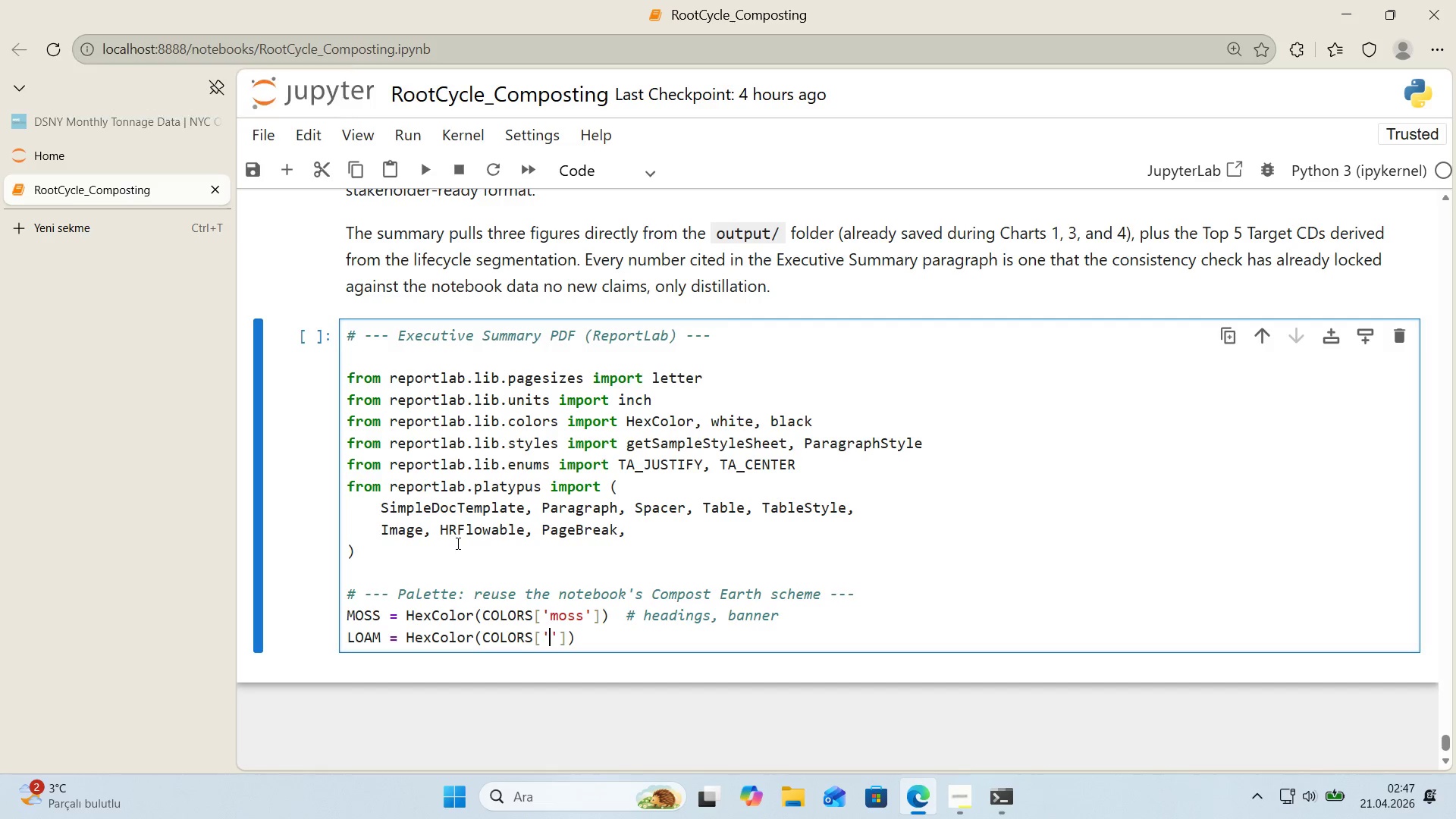 
type(loam)
 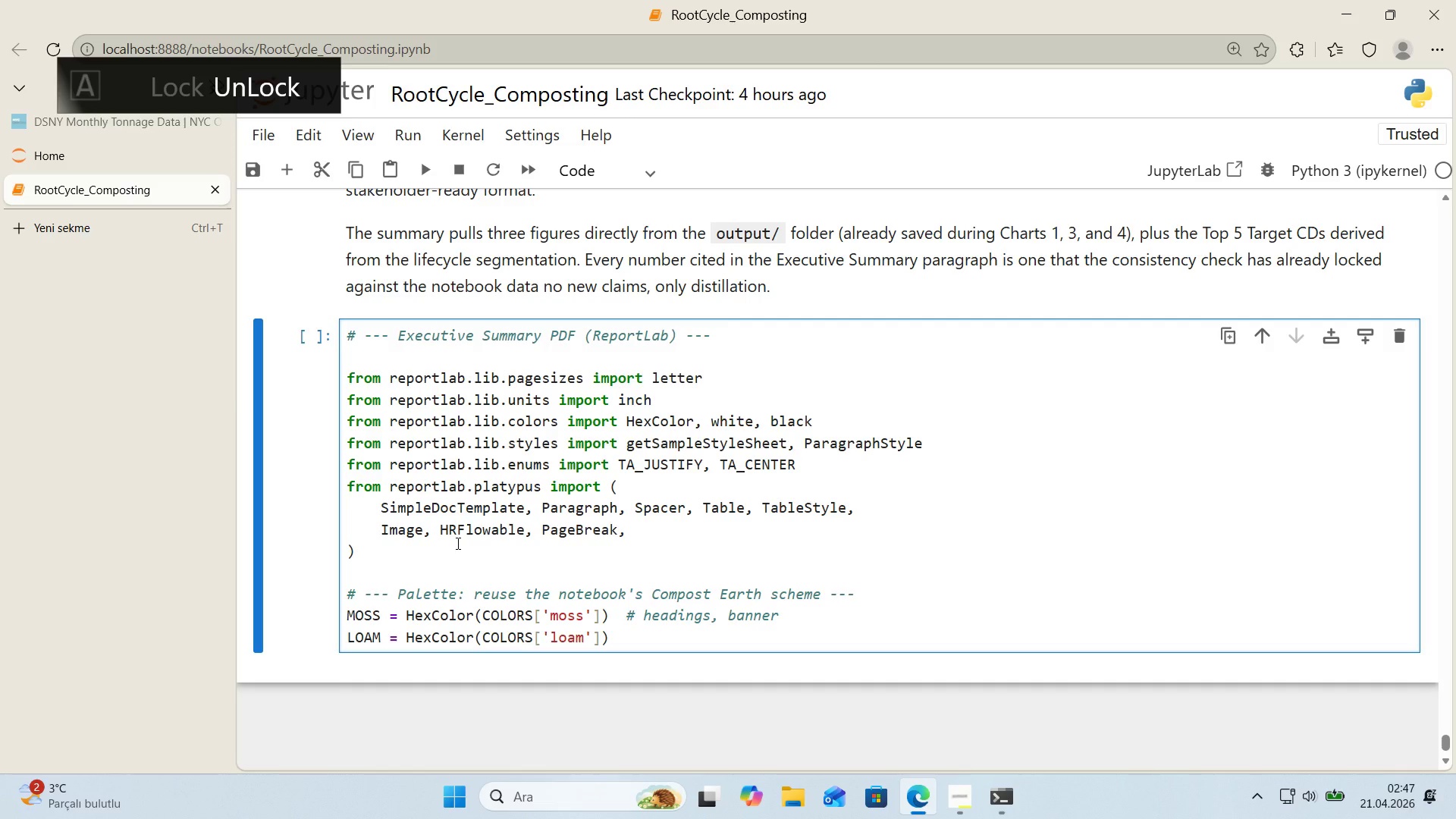 
key(ArrowRight)
 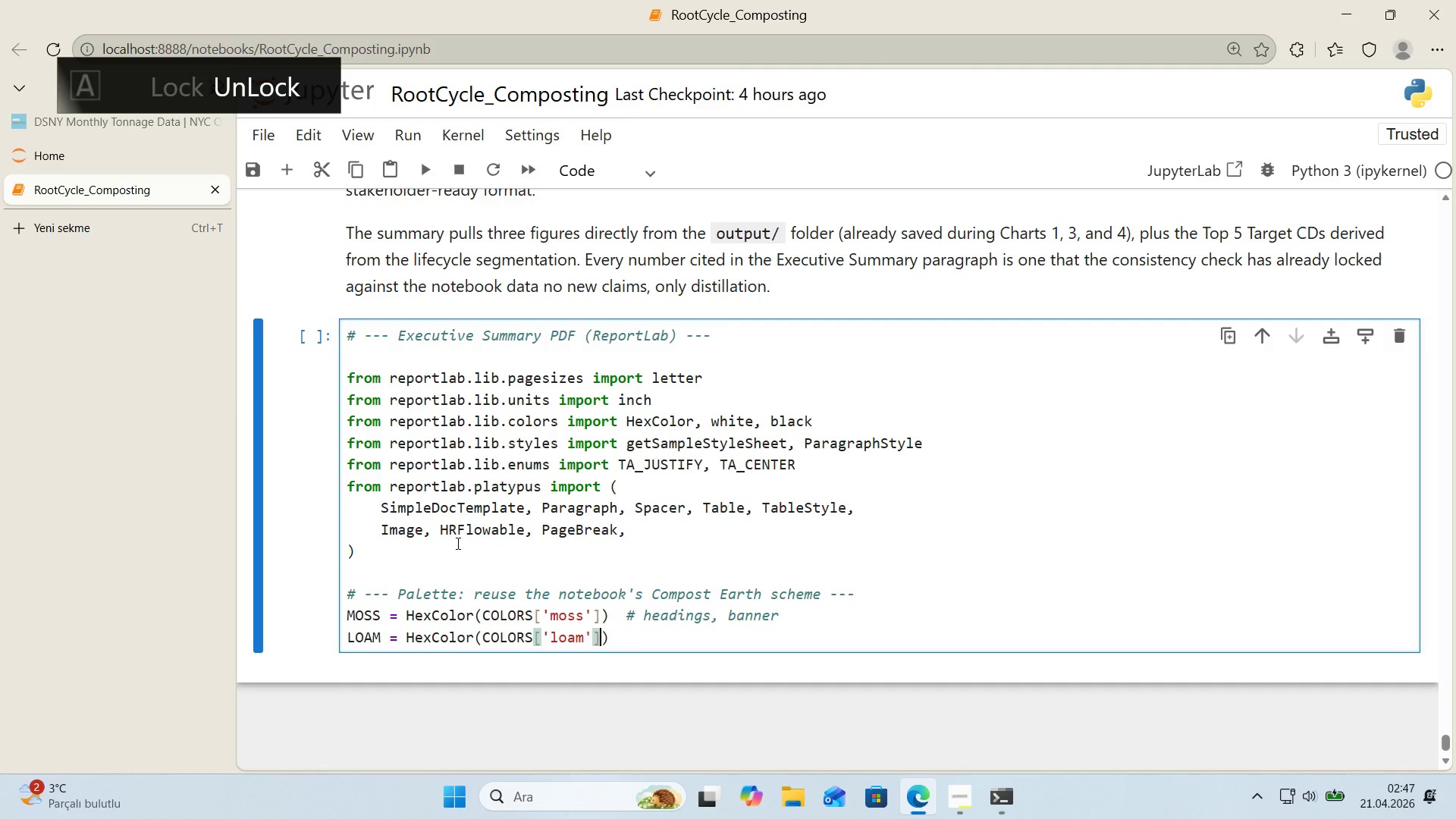 
key(ArrowRight)
 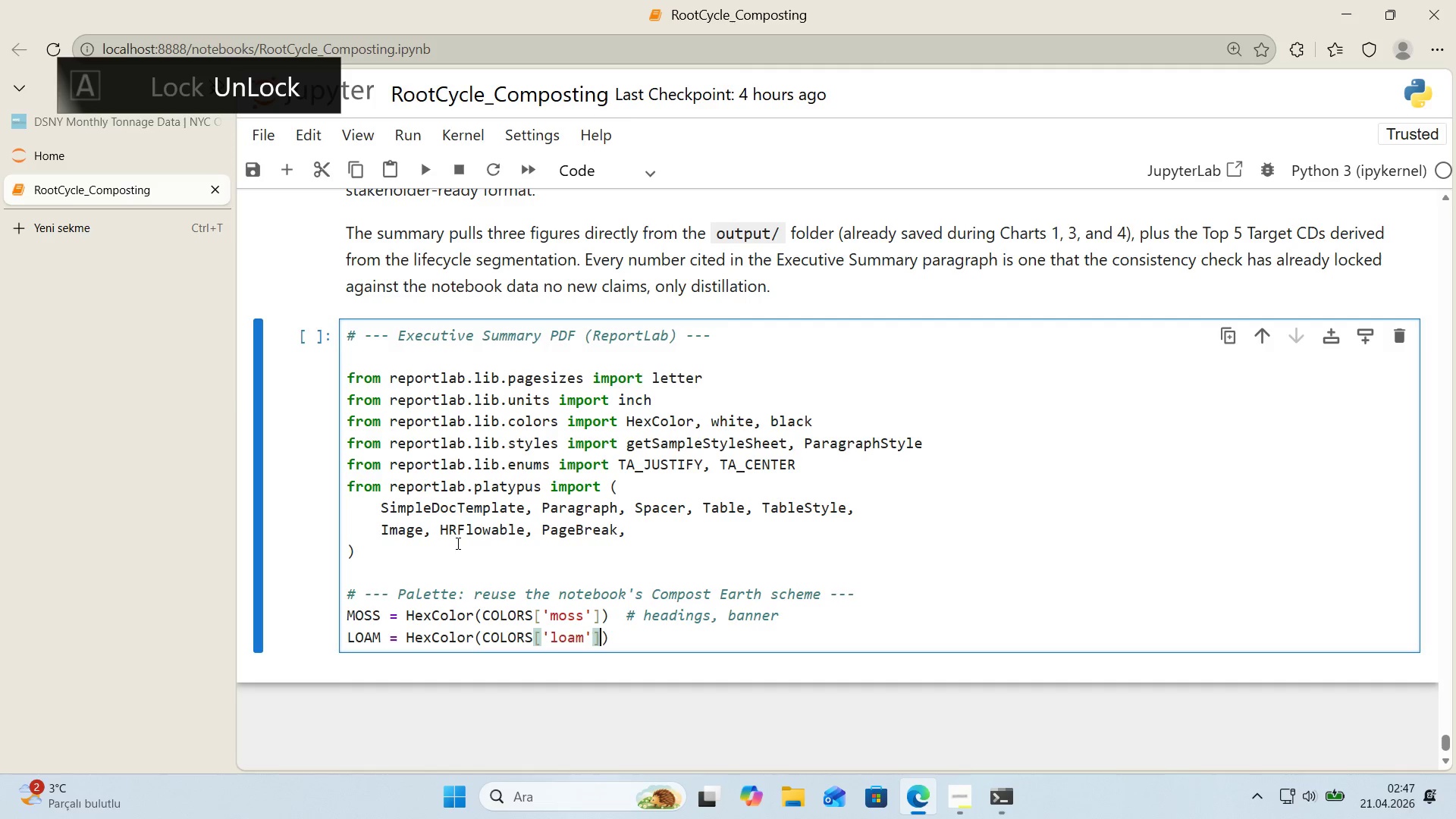 
key(ArrowRight)
 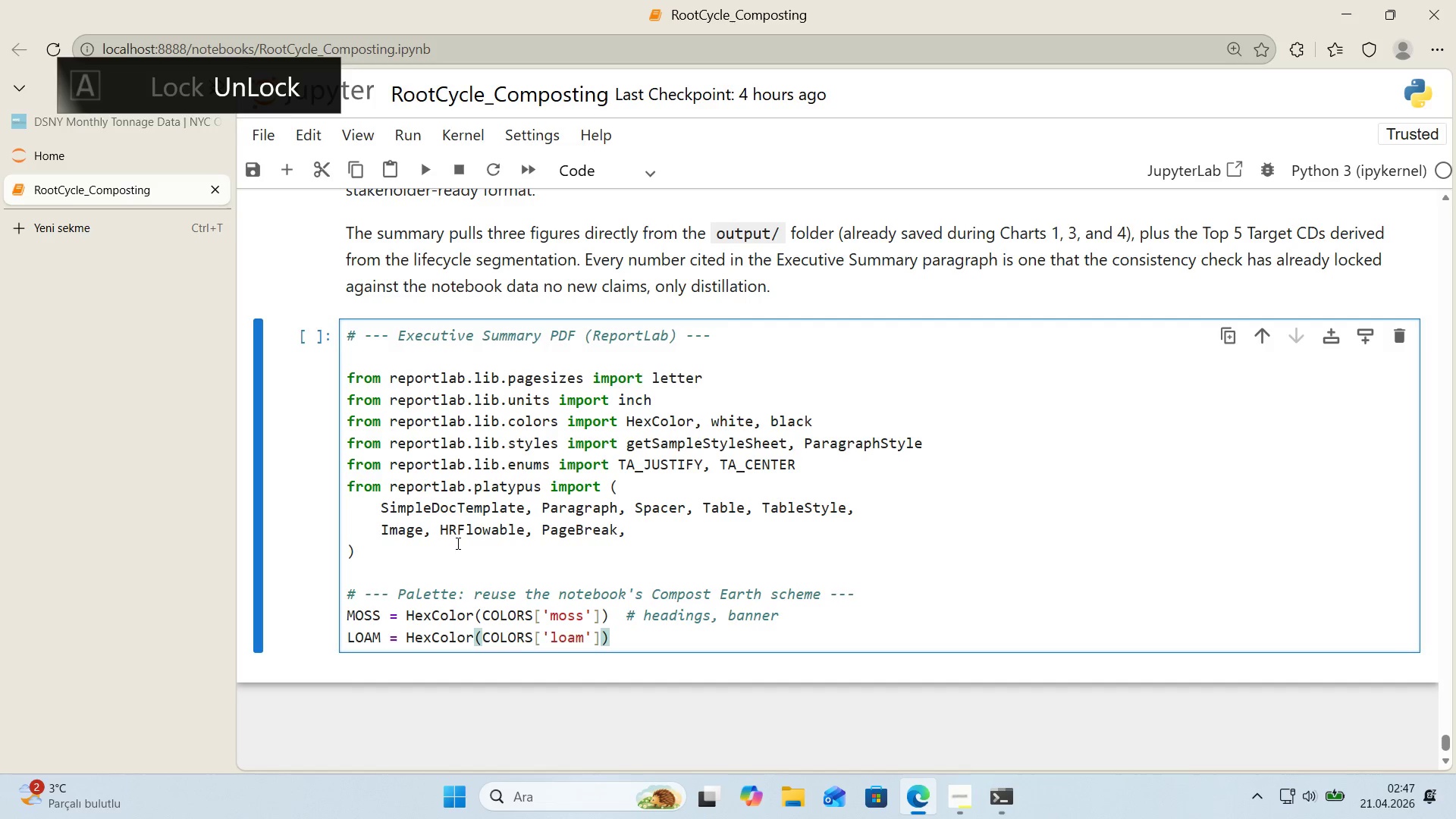 
key(Space)
 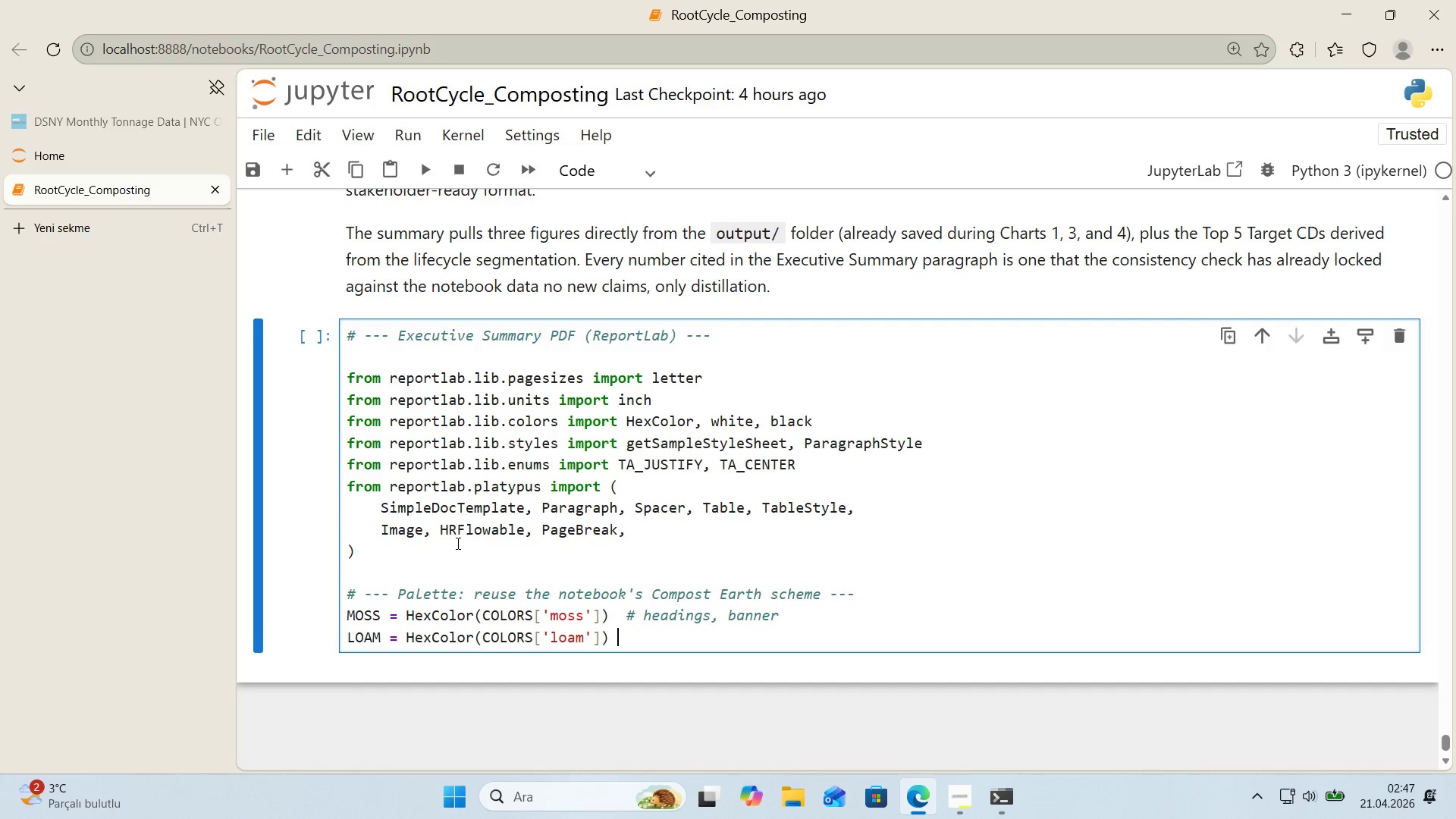 
key(Alt+Control+3)
 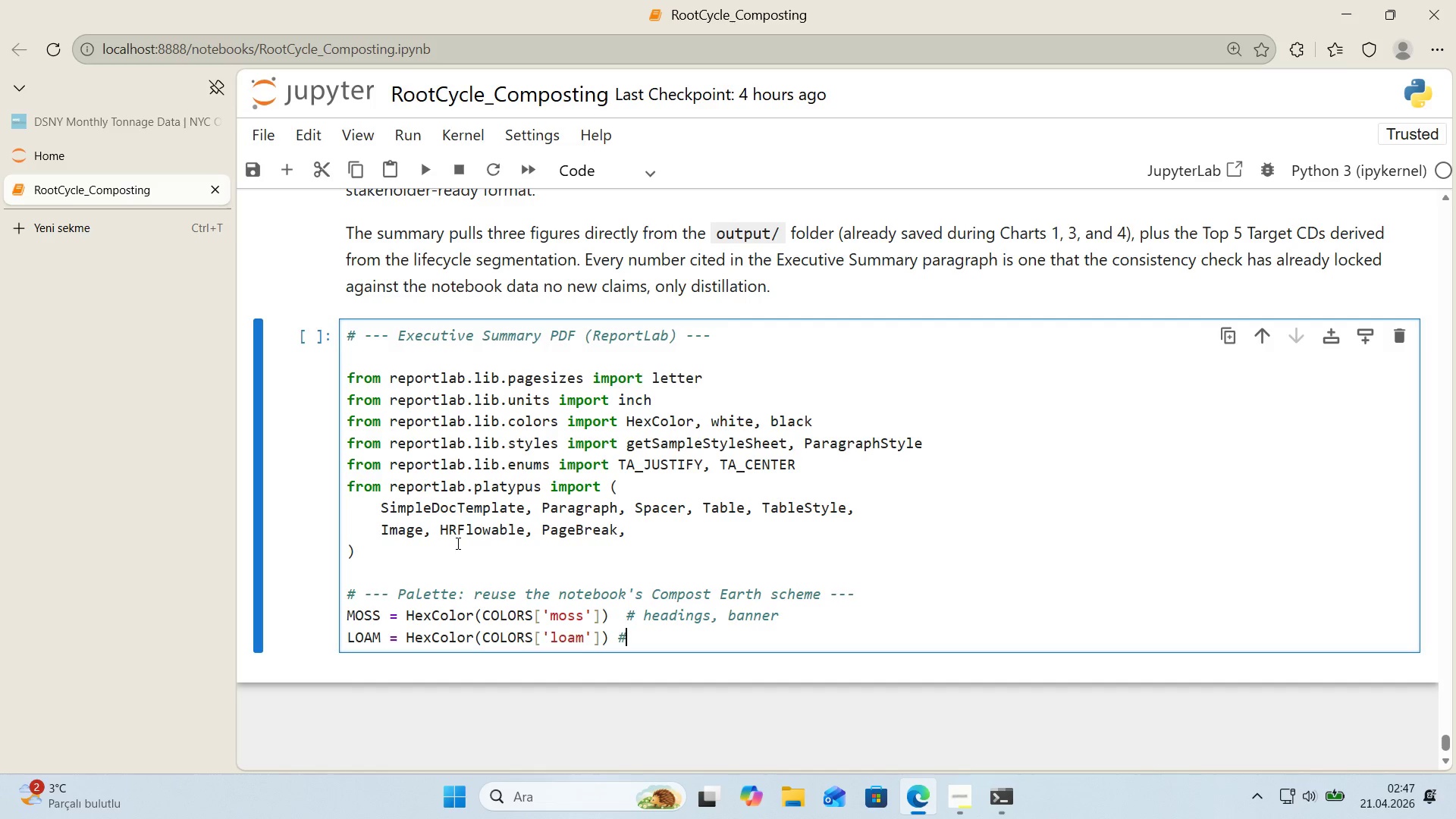 
type( accents')
key(Backspace)
type(, rules)
 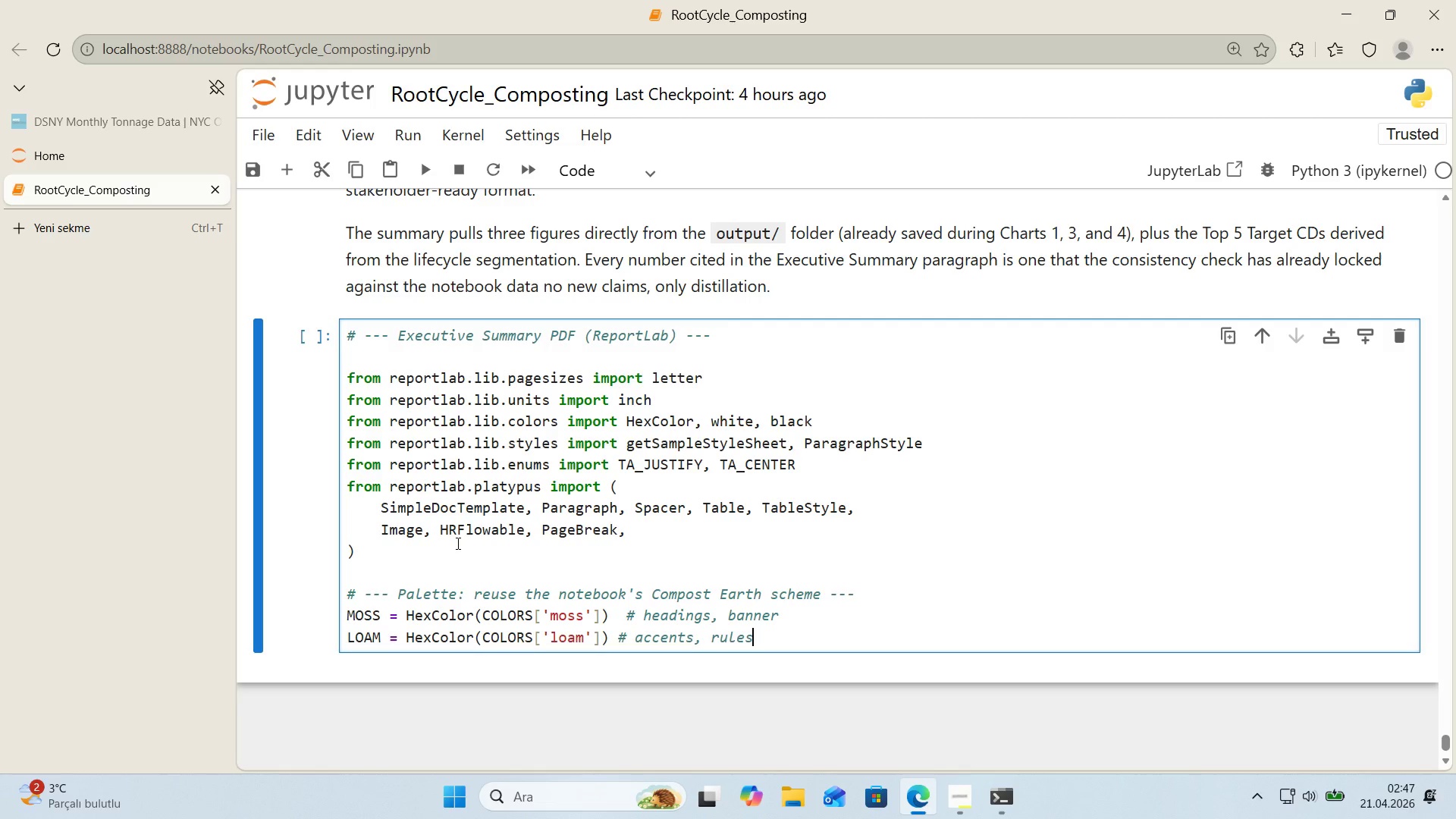 
key(Enter)
 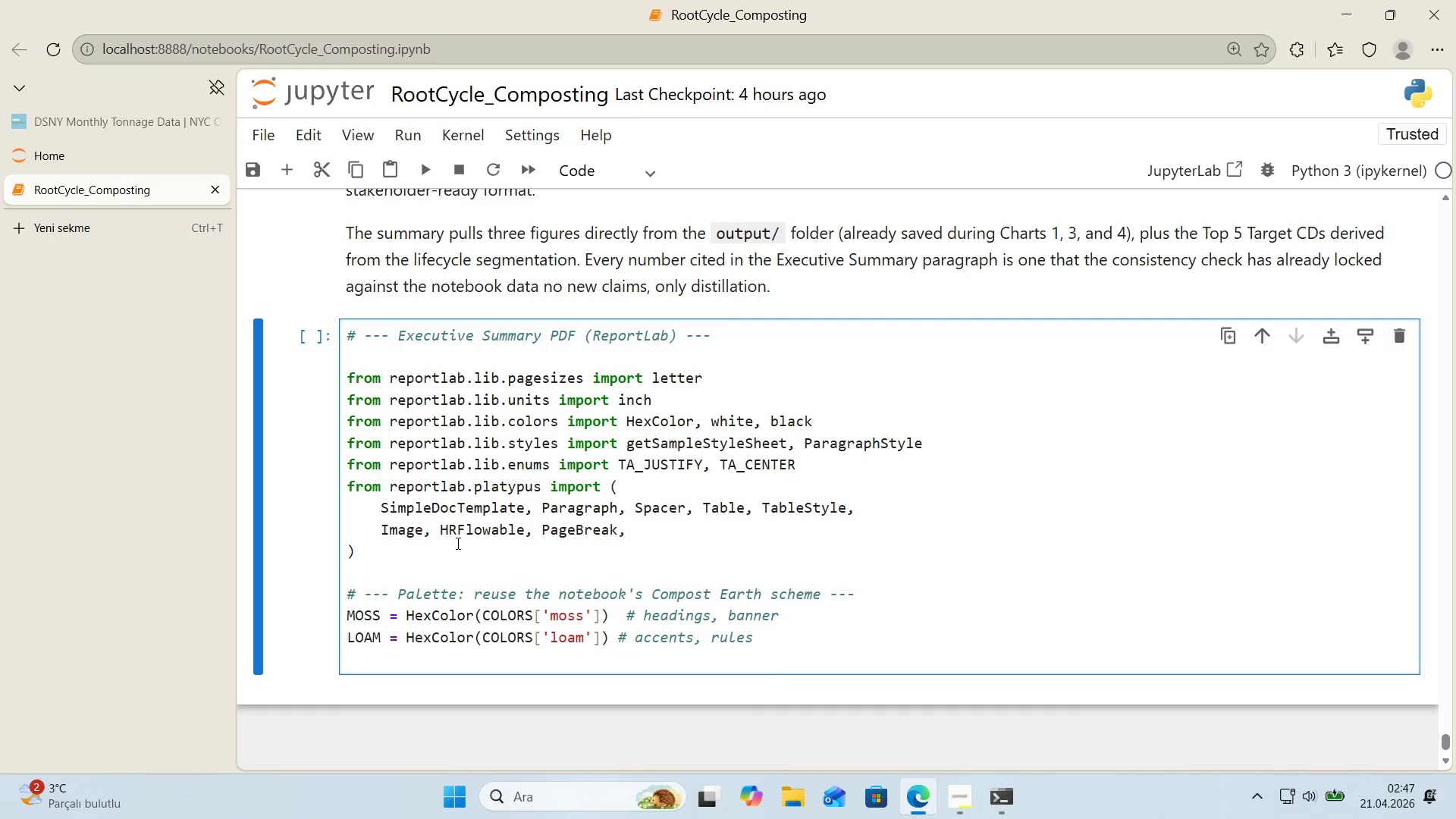 
type(PARCHMENT ) HexColor)
 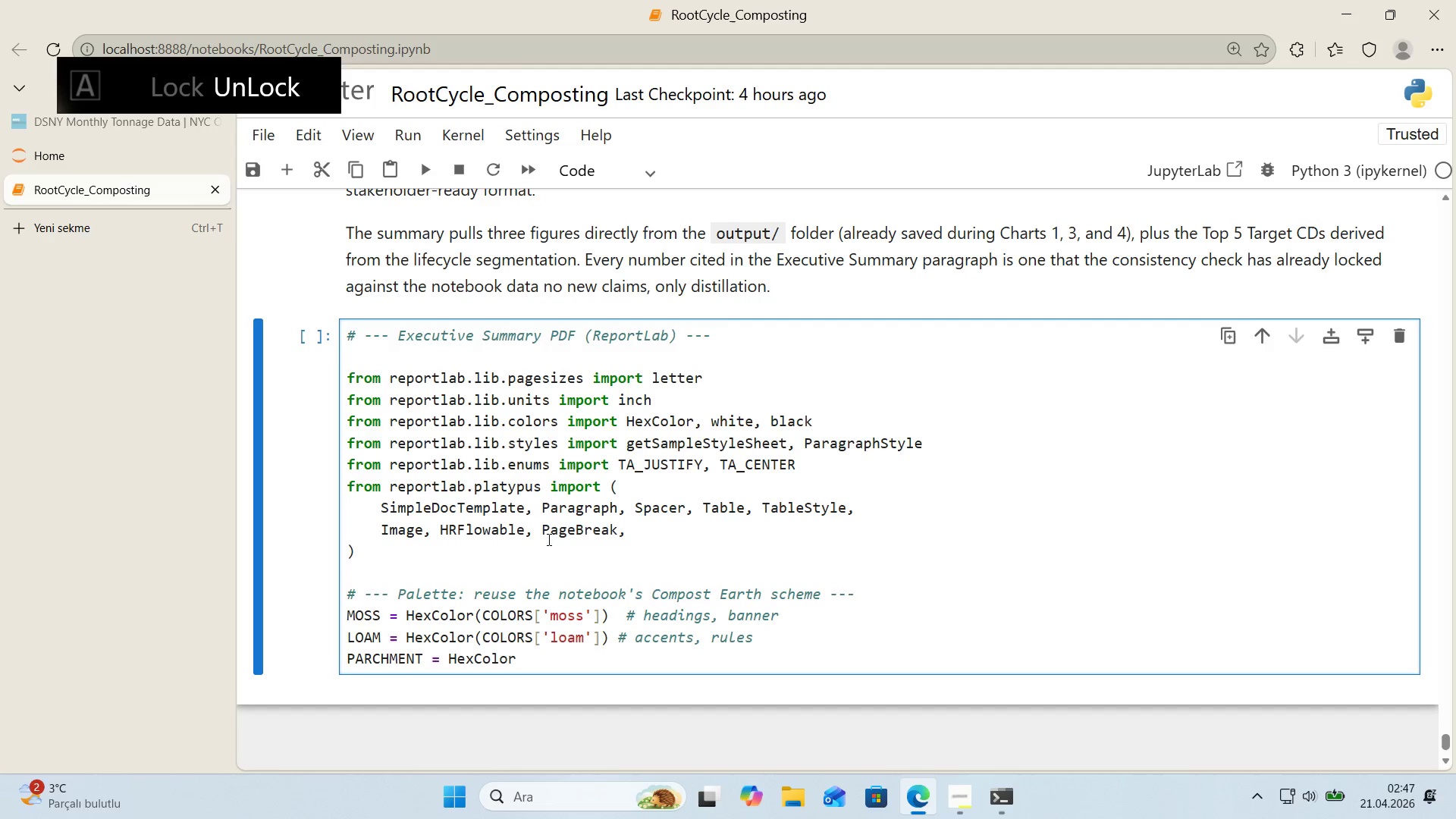 
scroll: coordinate [564, 555], scroll_direction: down, amount: 1.0
 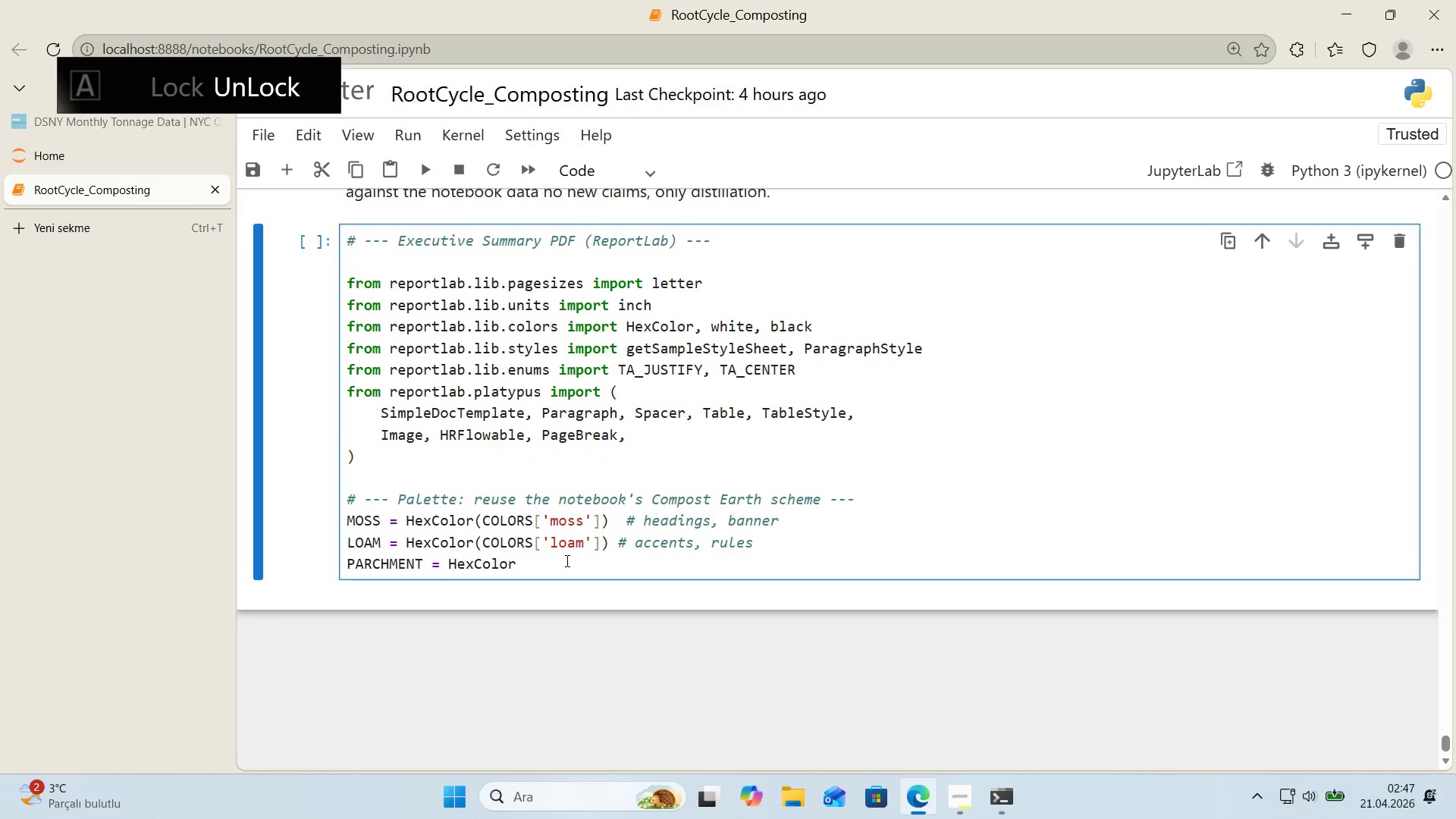 
type(*()
 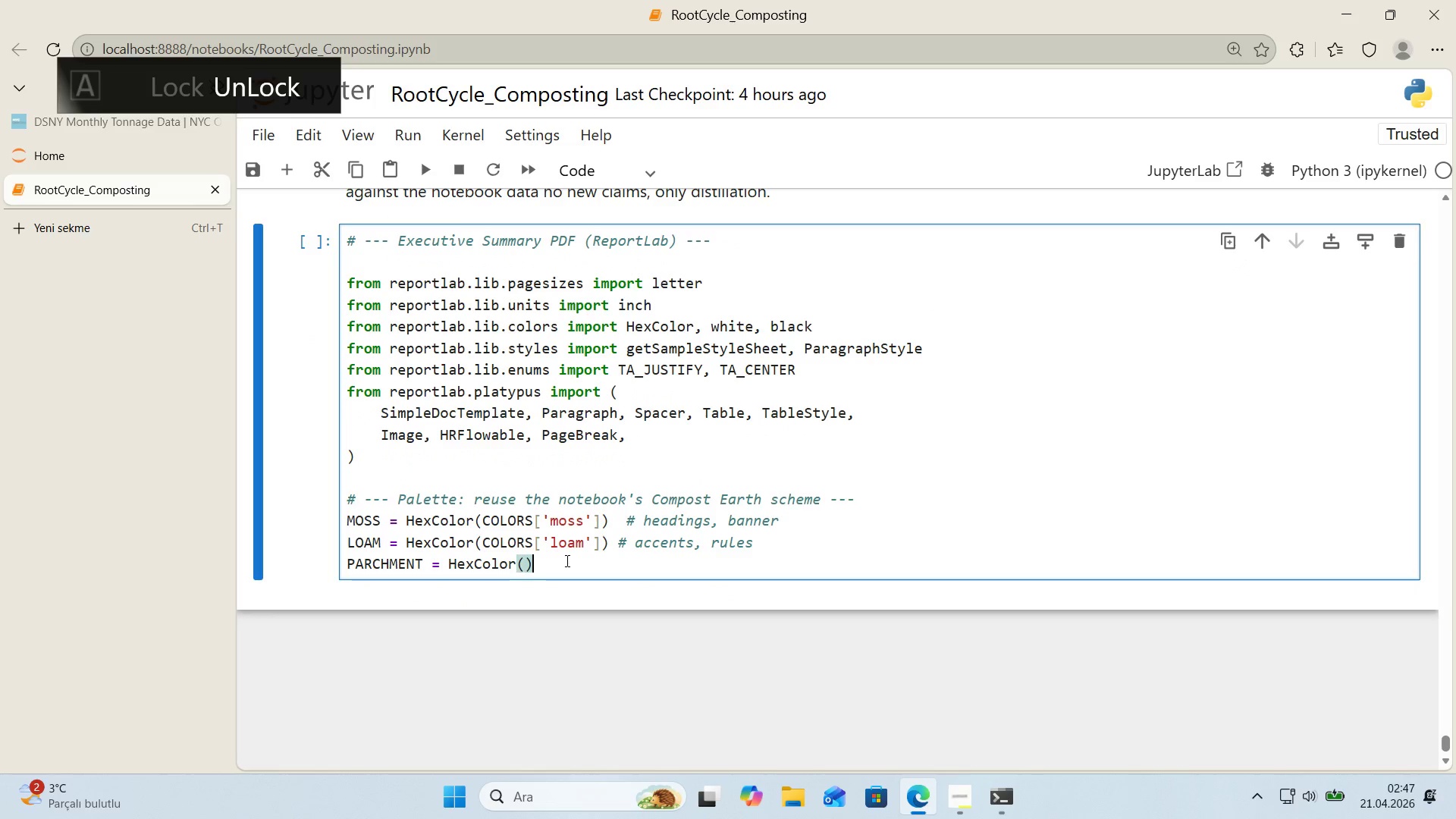 
key(ArrowLeft)
 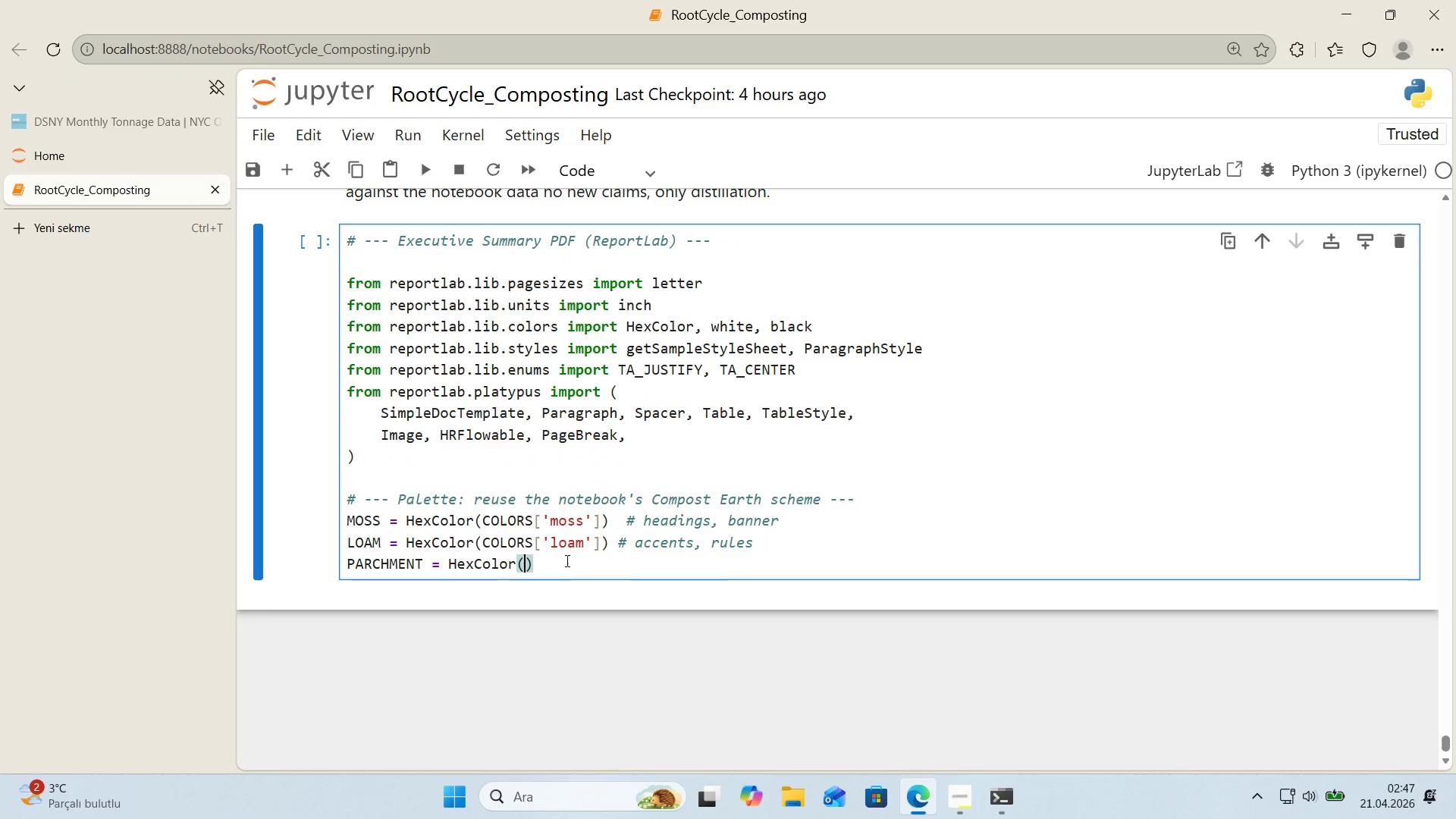 
type(COLORS)
 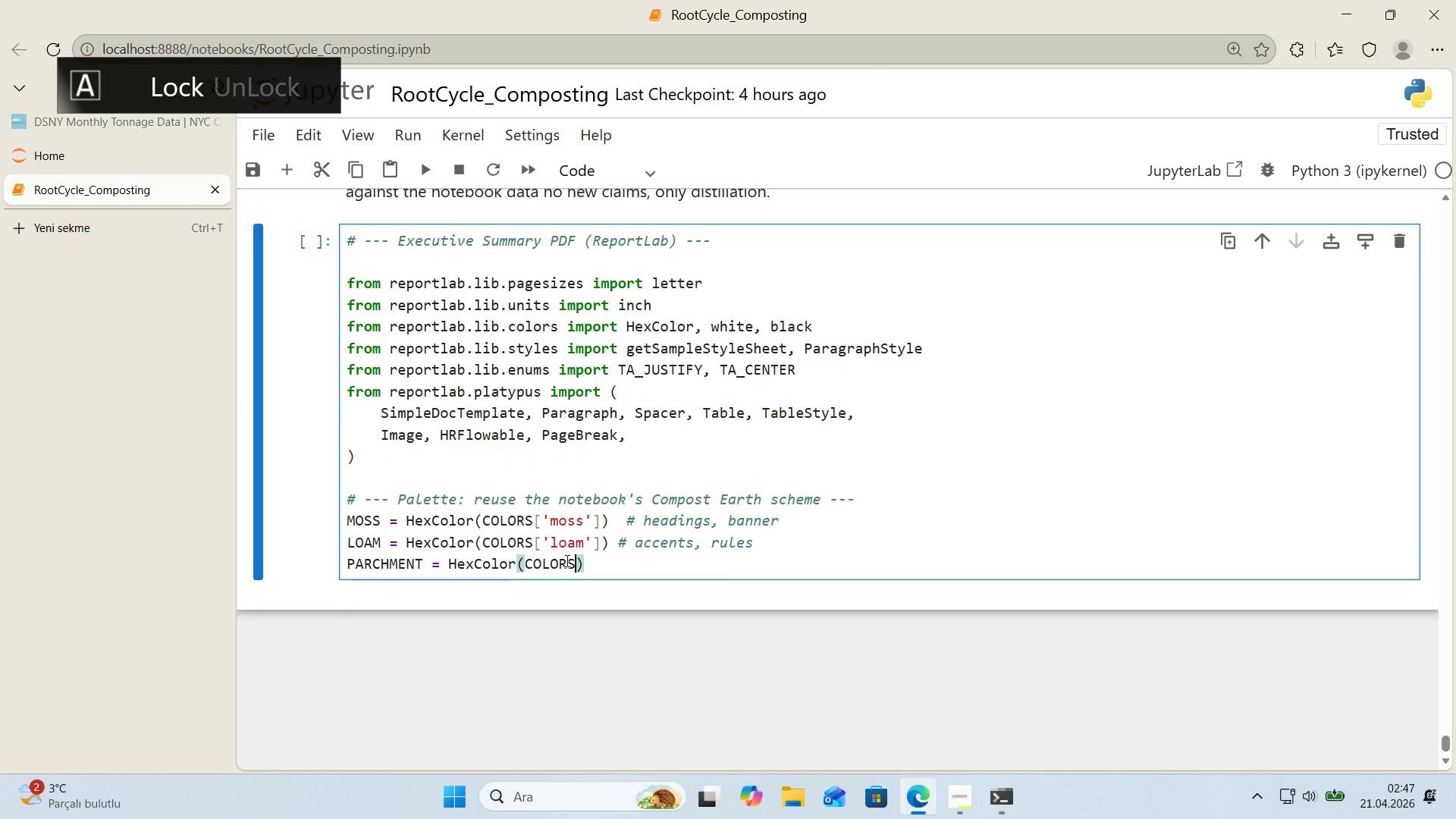 
key(Alt+Control+8)
 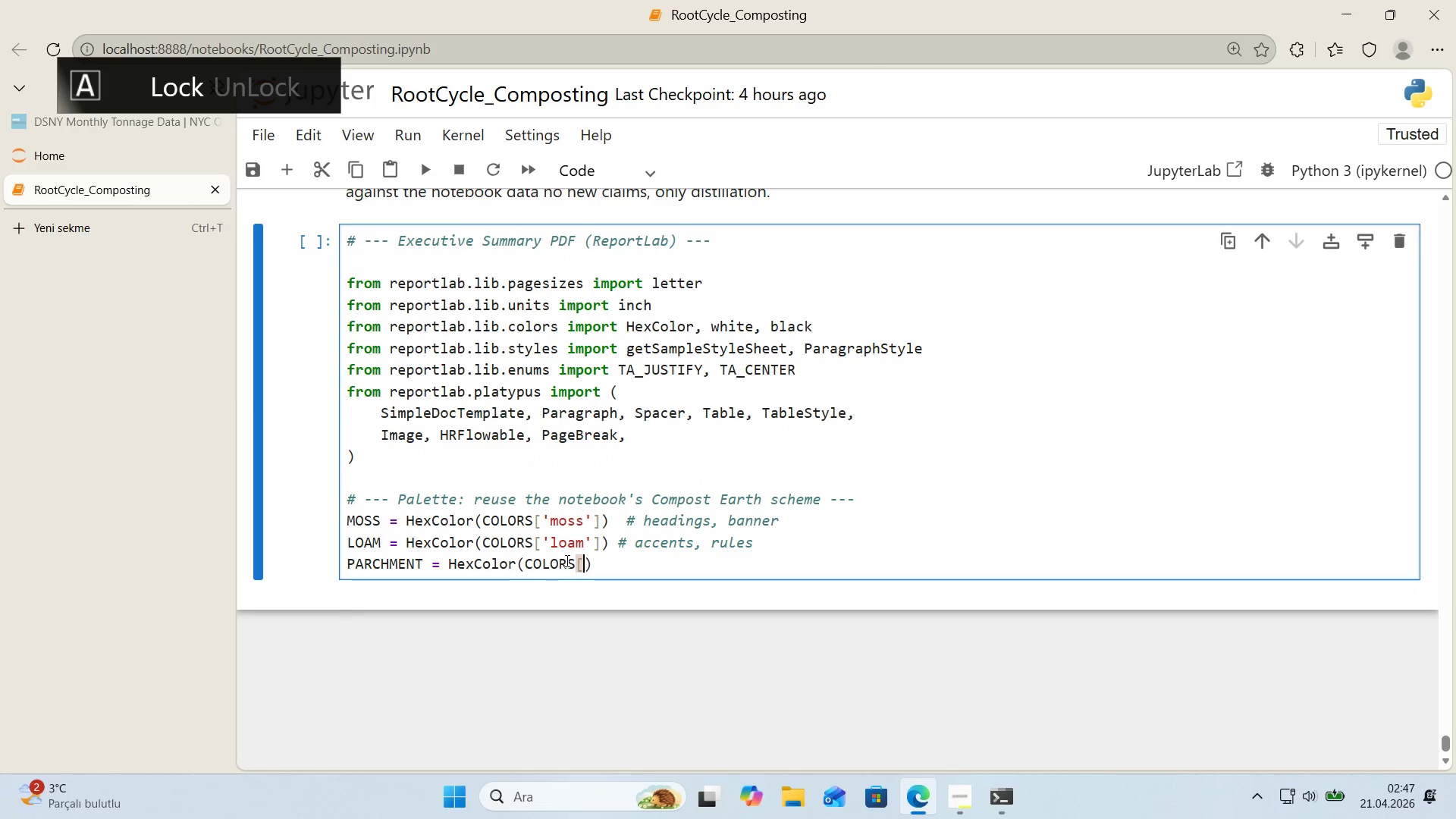 
key(Alt+Control+9)
 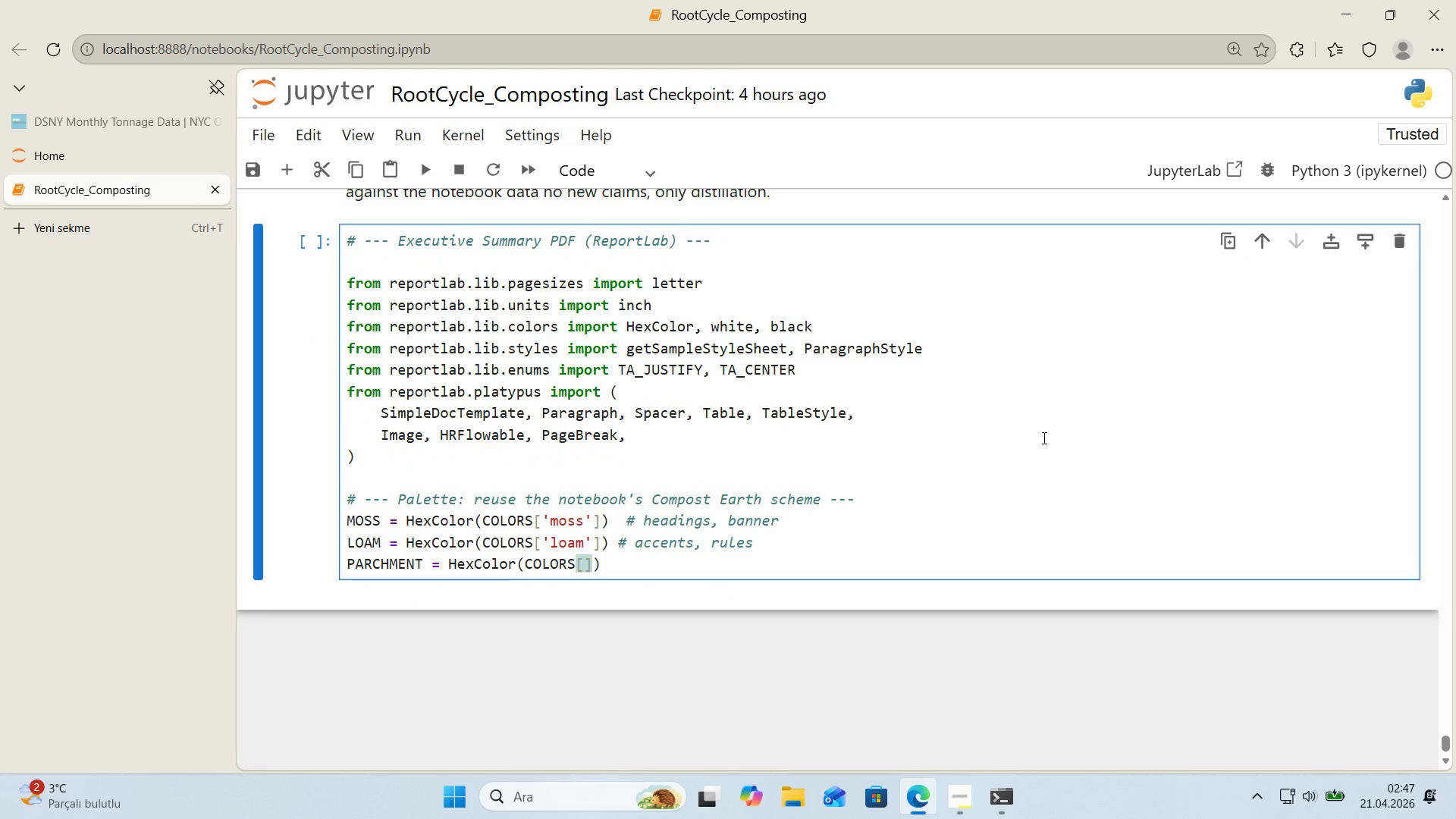 
key(Shift+2)
 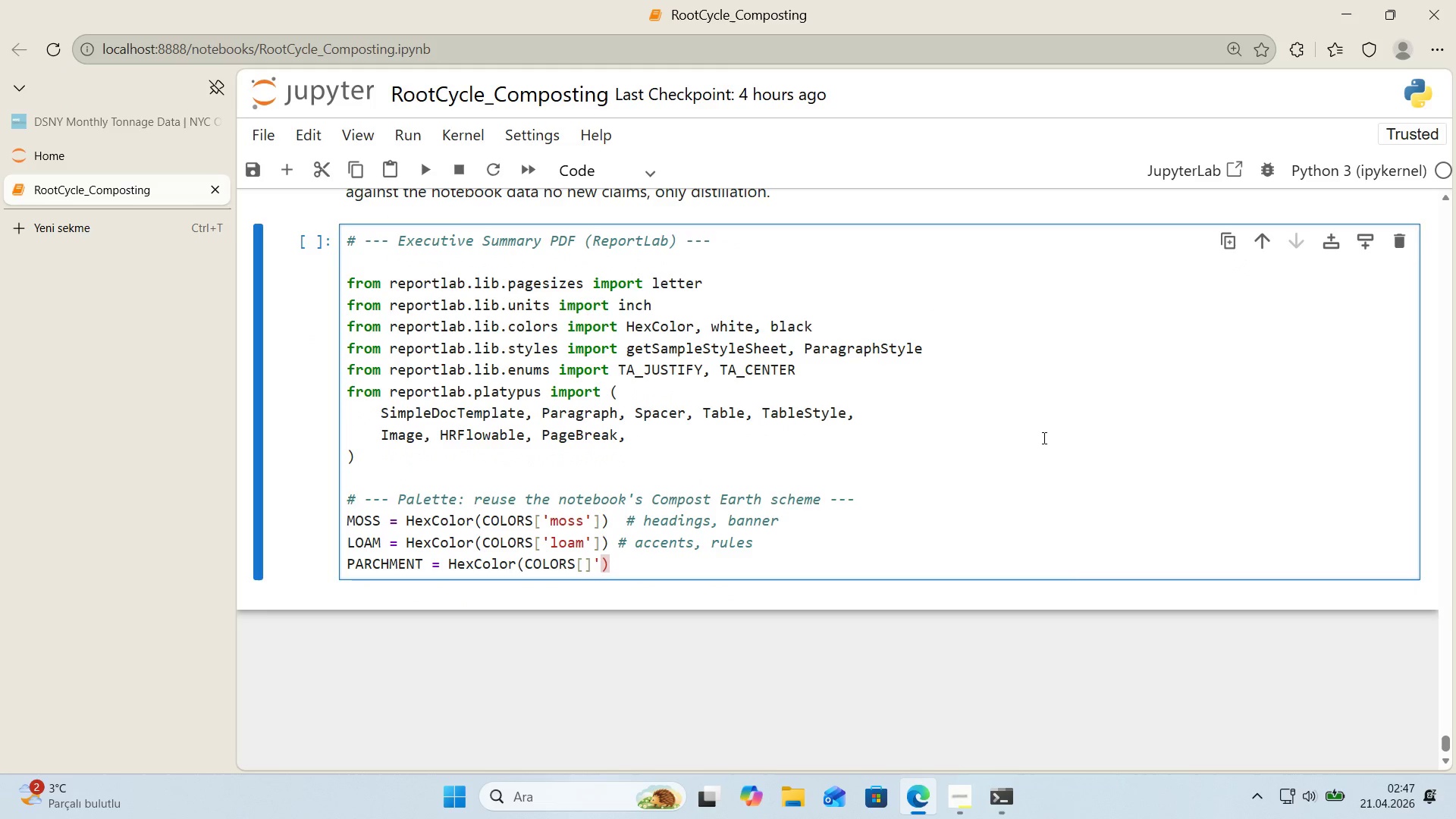 
key(Backspace)
 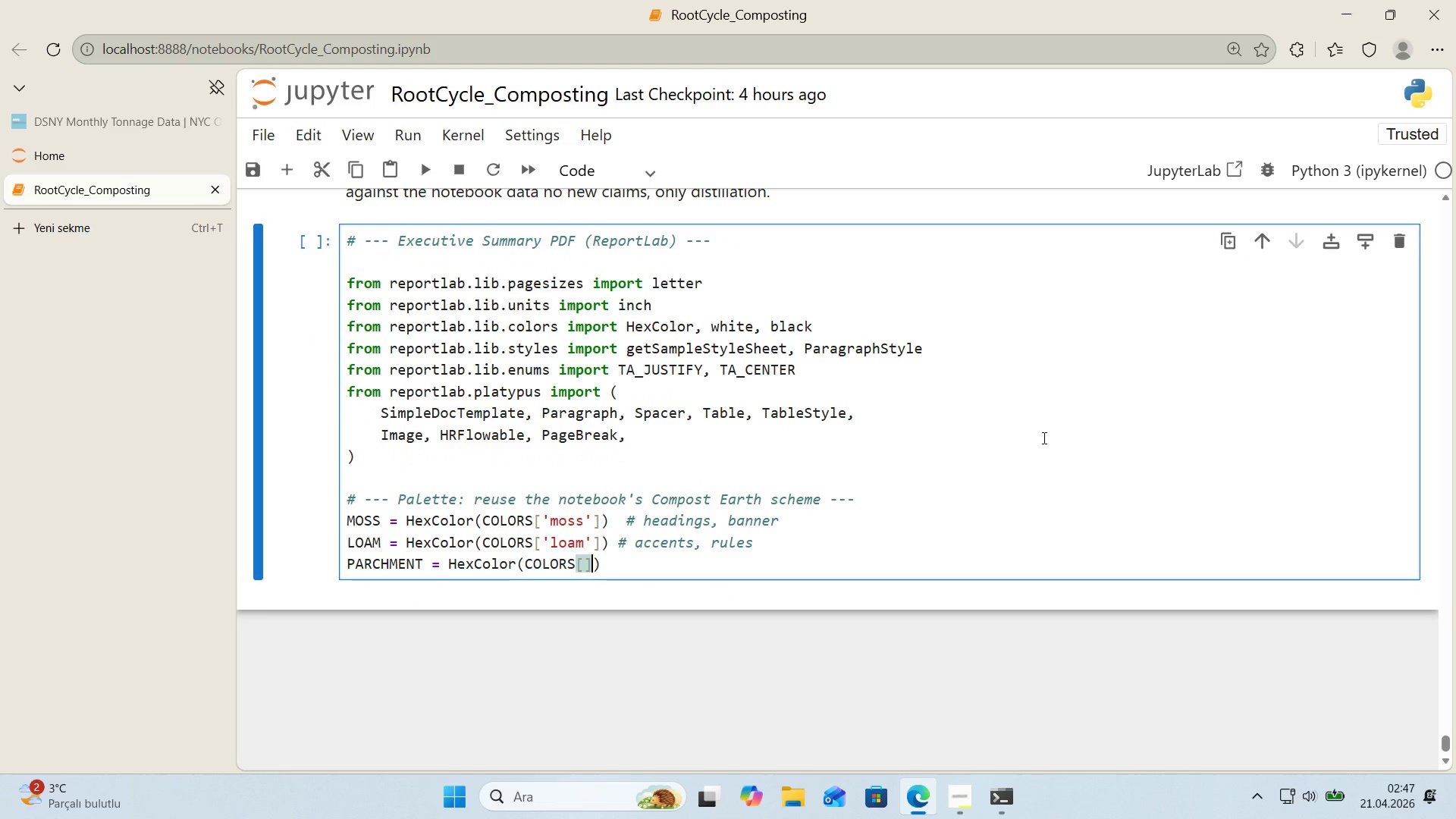 
key(ArrowLeft)
 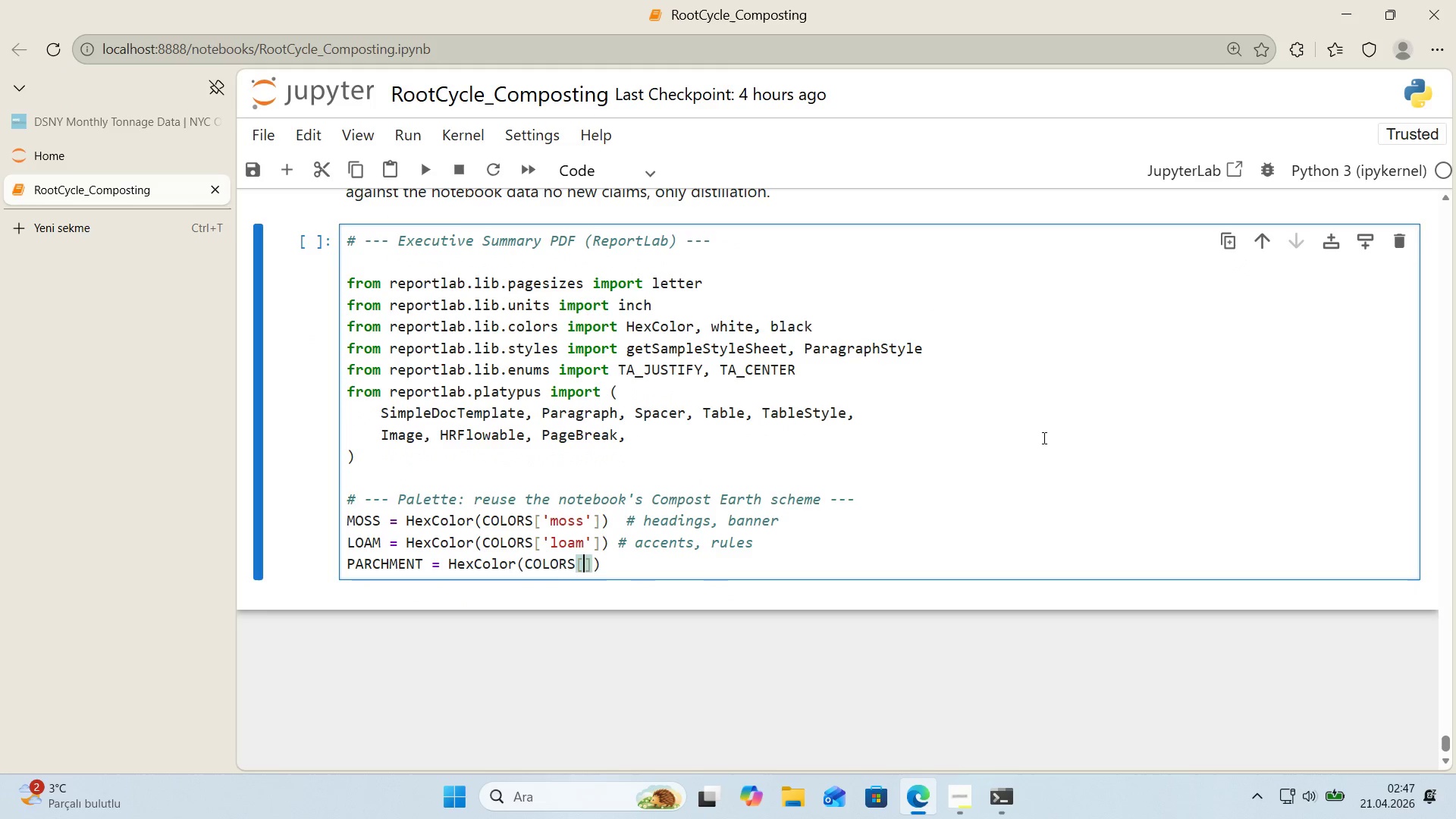 
type(@@)
 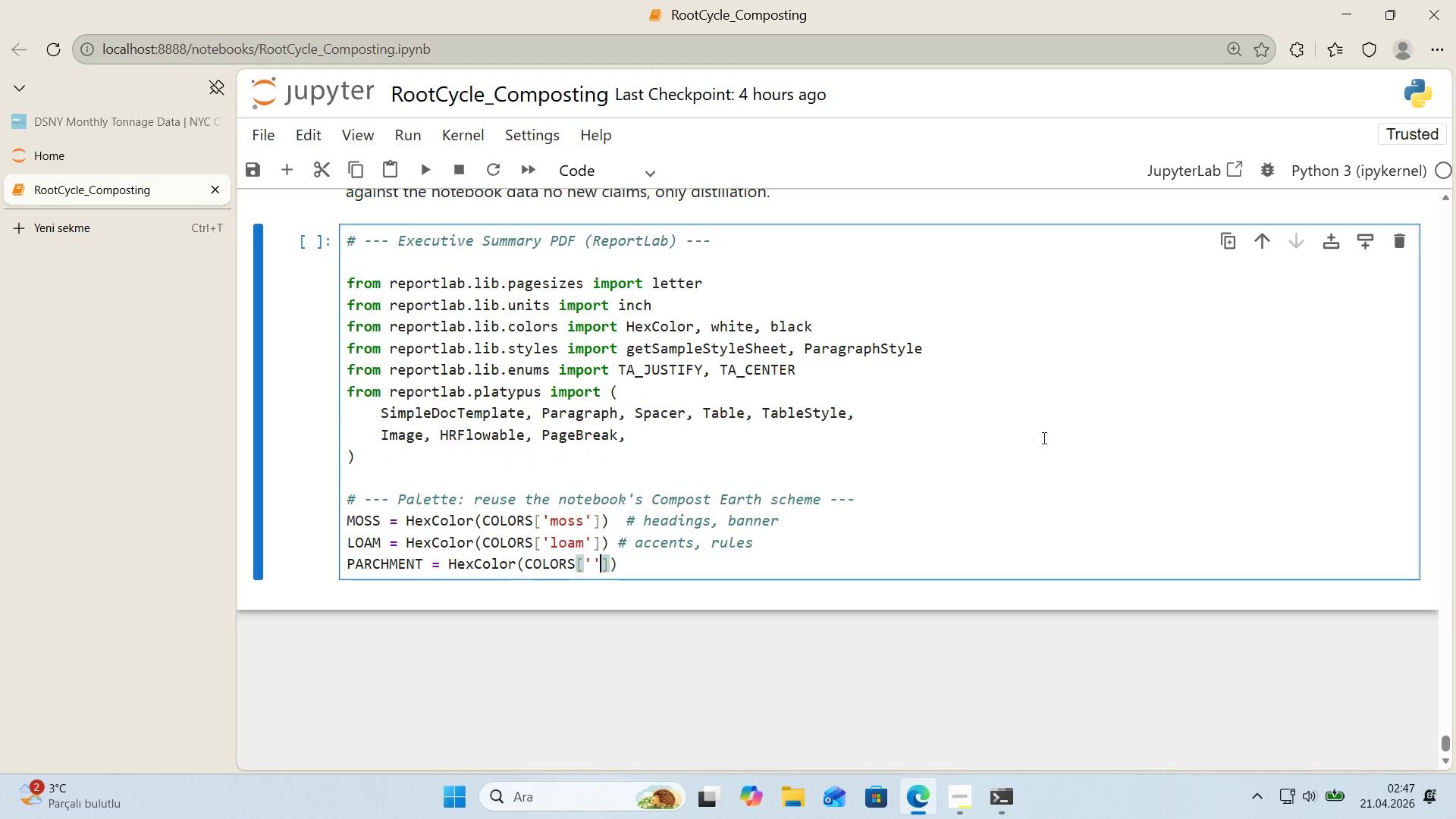 
key(ArrowLeft)
 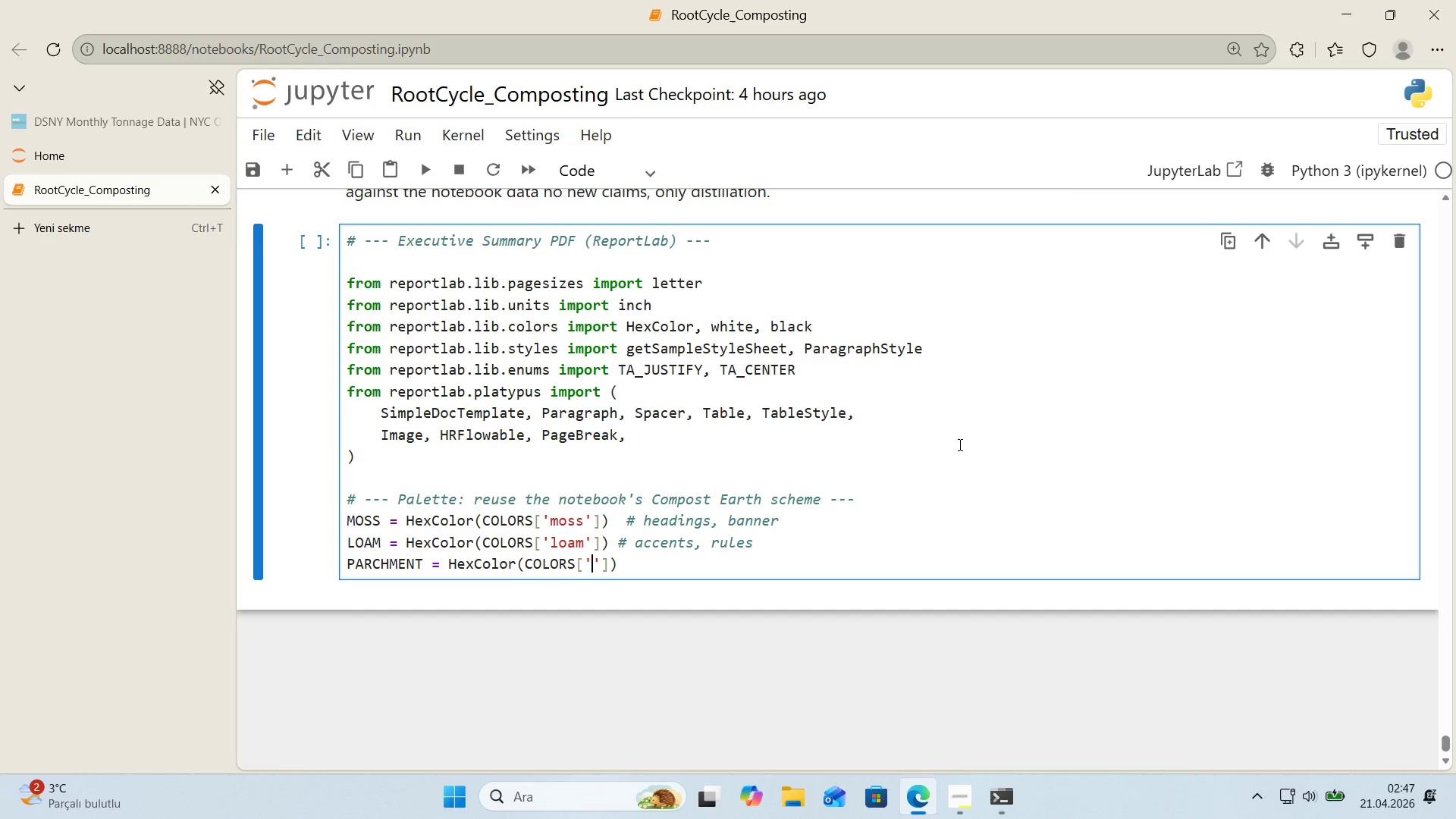 
wait(5.12)
 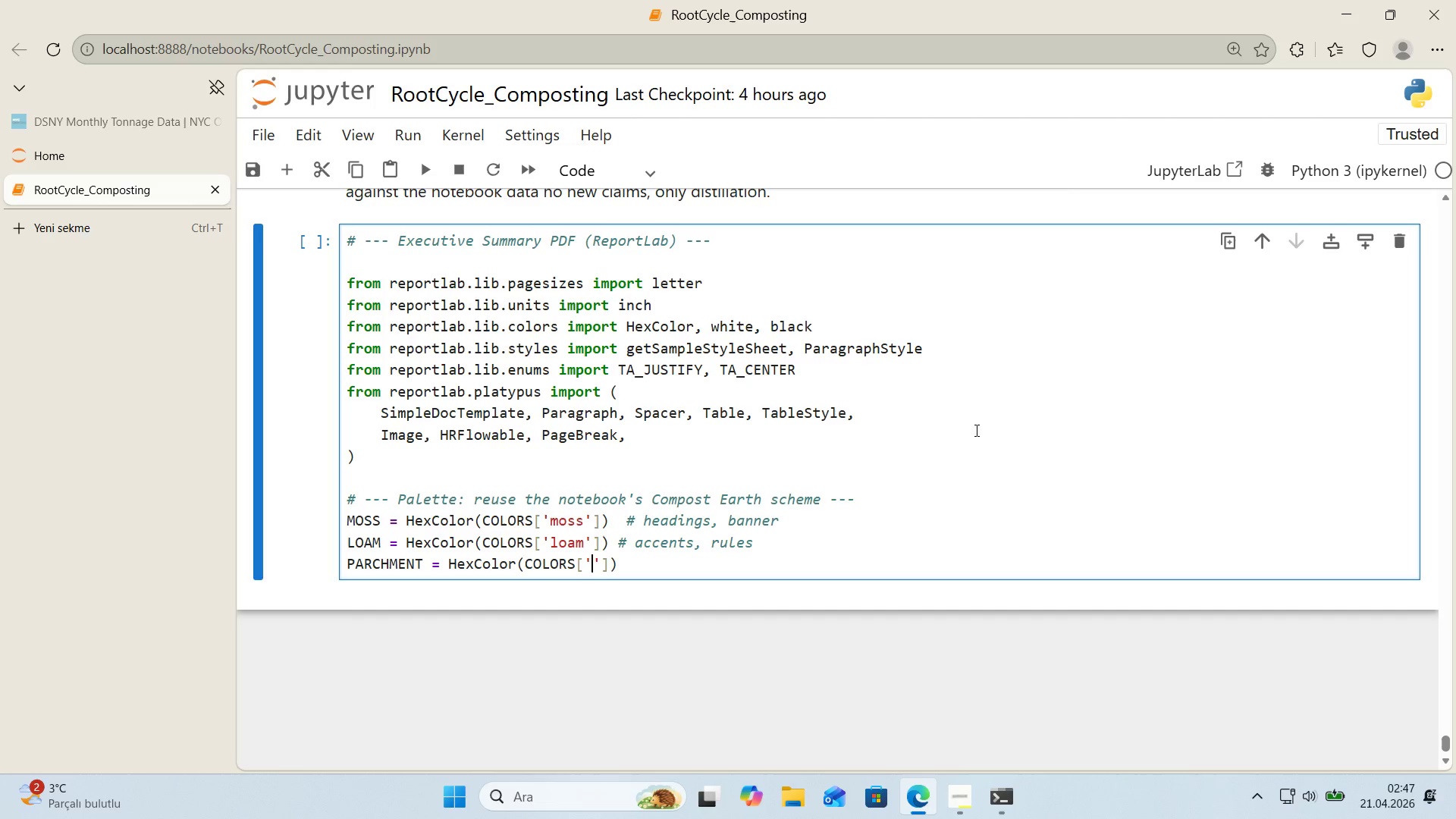 
type(PARCHM)
key(Backspace)
key(Backspace)
key(Backspace)
key(Backspace)
key(Backspace)
key(Backspace)
type(parchment)
 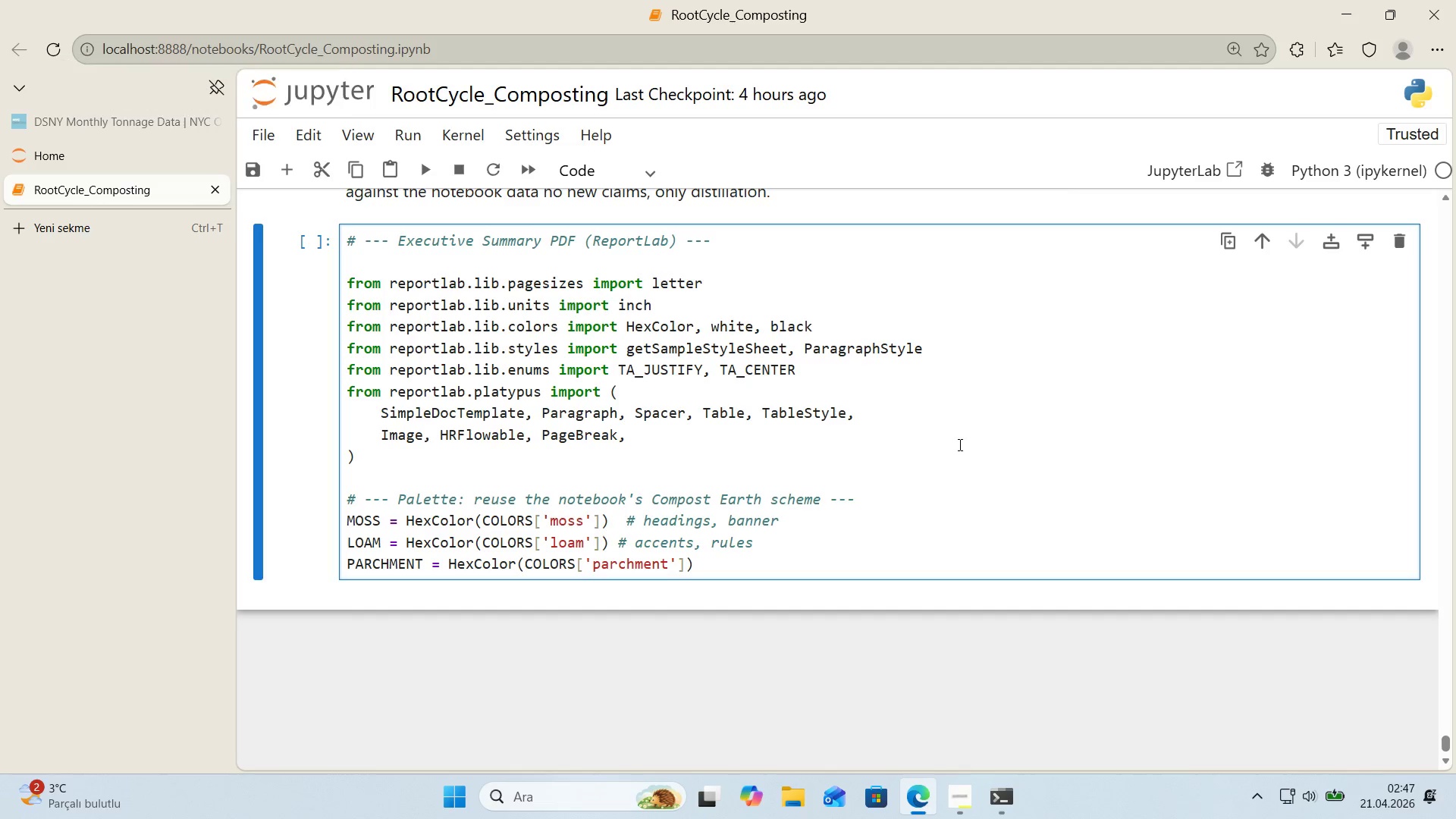 
key(ArrowRight)
 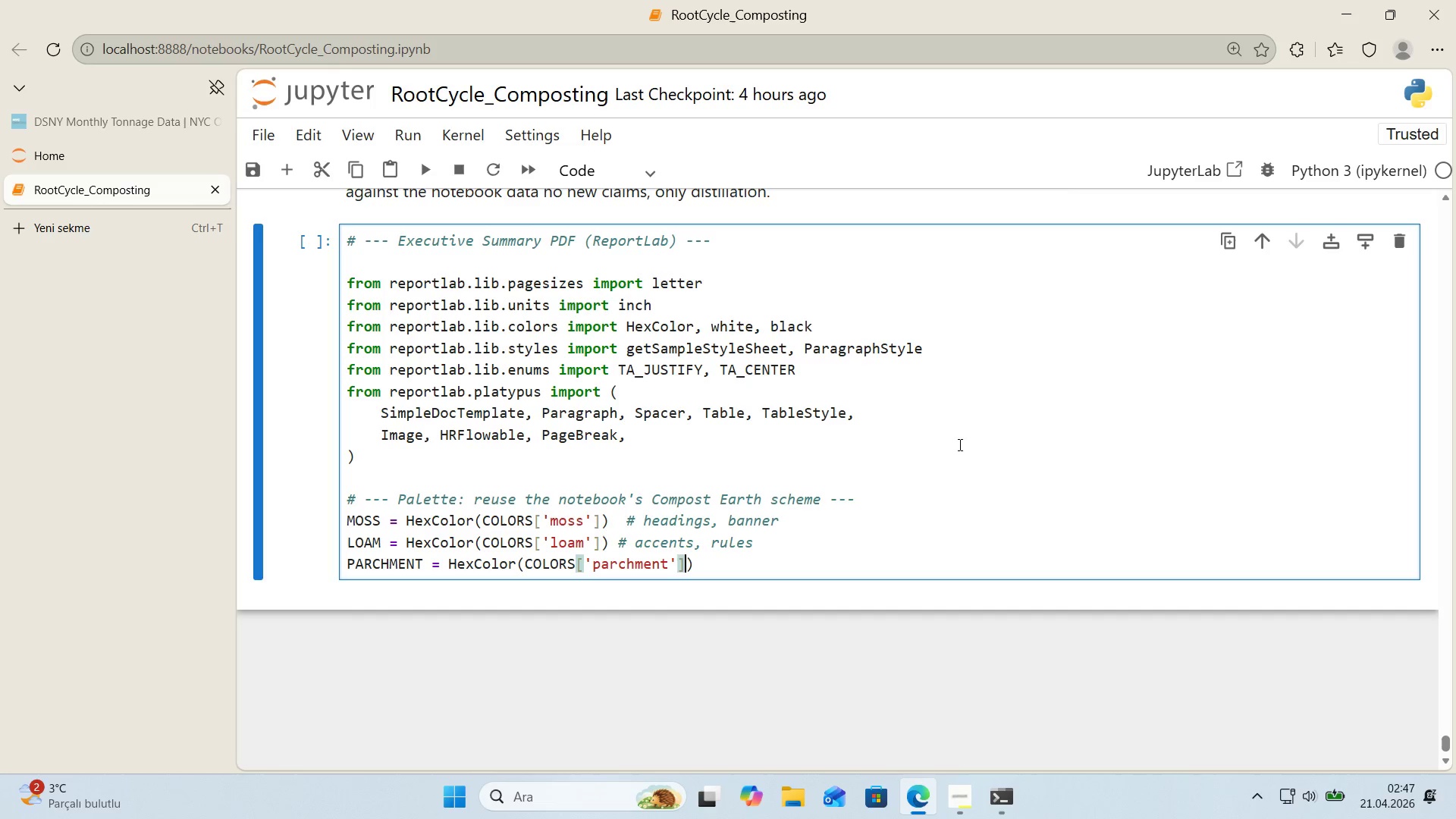 
key(ArrowRight)
 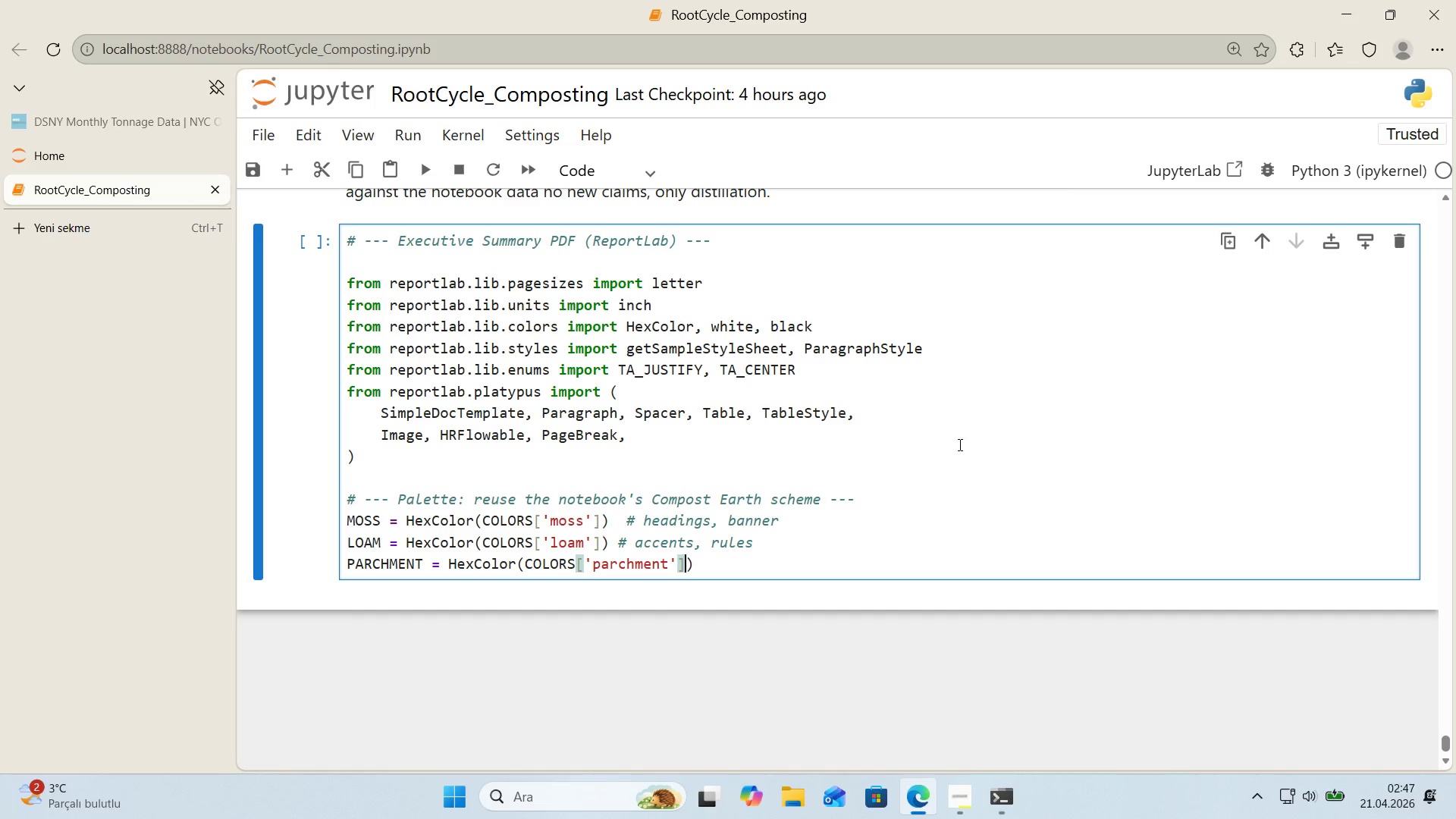 
key(ArrowRight)
 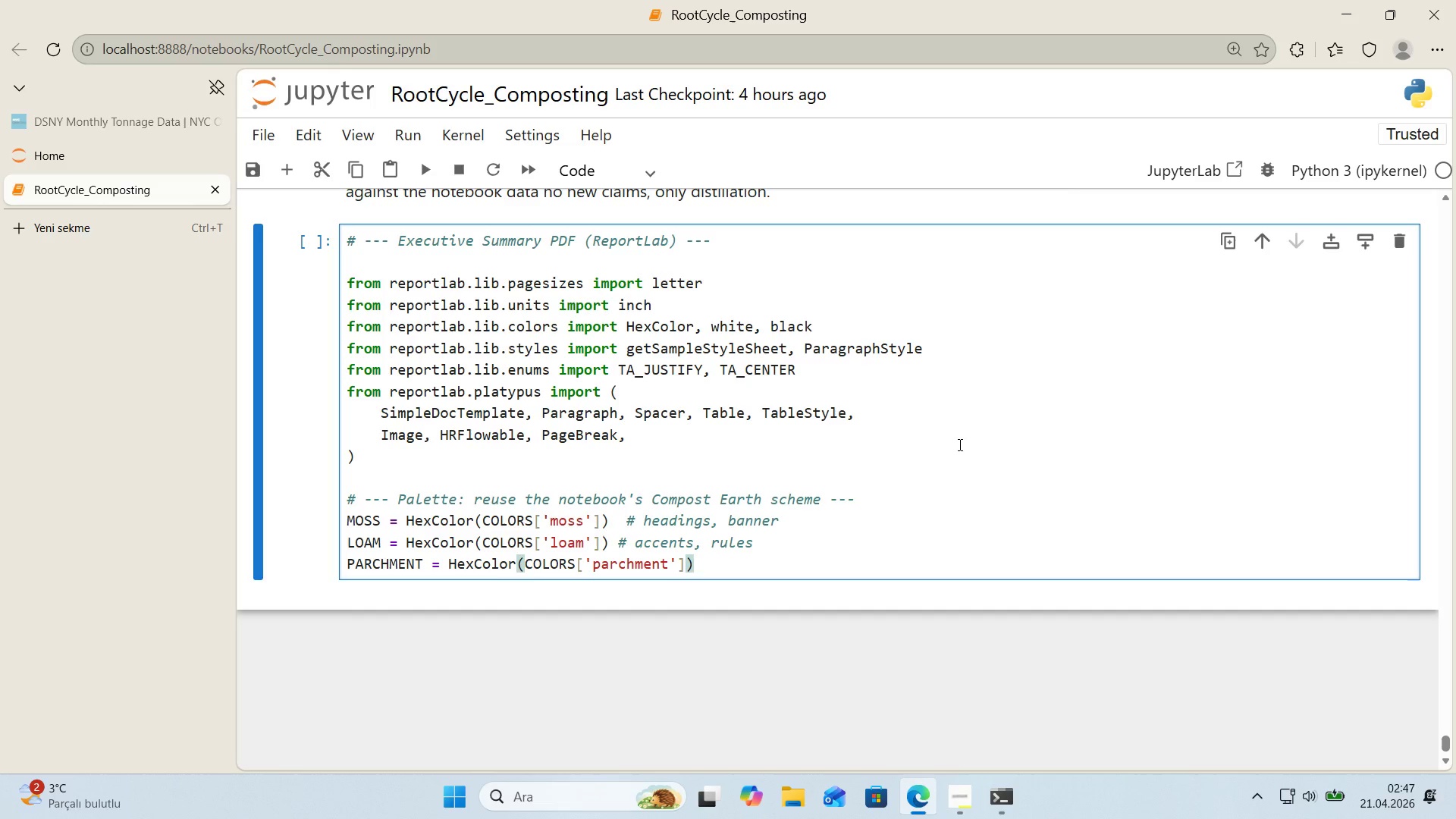 
key(Space)
 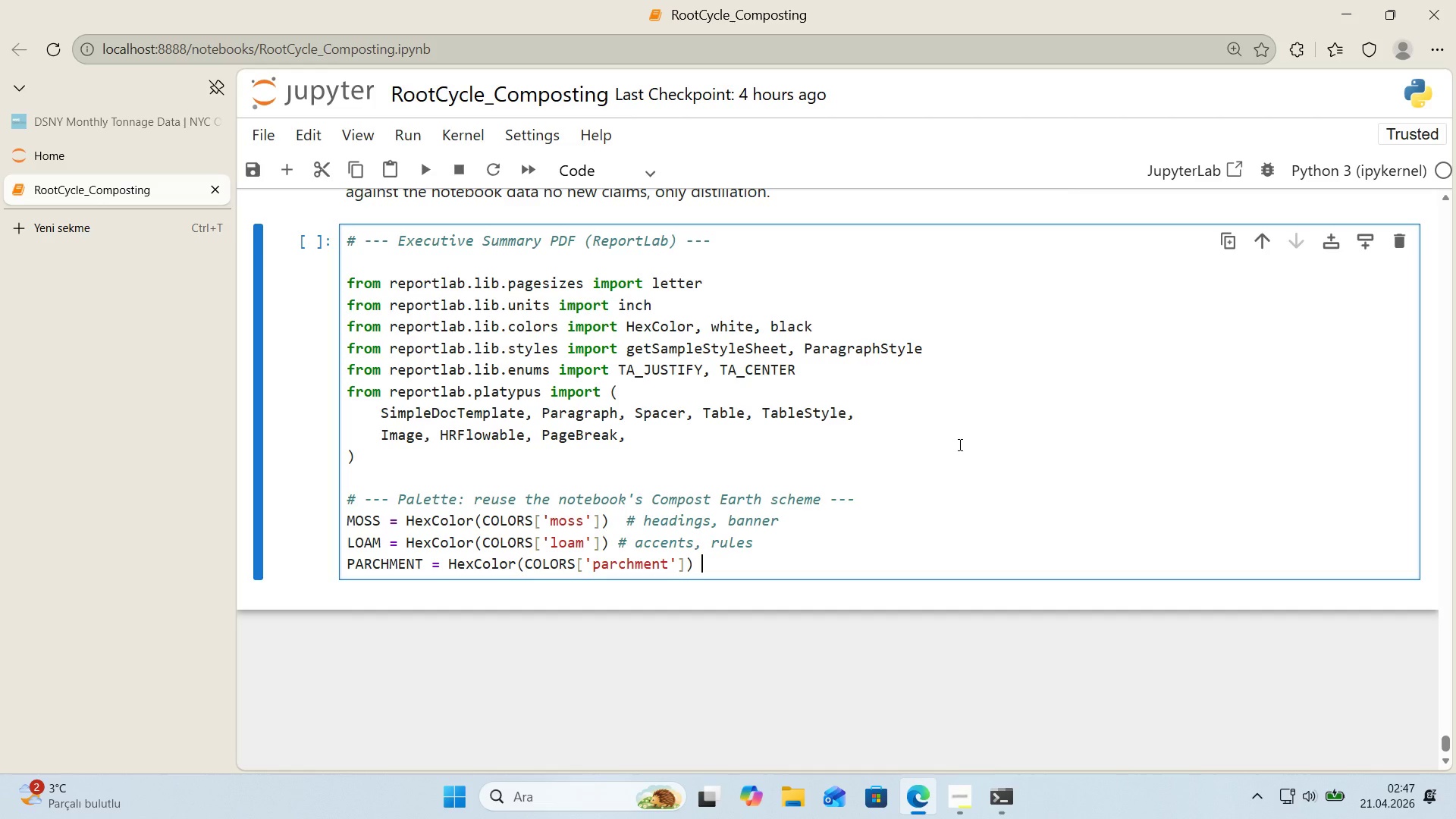 
key(Control+ControlLeft)
 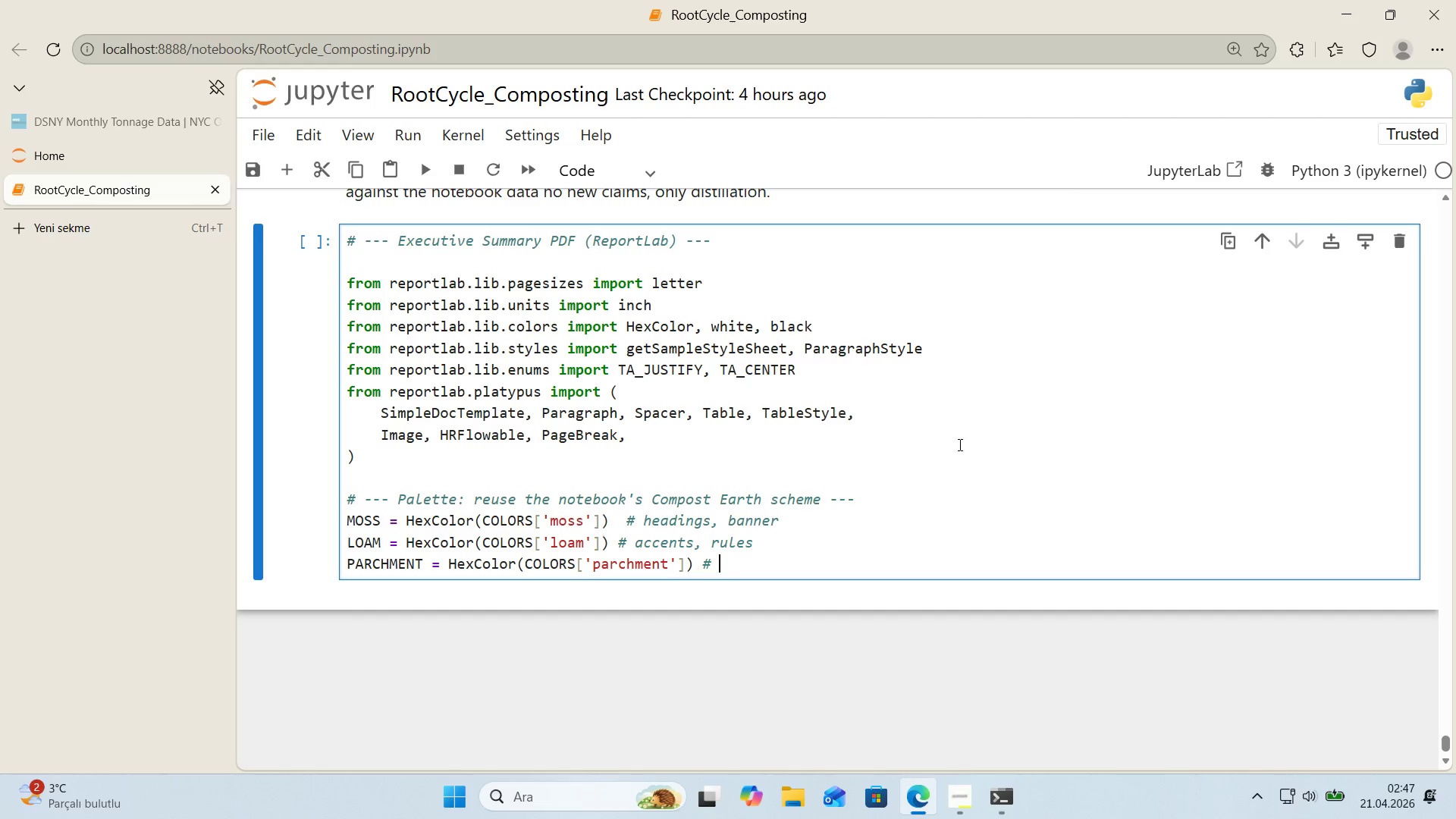 
key(Alt+Control+AltRight)
 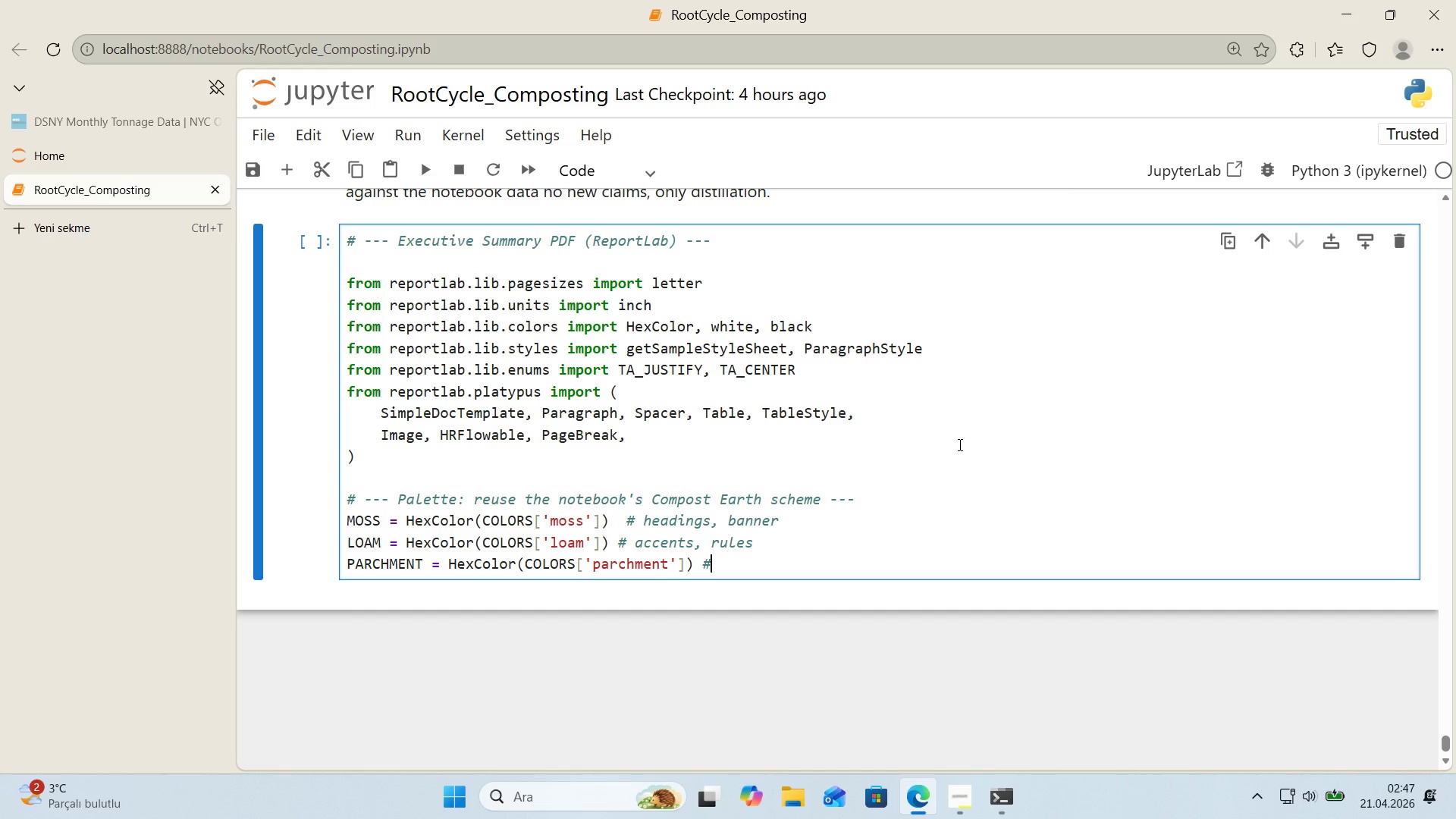 
key(Alt+Control+3)
 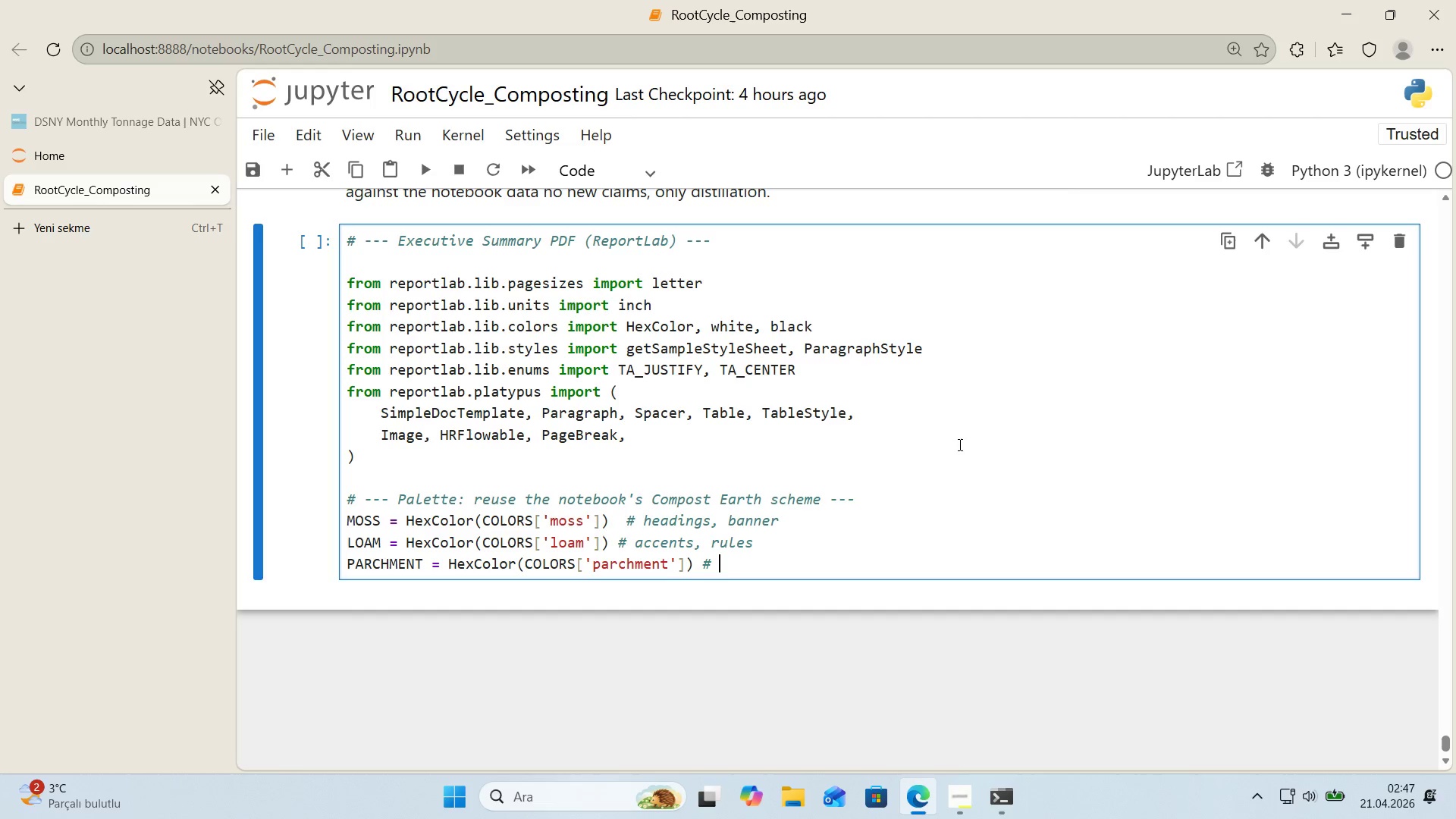 
type( alt ro )
key(Backspace)
type(w bg)
 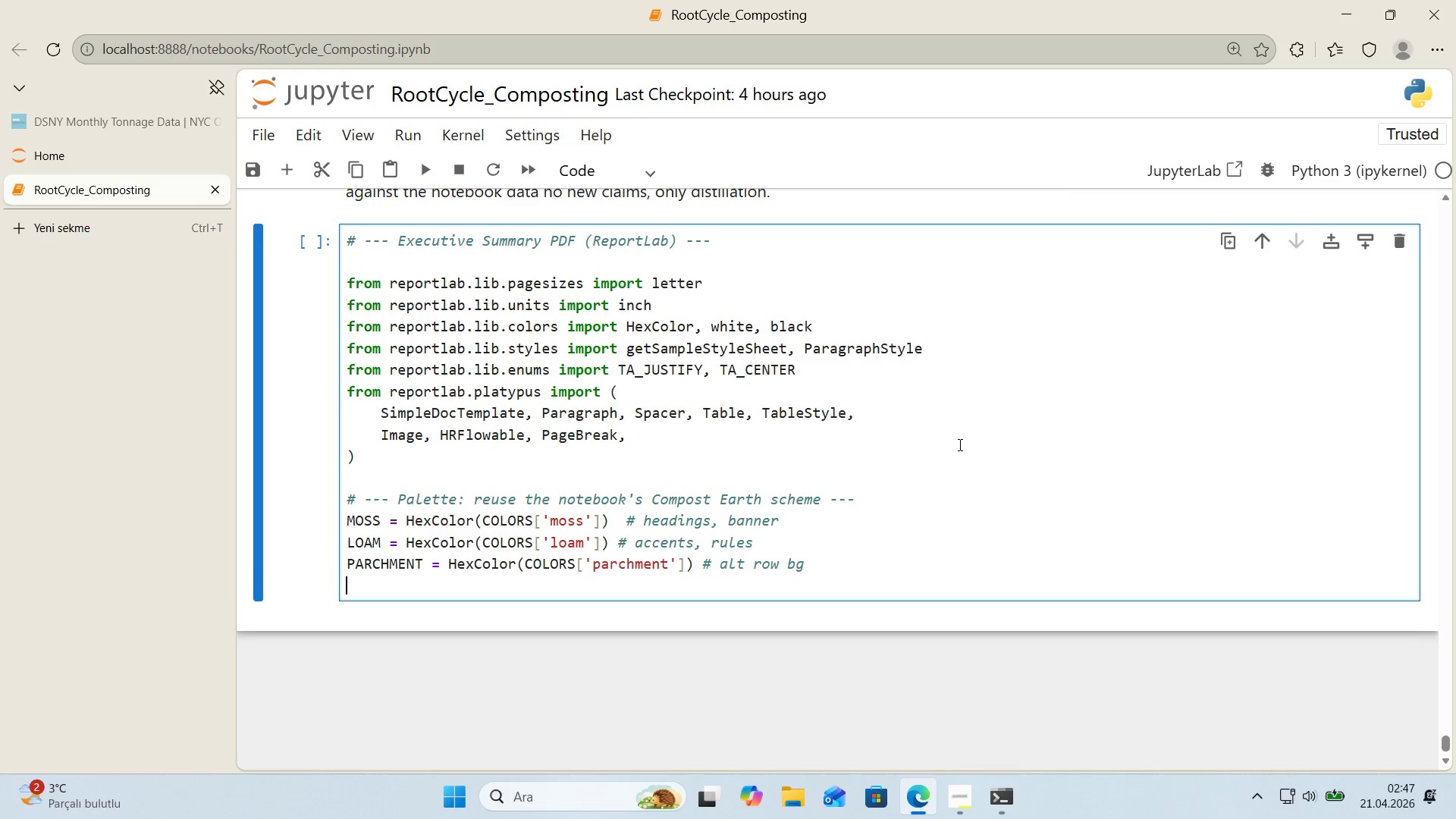 
key(Enter)
 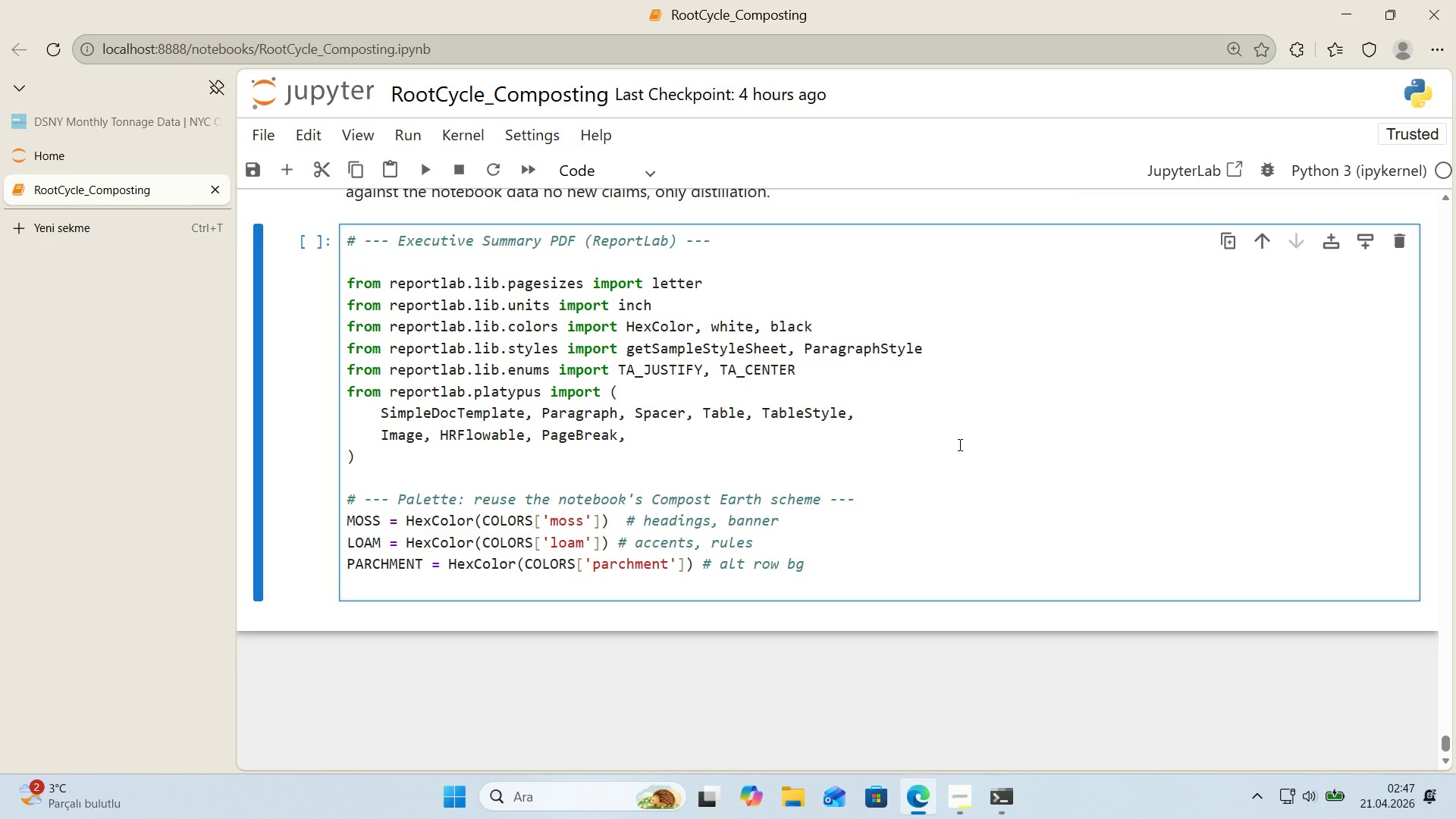 
type(CHARCOAL ) HexColor*()
 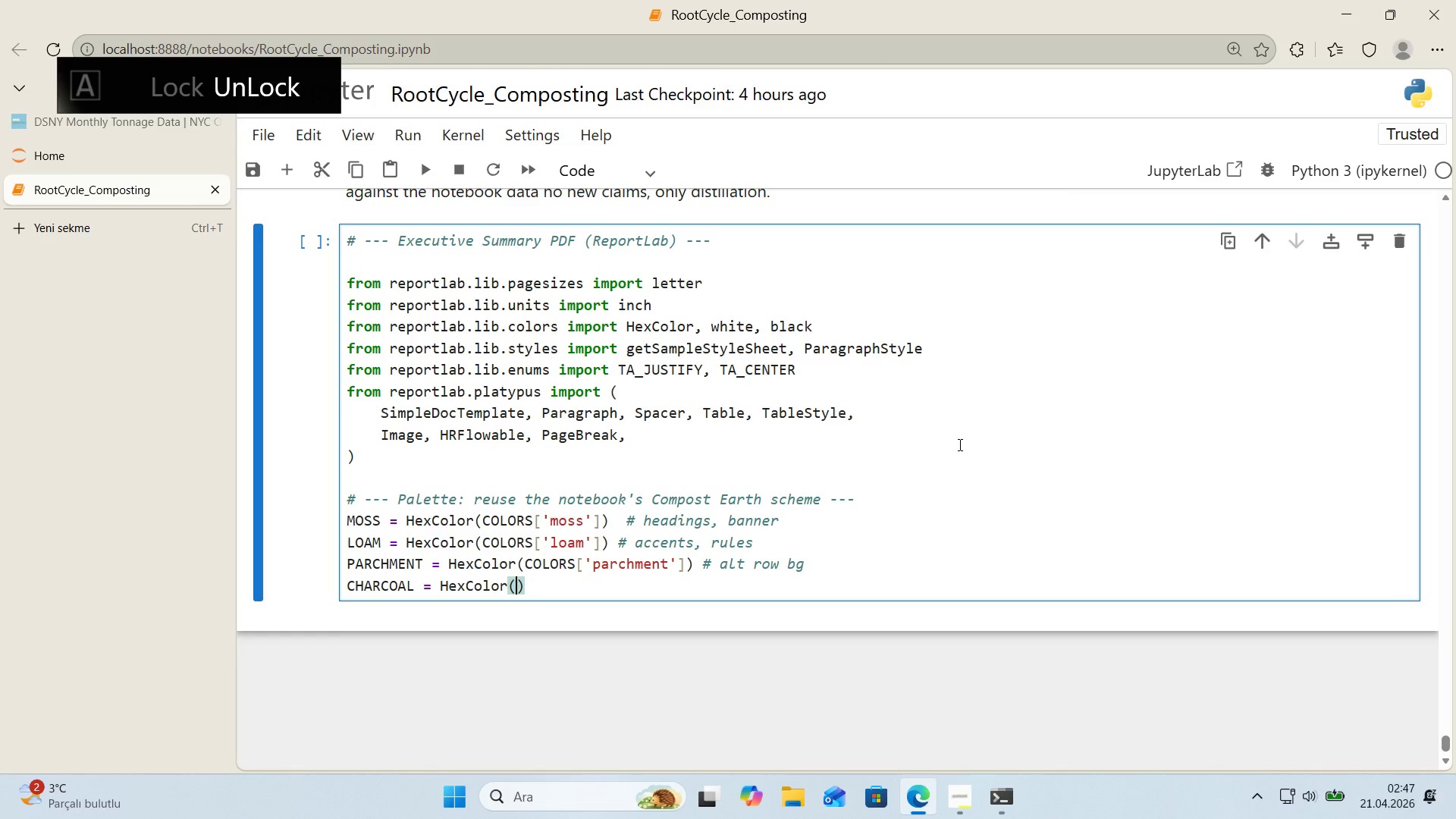 
 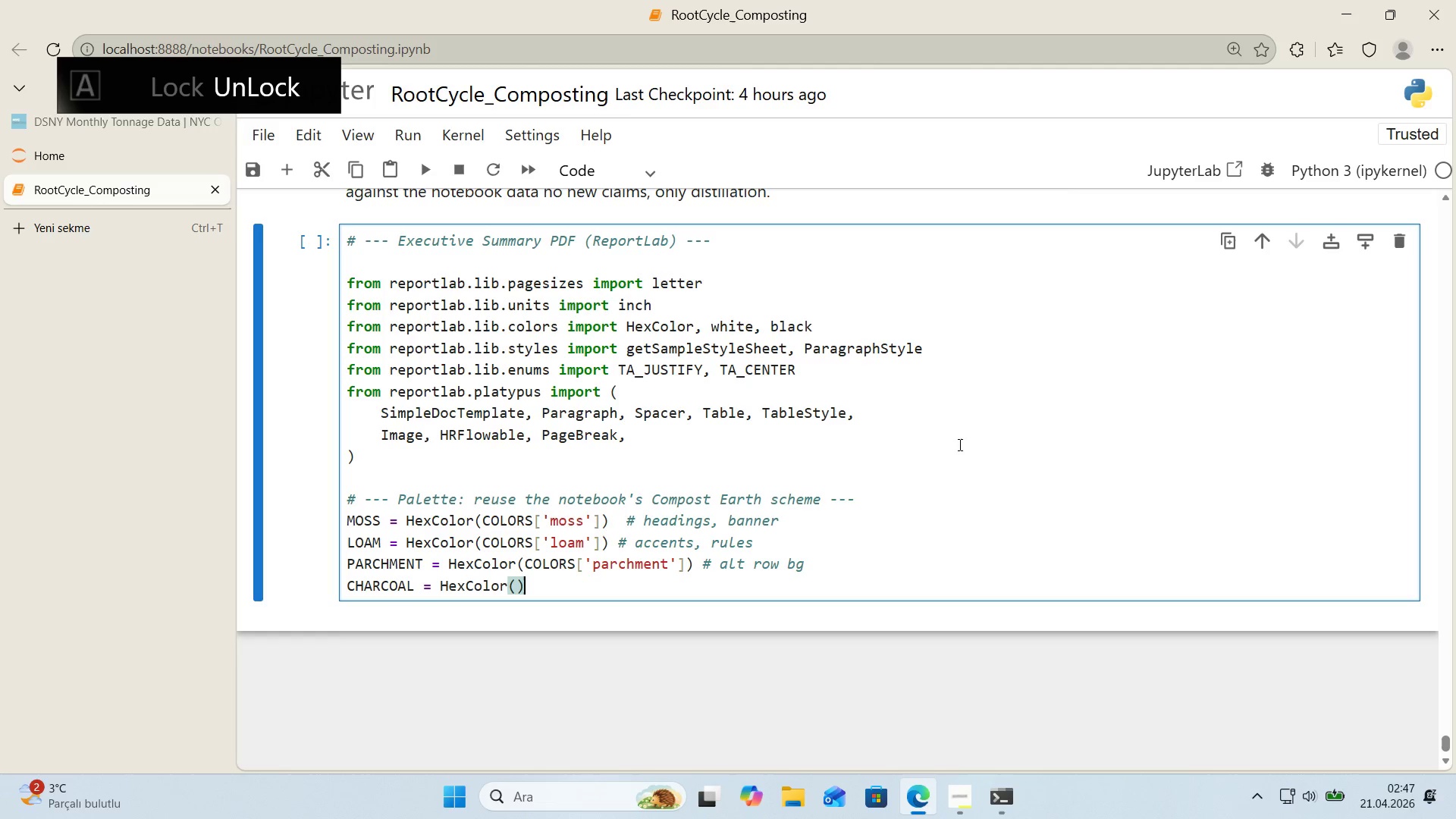 
key(ArrowLeft)
 